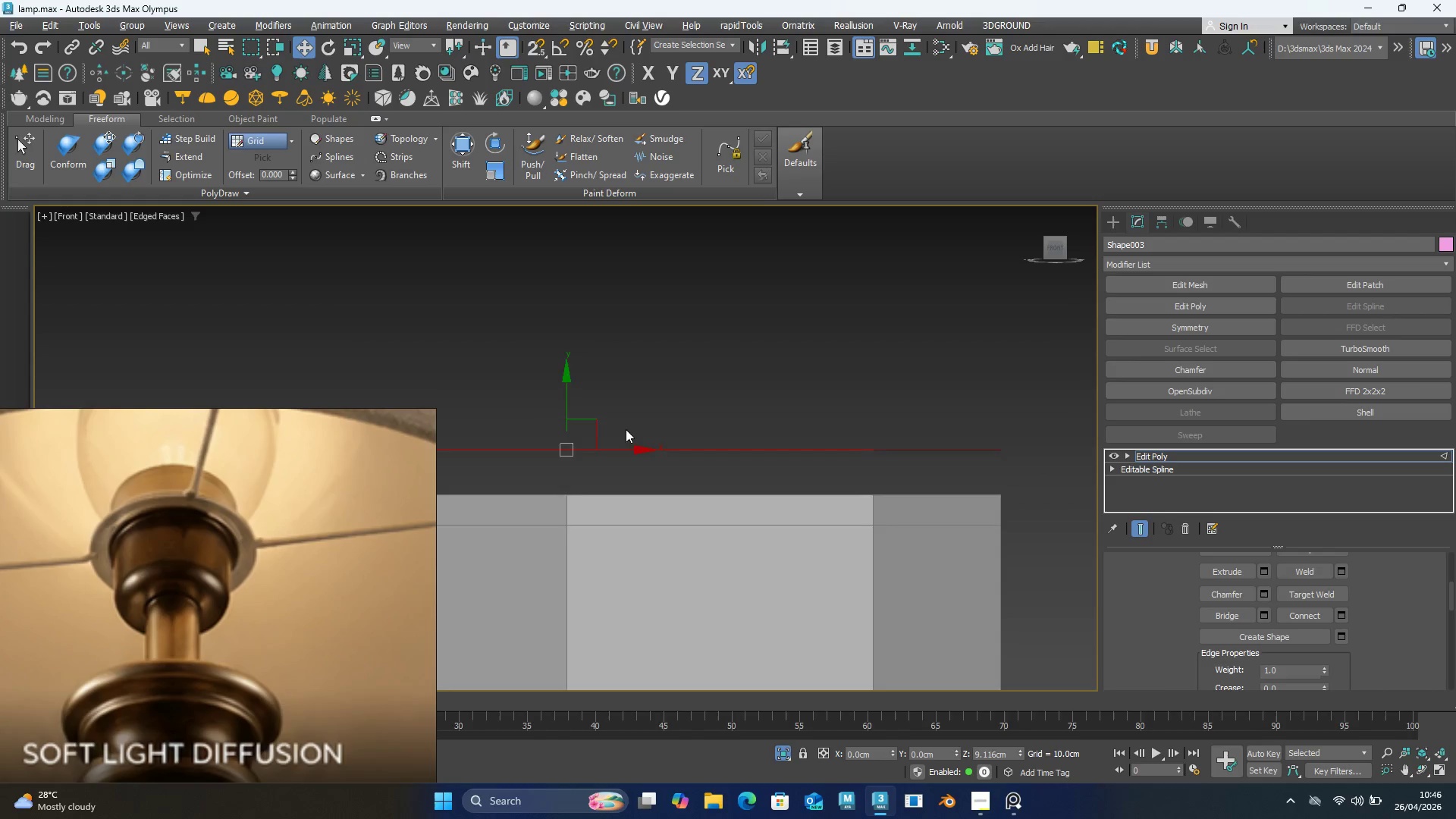 
scroll: coordinate [880, 478], scroll_direction: down, amount: 1.0
 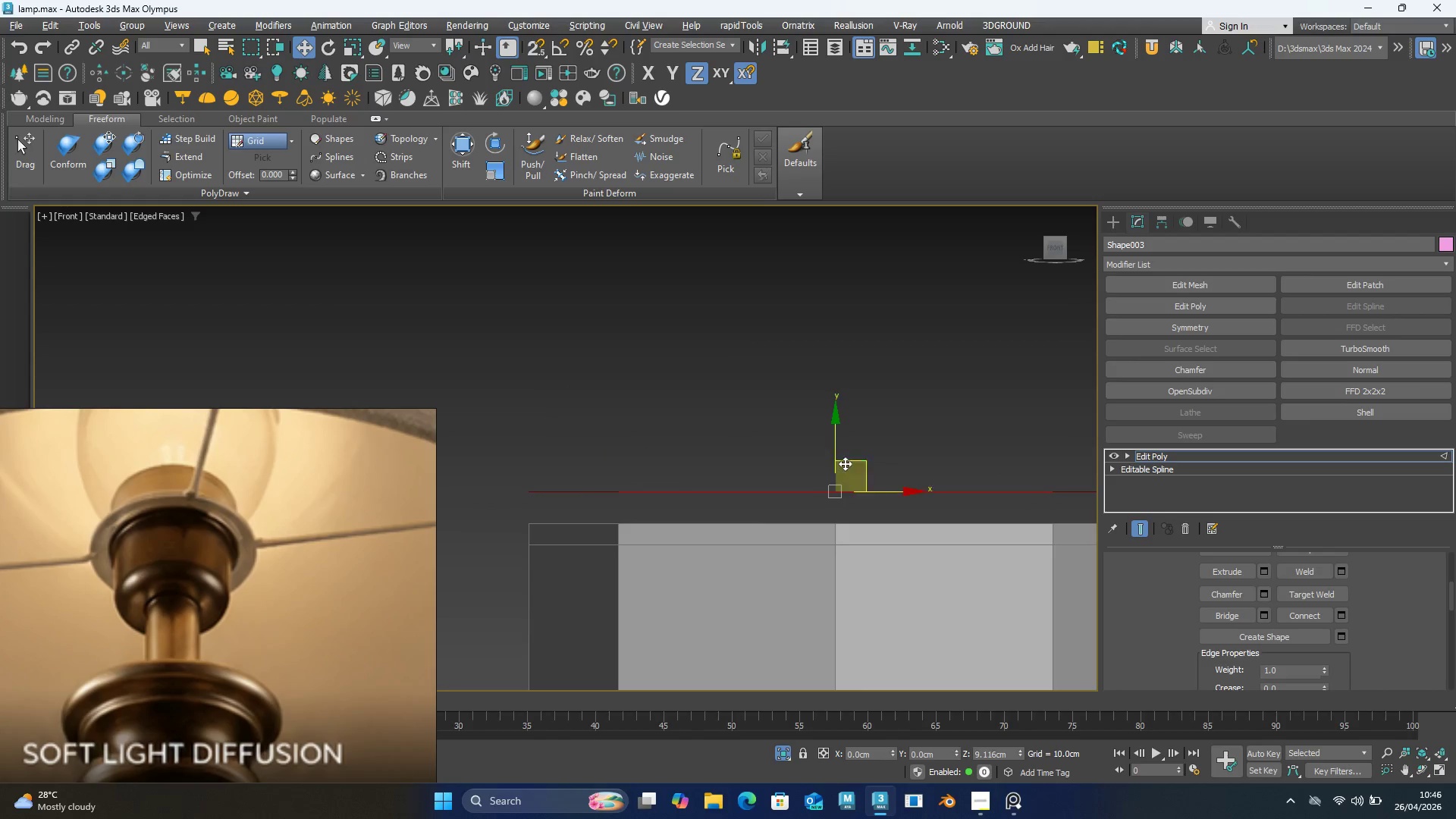 
hold_key(key=ShiftLeft, duration=1.5)
left_click_drag(start_coordinate=[833, 450], to_coordinate=[830, 425])
 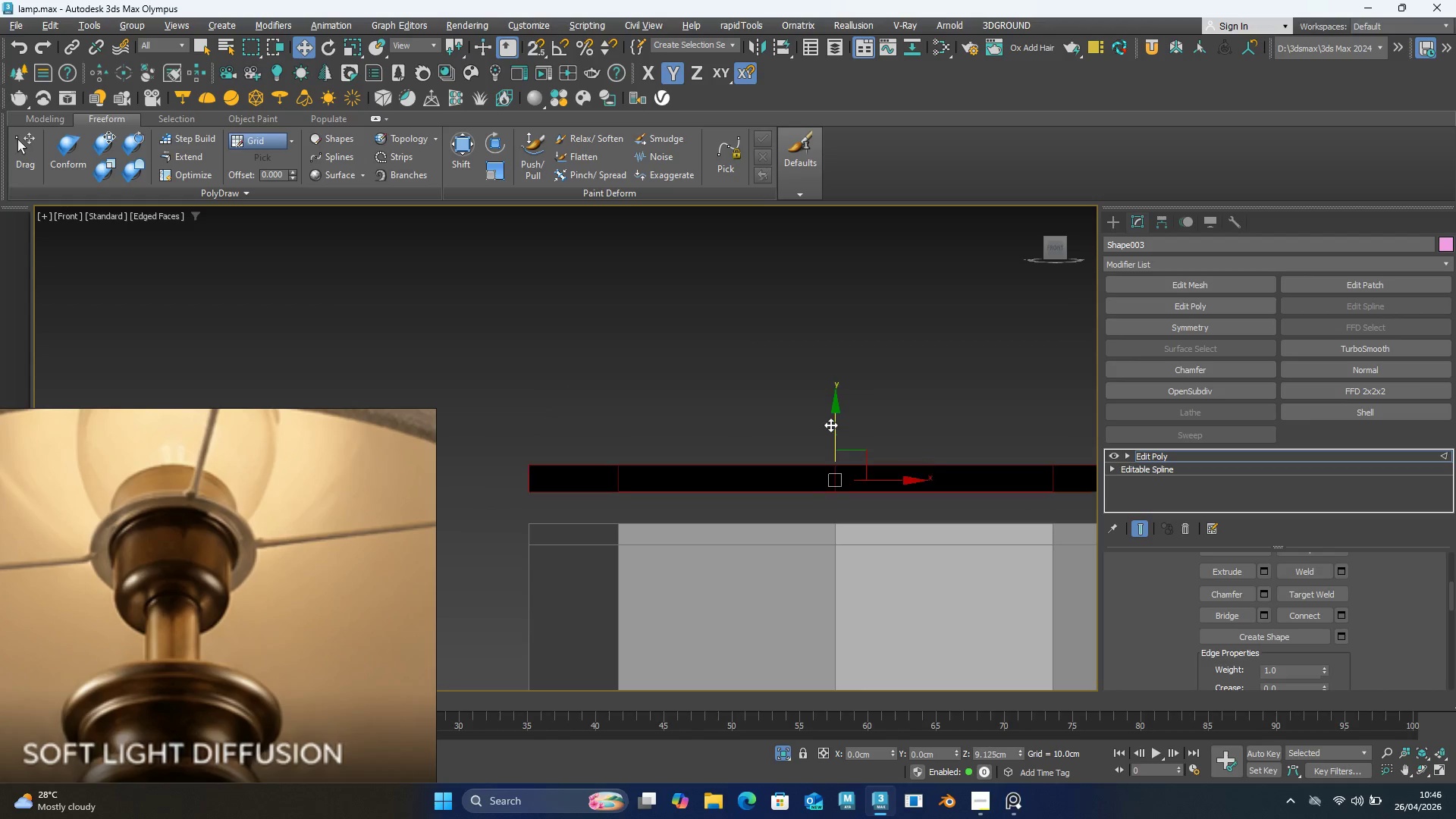 
key(Shift+ShiftLeft)
 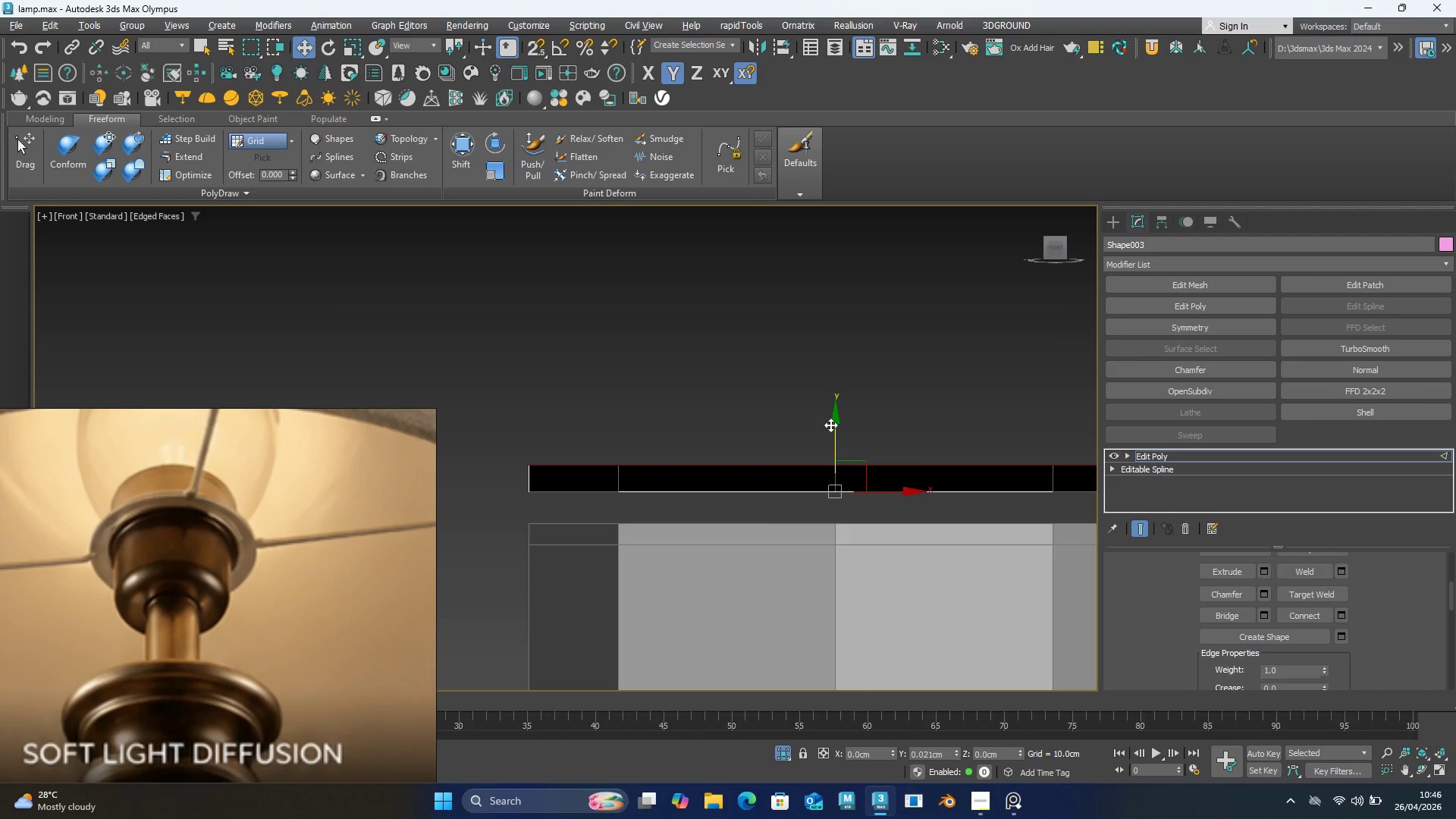 
key(Shift+ShiftLeft)
 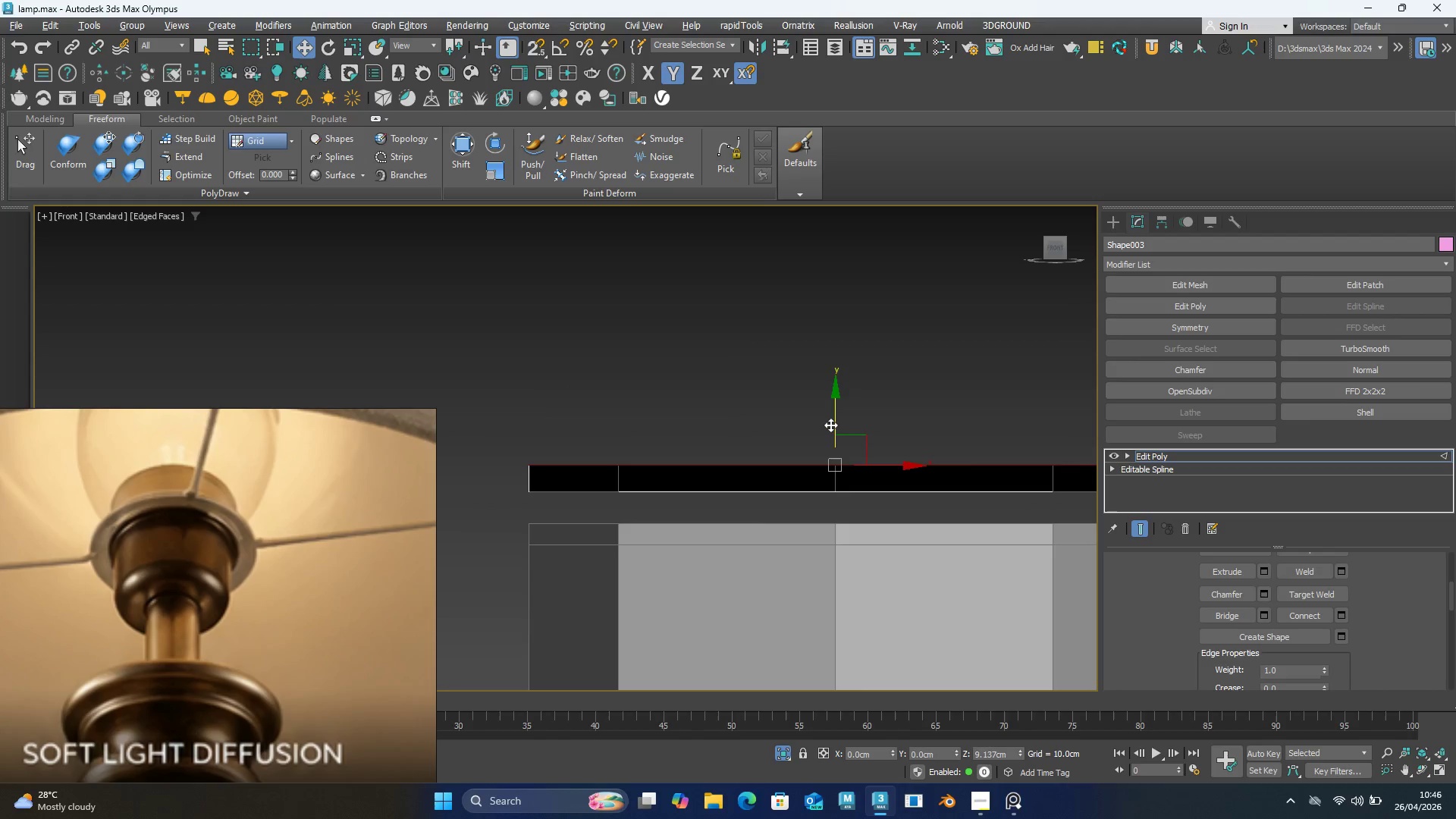 
key(Shift+ShiftLeft)
 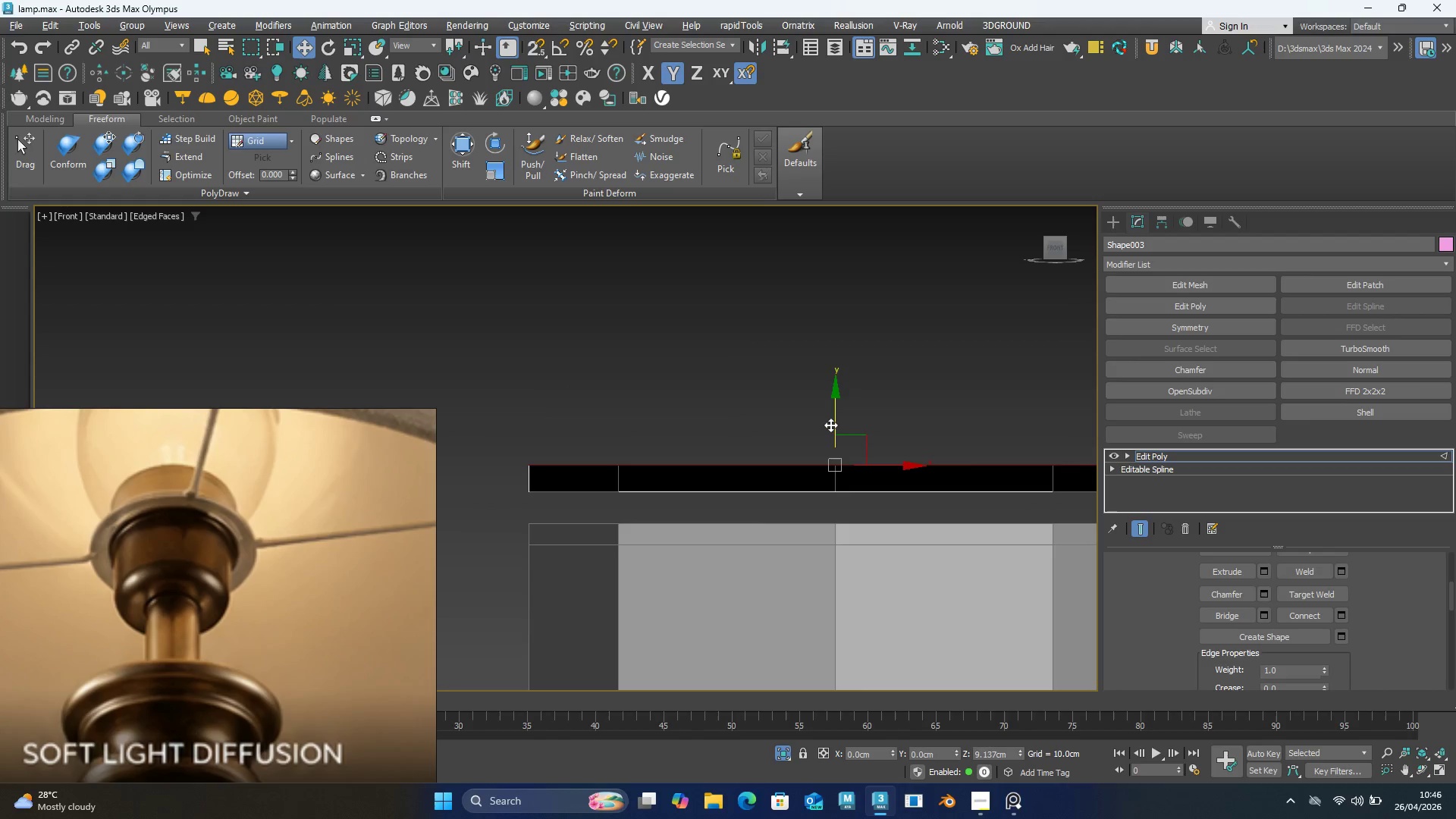 
hold_key(key=ShiftLeft, duration=11.22)
 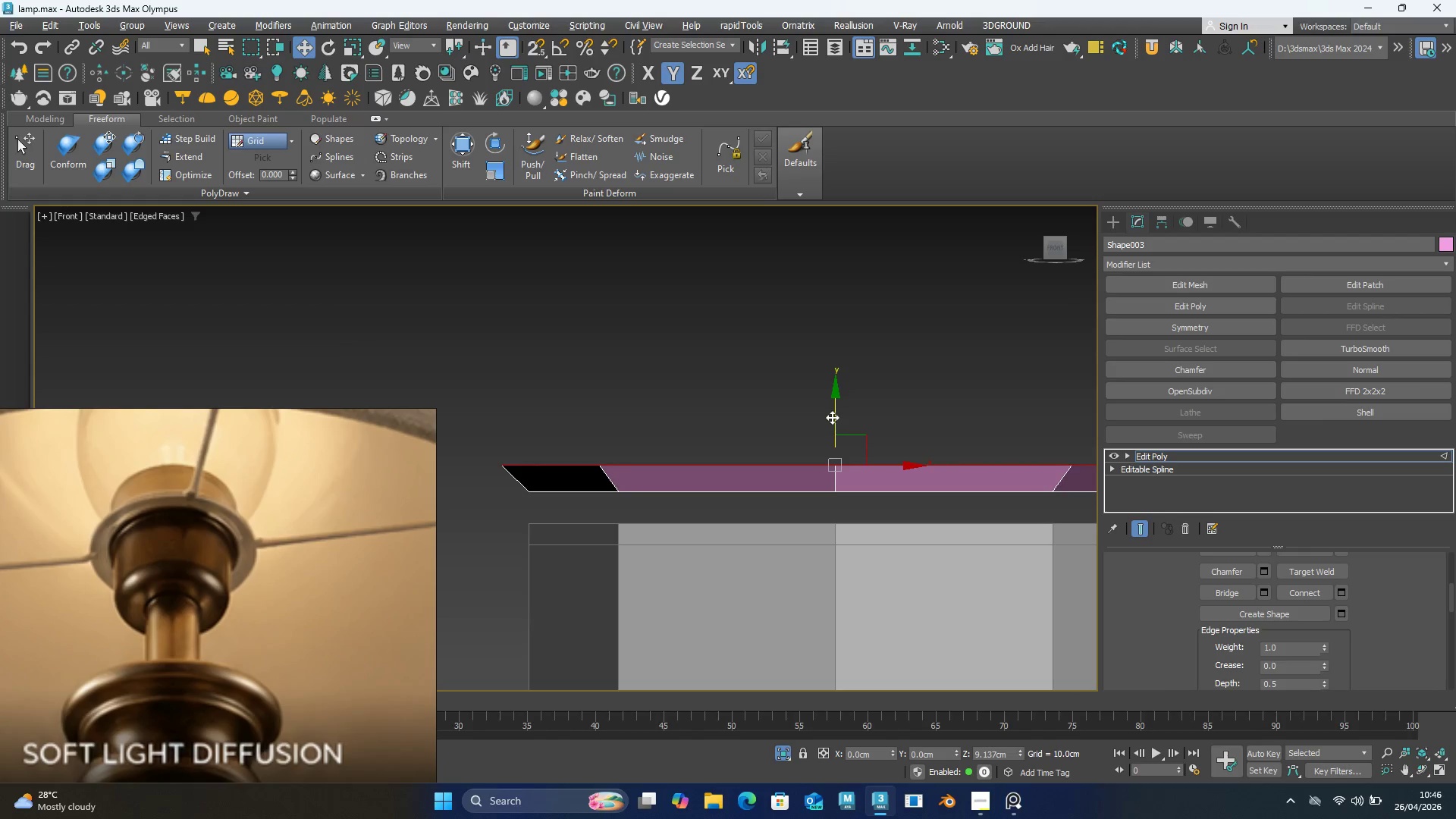 
key(Control+A)
 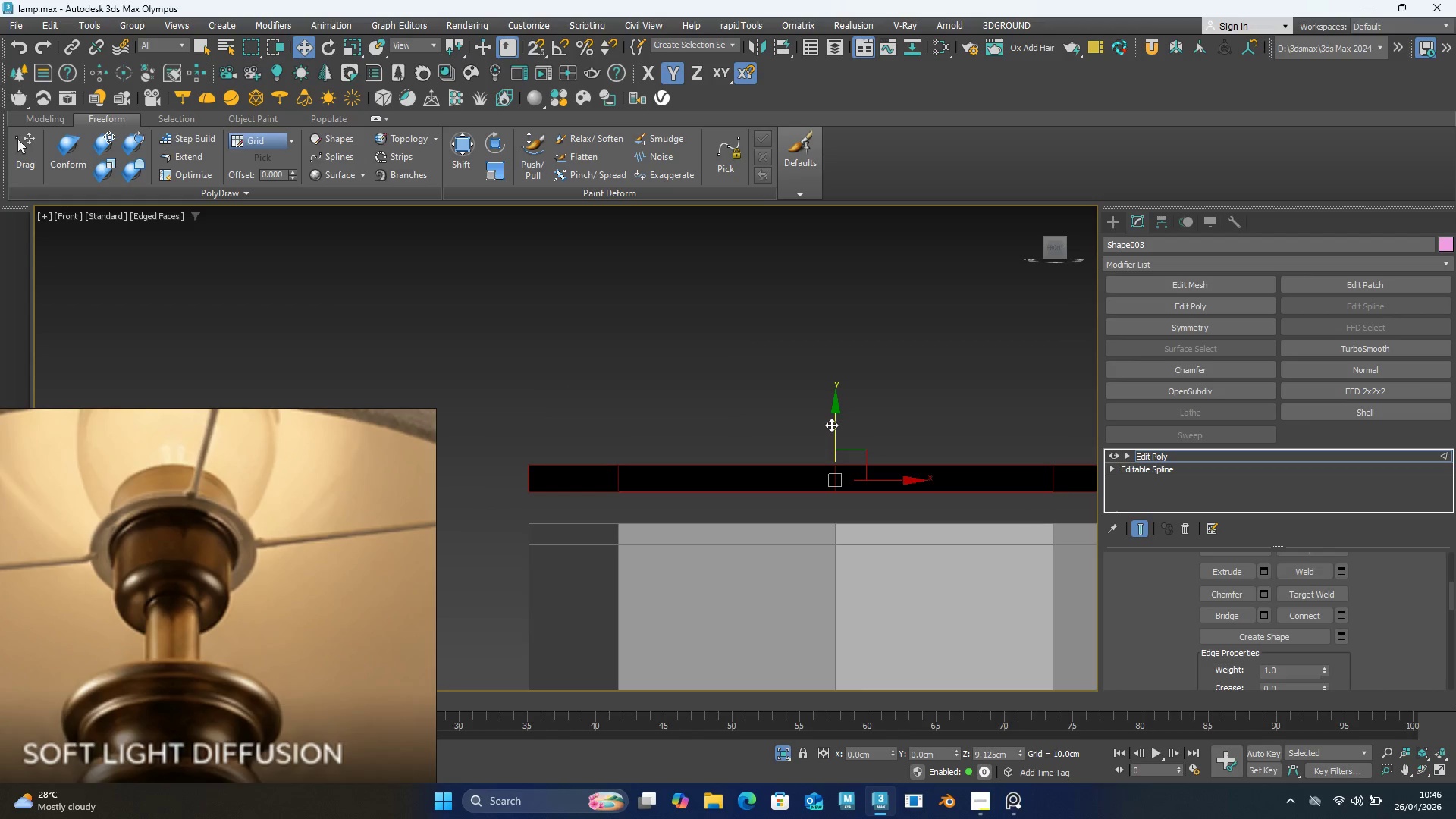 
key(4)
 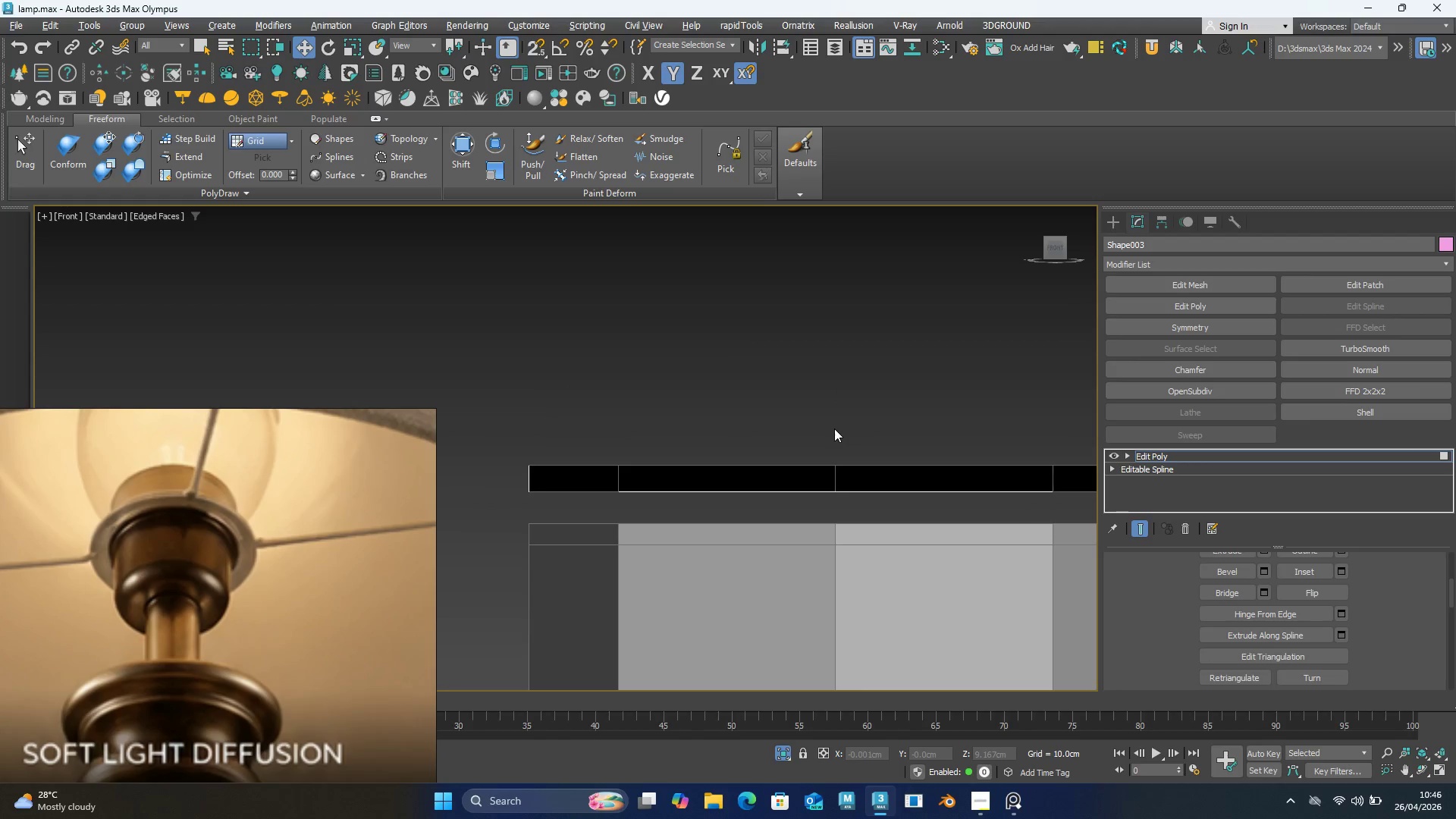 
key(Control+A)
 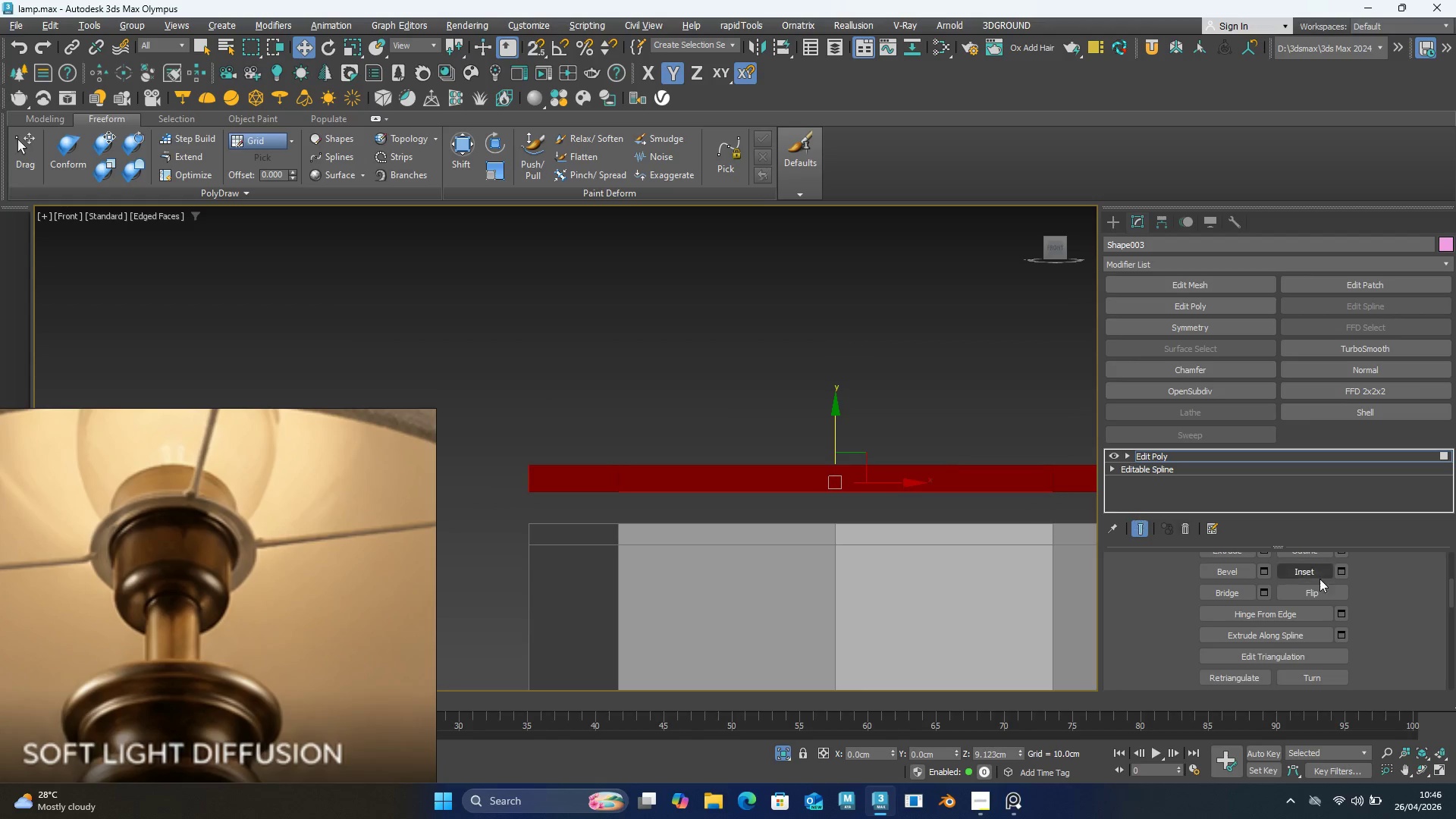 
scroll: coordinate [1338, 620], scroll_direction: down, amount: 1.0
 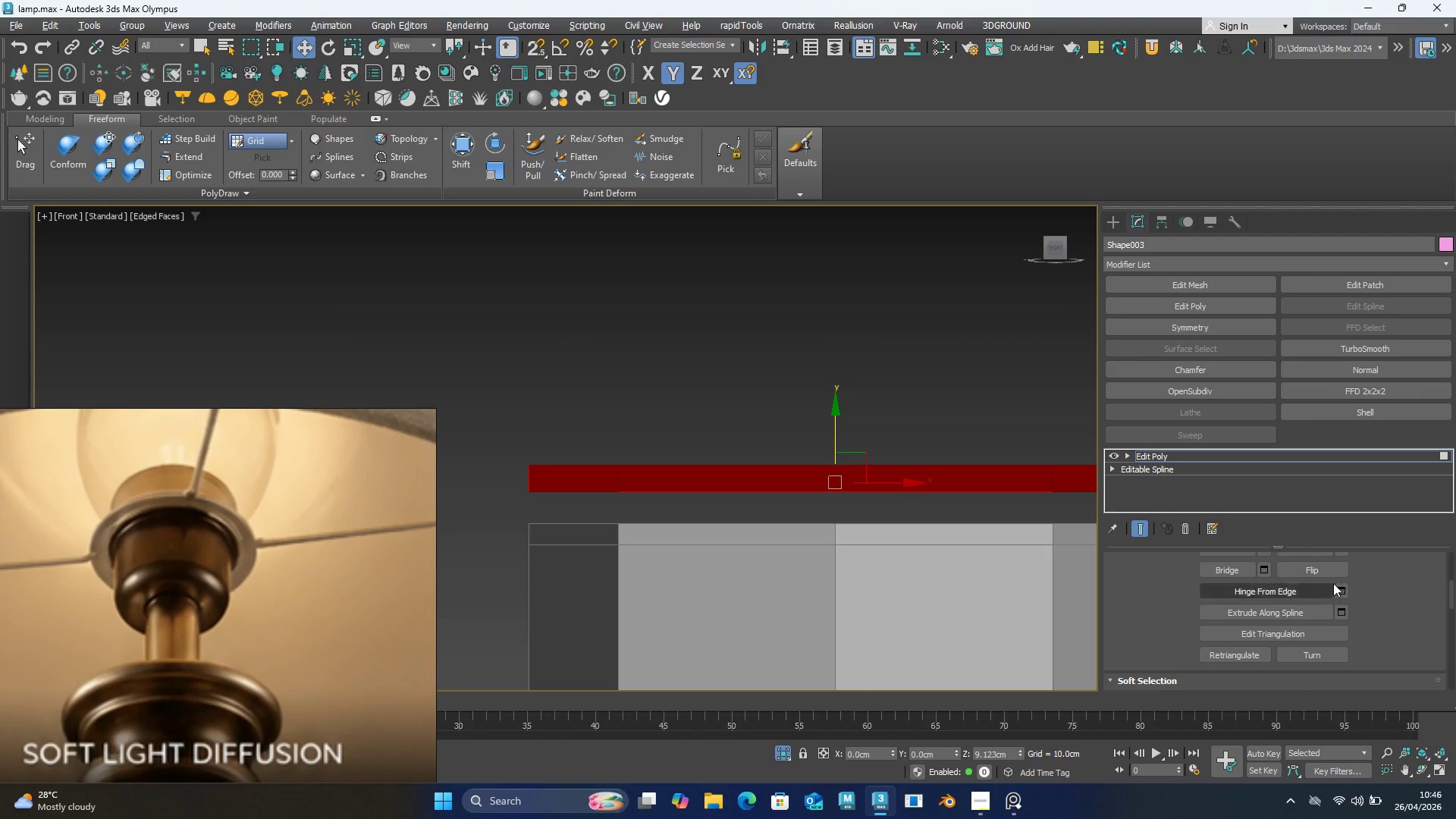 
left_click([1336, 568])
 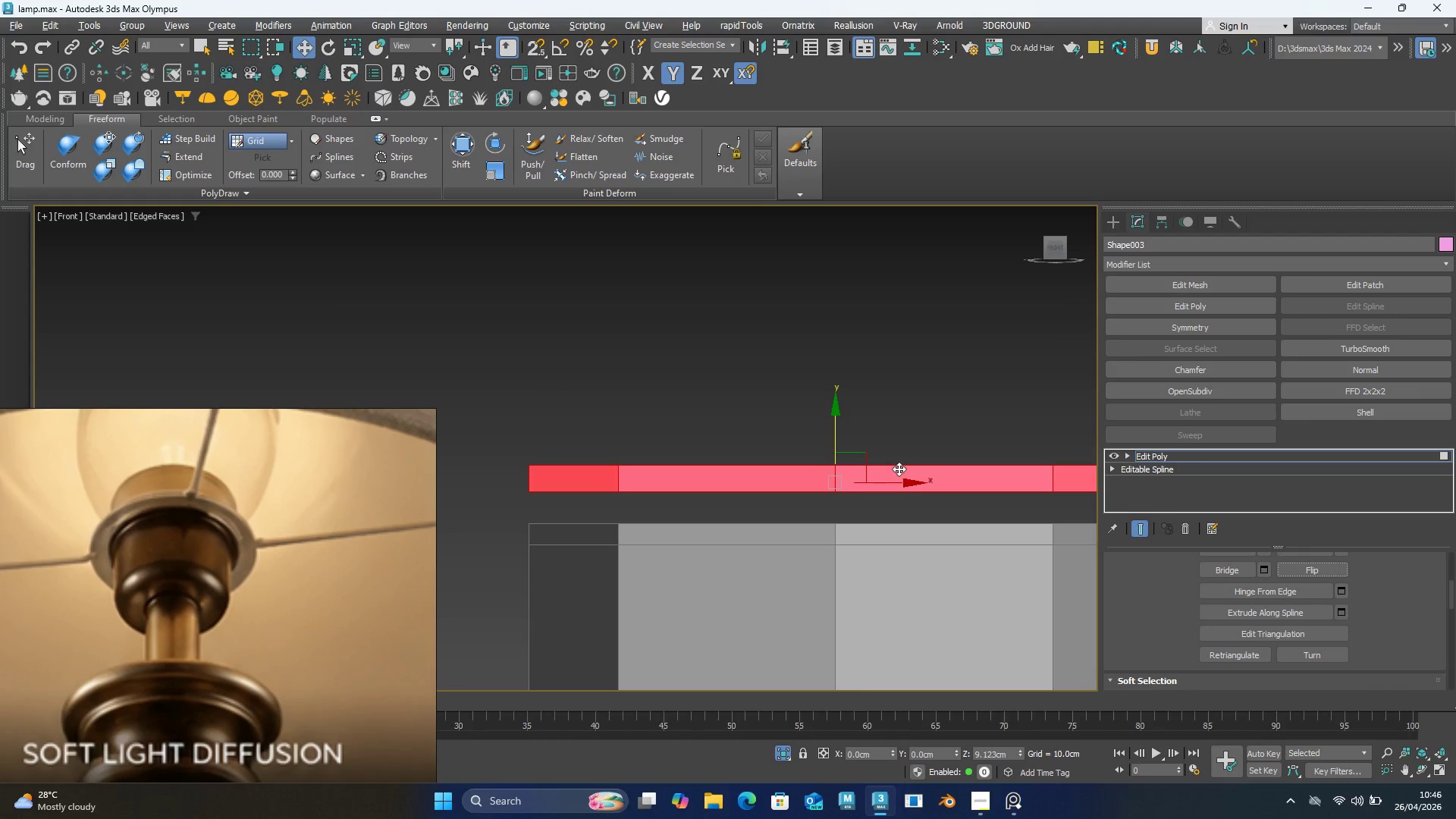 
key(2)
 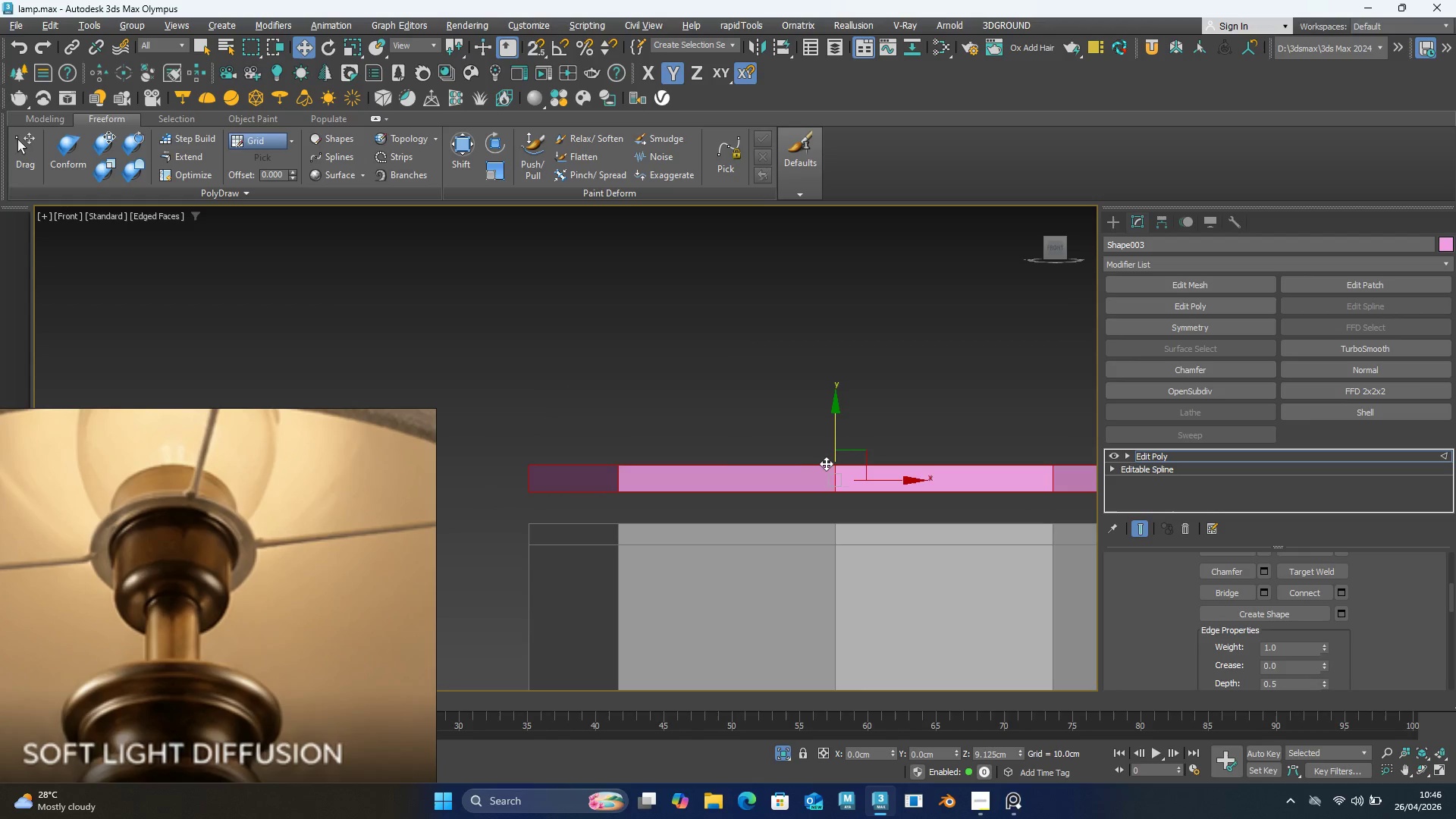 
double_click([826, 463])
 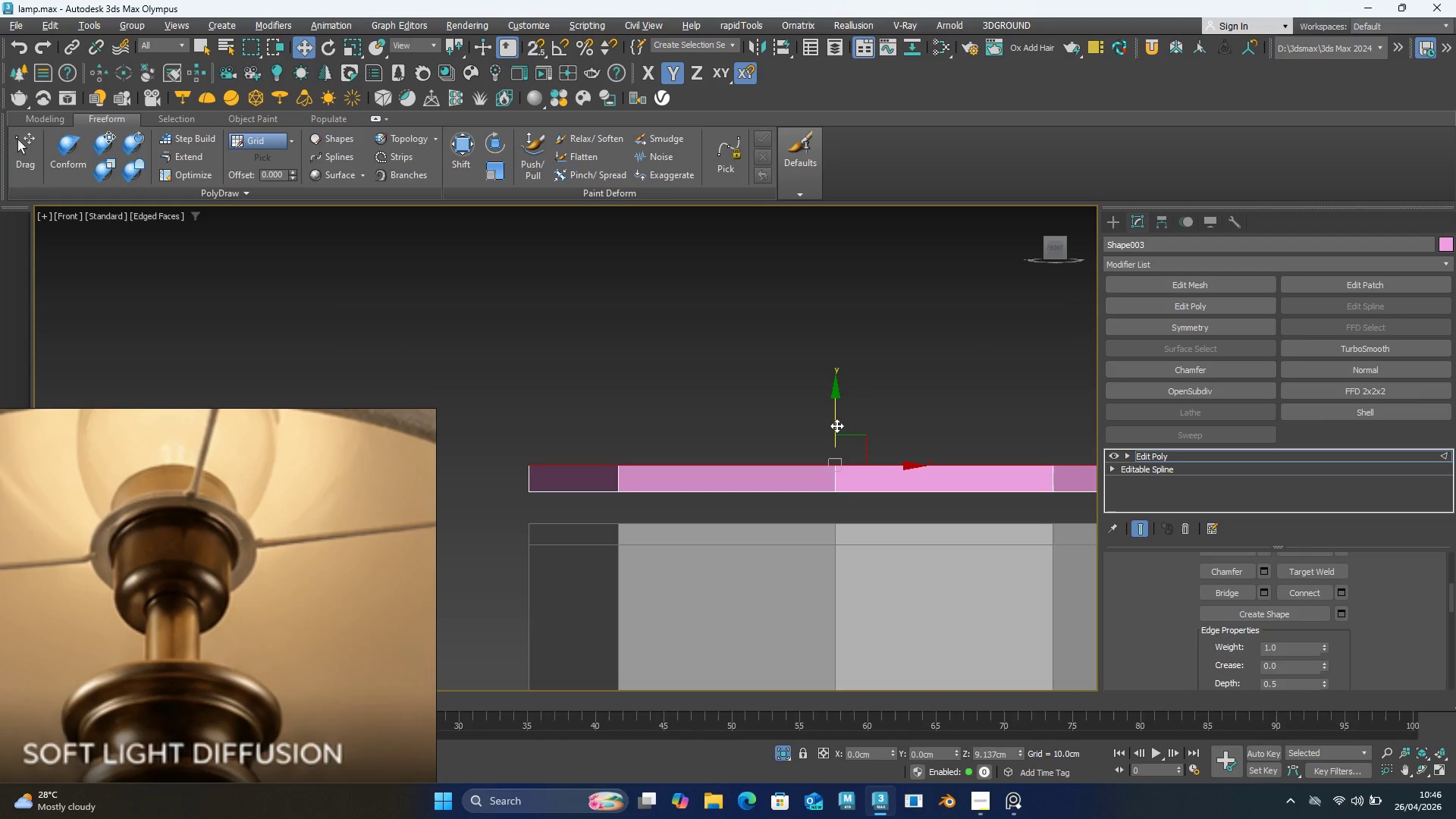 
type(rw)
 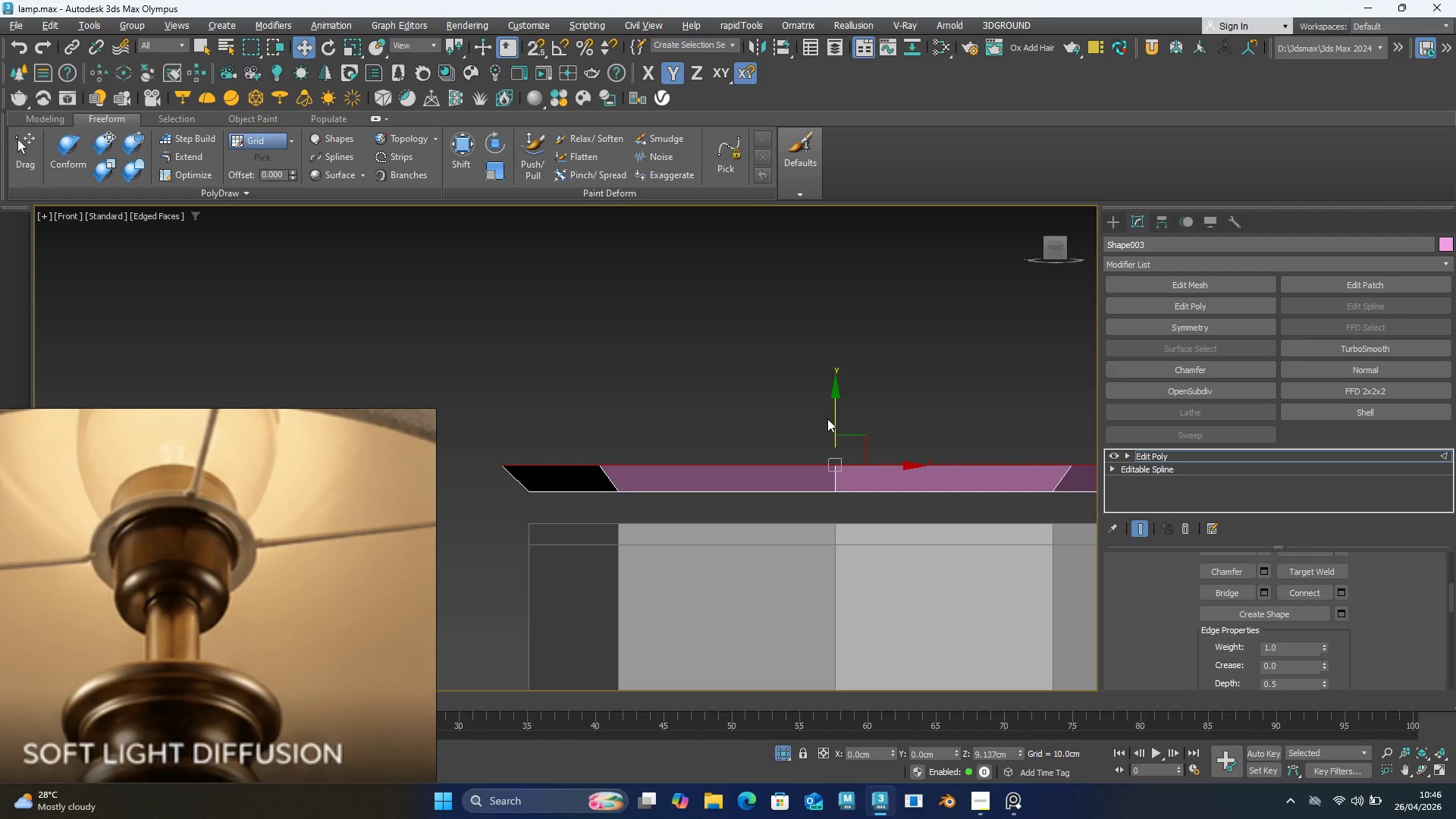 
left_click_drag(start_coordinate=[844, 447], to_coordinate=[844, 440])
 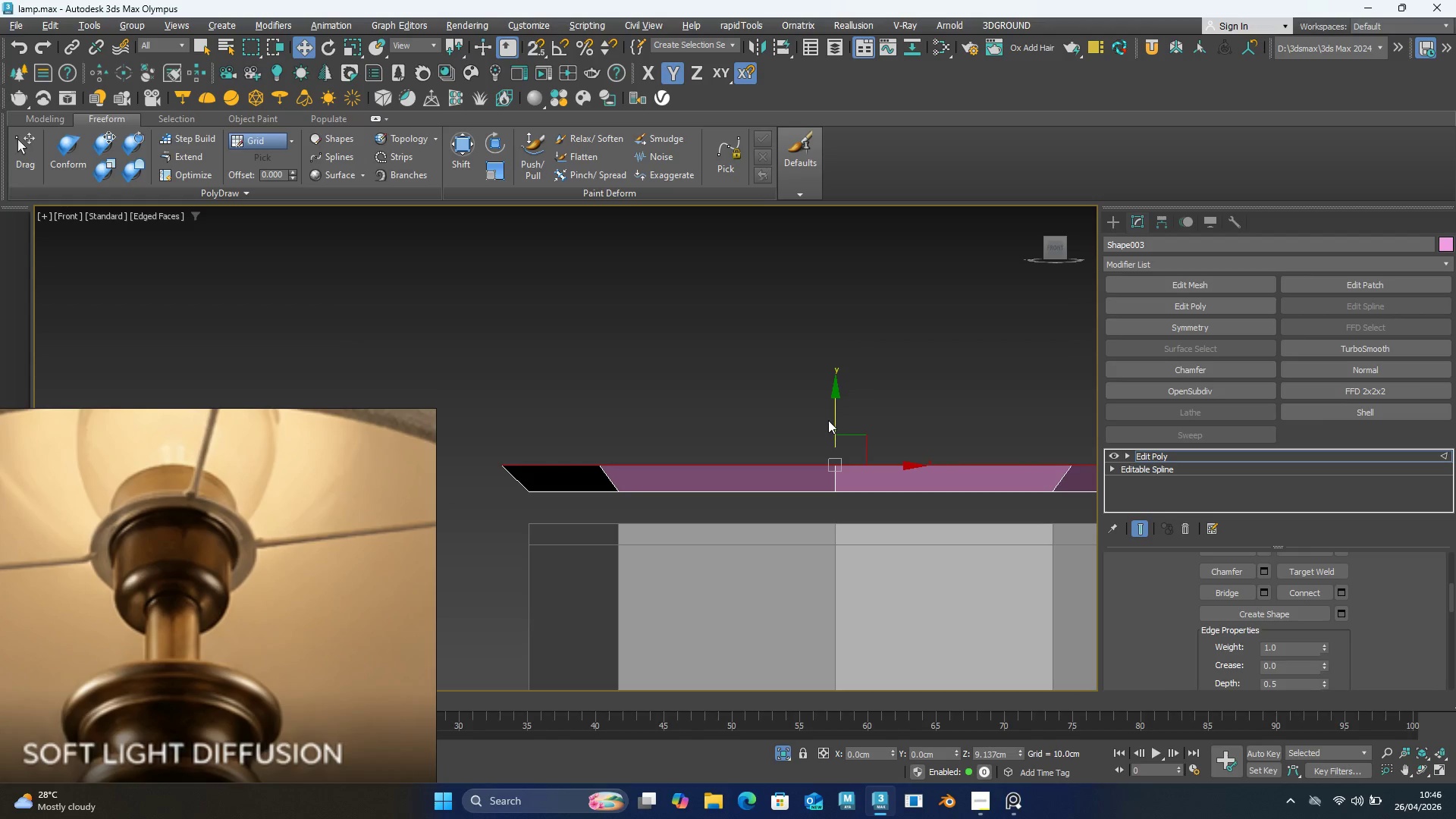 
hold_key(key=ShiftLeft, duration=1.5)
left_click_drag(start_coordinate=[832, 417], to_coordinate=[835, 379])
 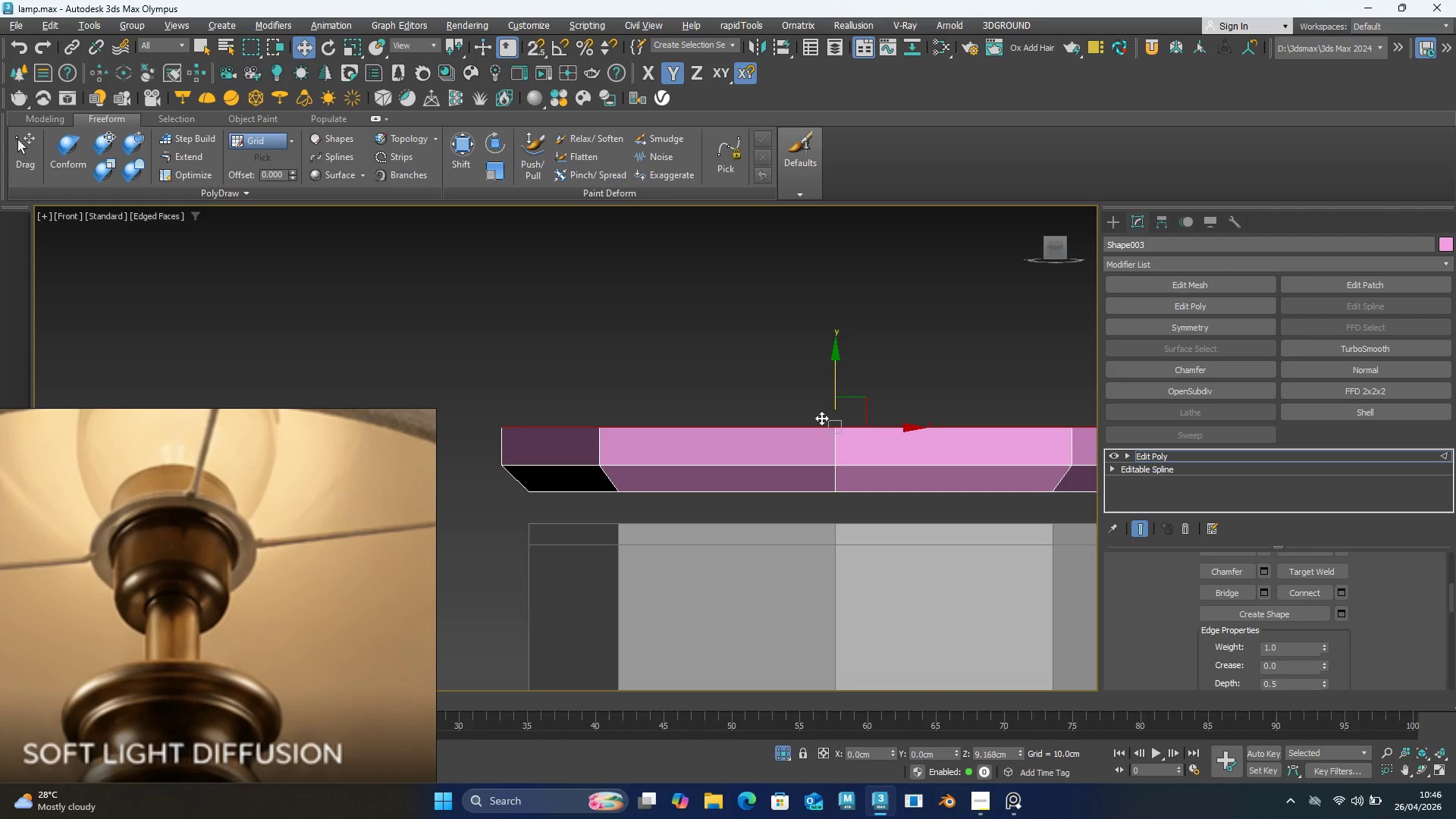 
hold_key(key=ShiftLeft, duration=0.59)
 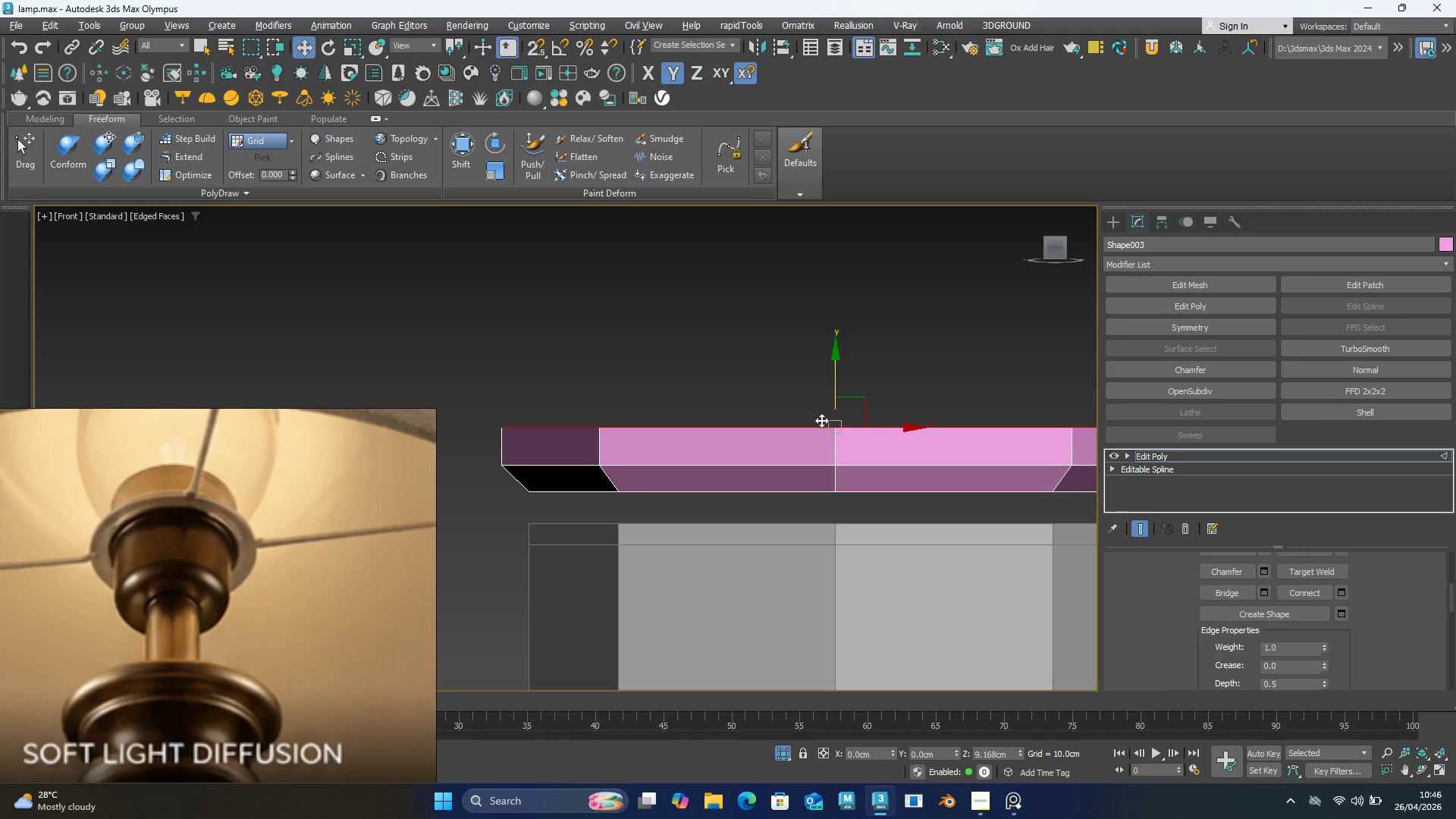 
hold_key(key=ShiftLeft, duration=2.67)
 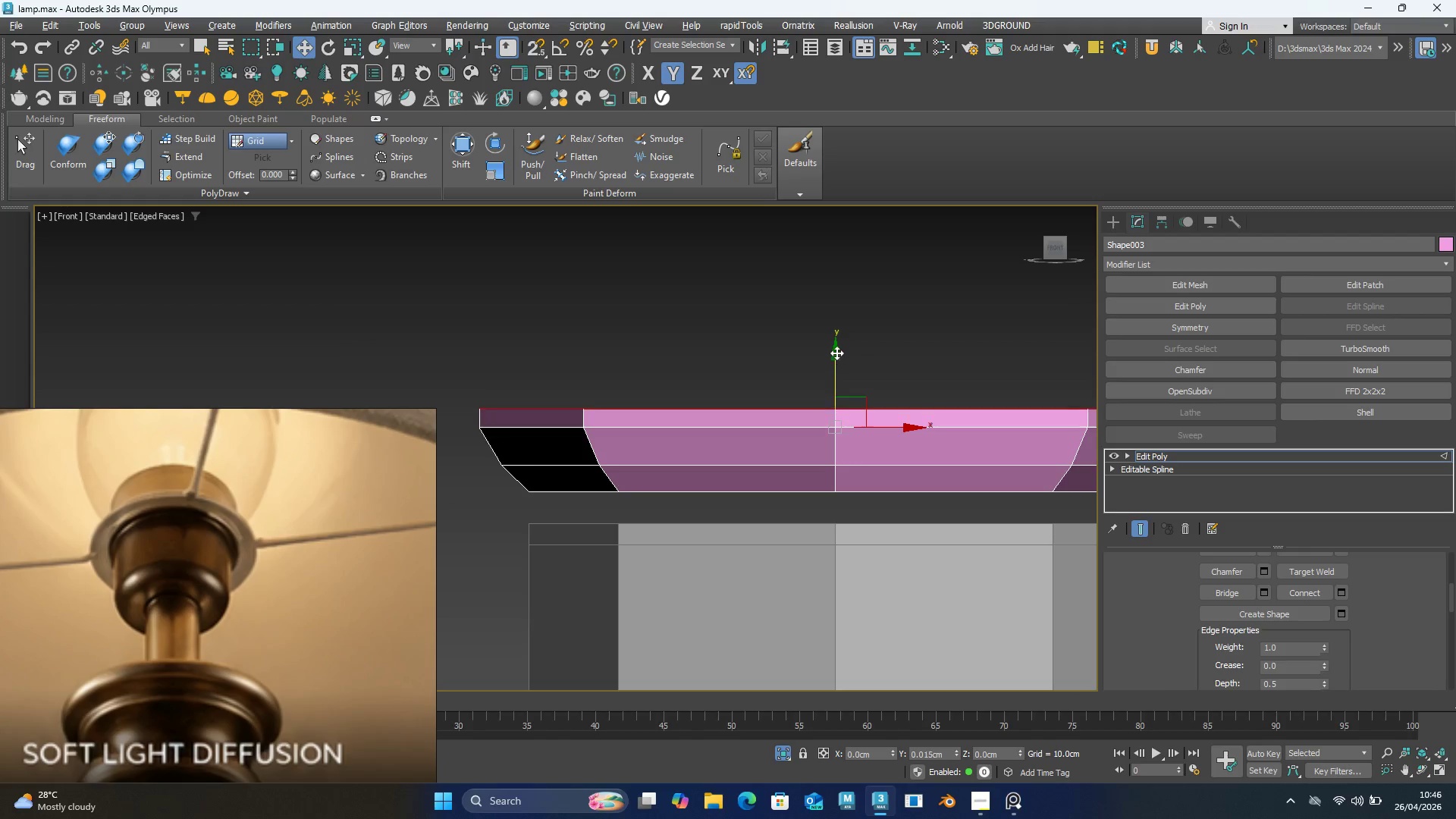 
type(rw)
 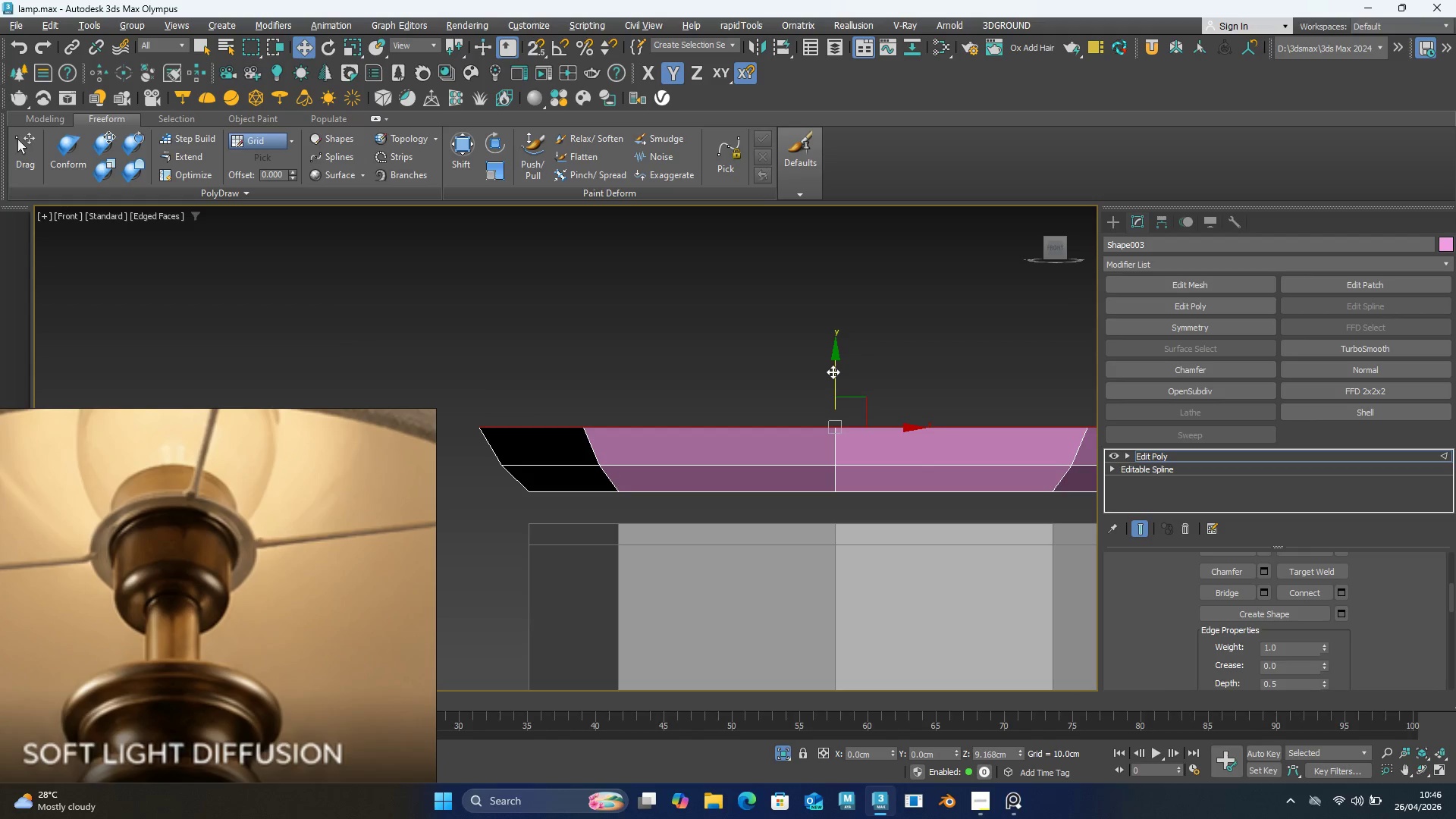 
left_click_drag(start_coordinate=[839, 416], to_coordinate=[840, 411])
 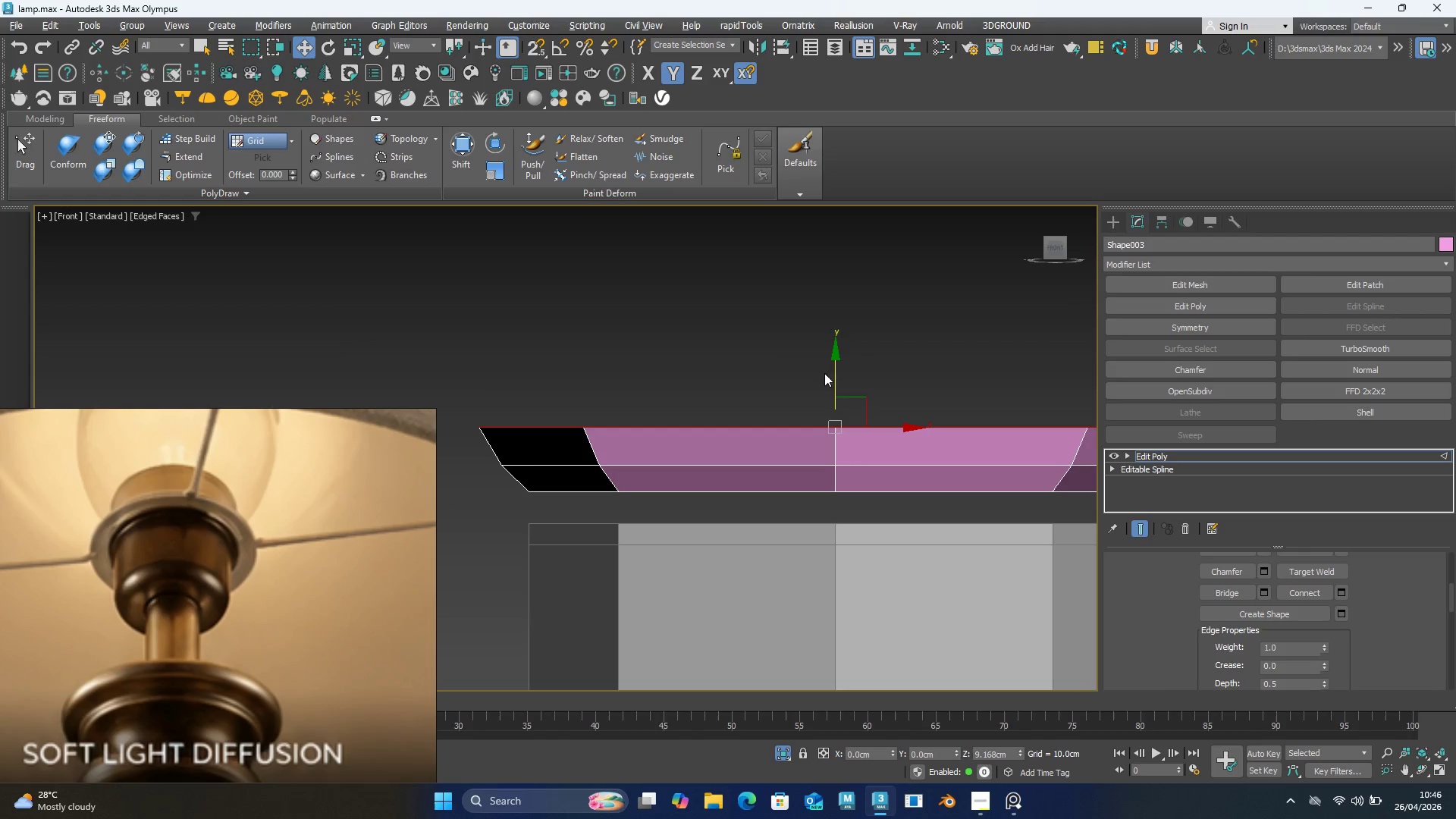 
hold_key(key=ShiftLeft, duration=1.2)
left_click_drag(start_coordinate=[833, 372], to_coordinate=[840, 337])
 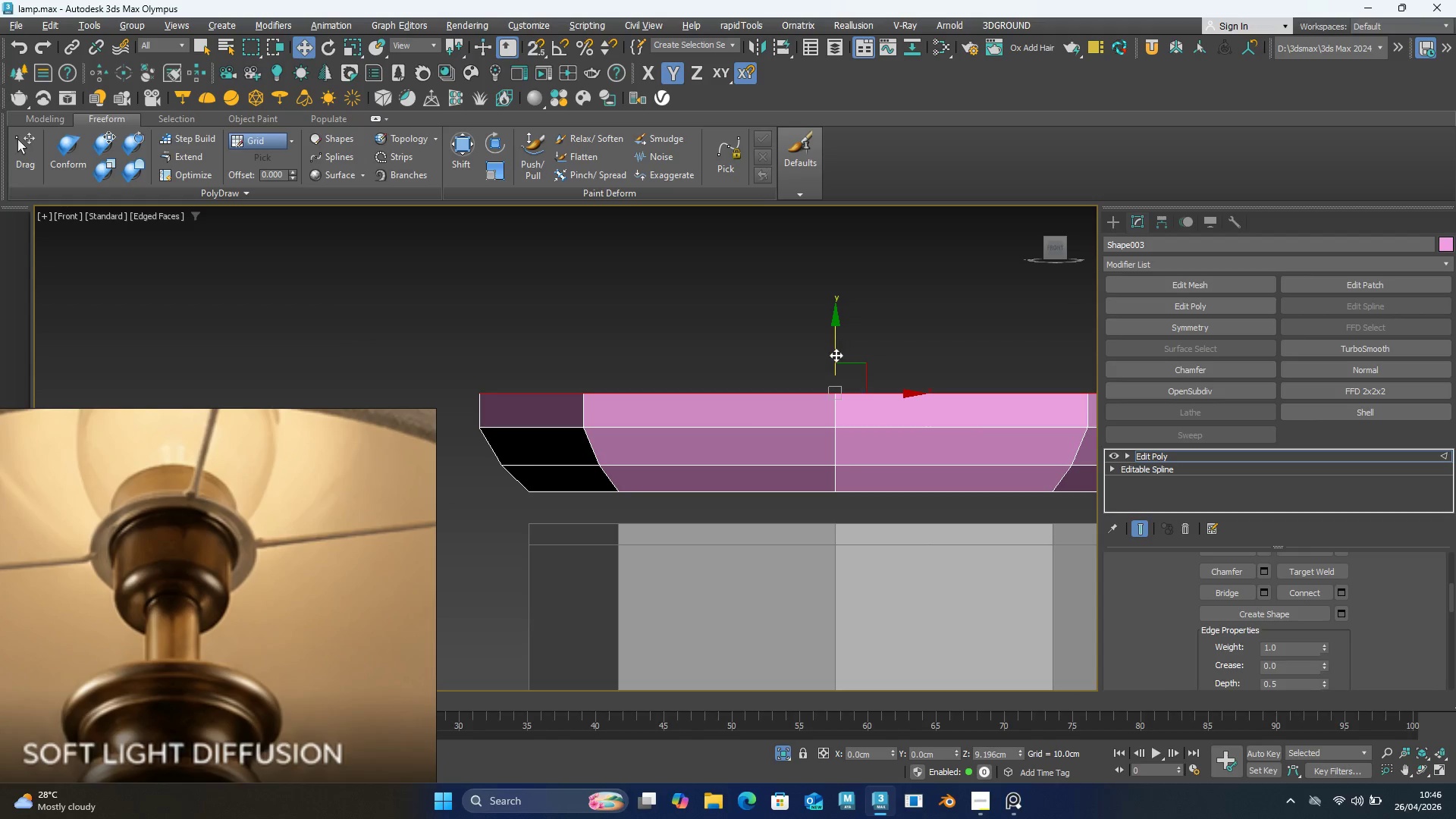 
key(R)
 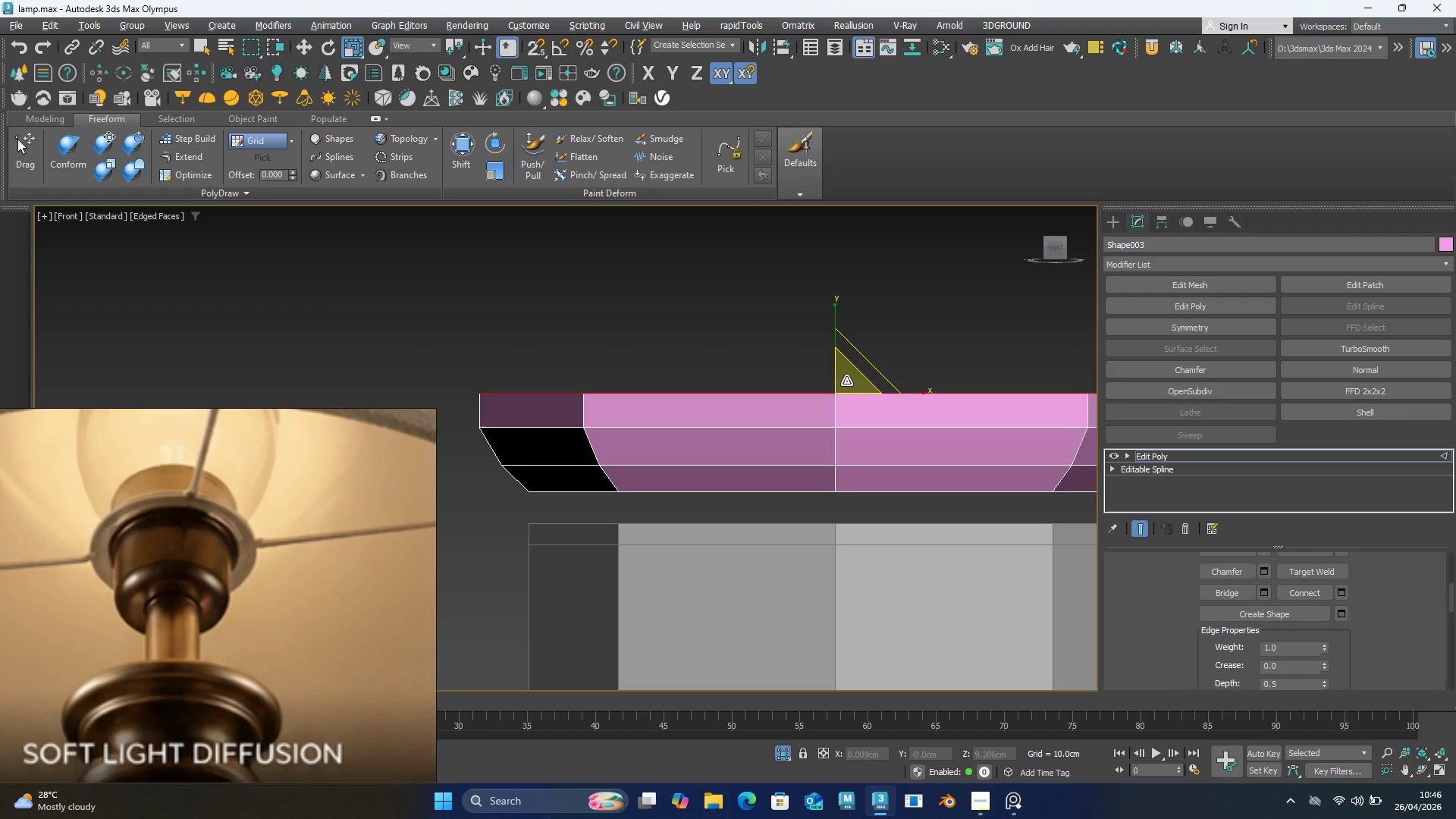 
left_click_drag(start_coordinate=[849, 380], to_coordinate=[849, 376])
 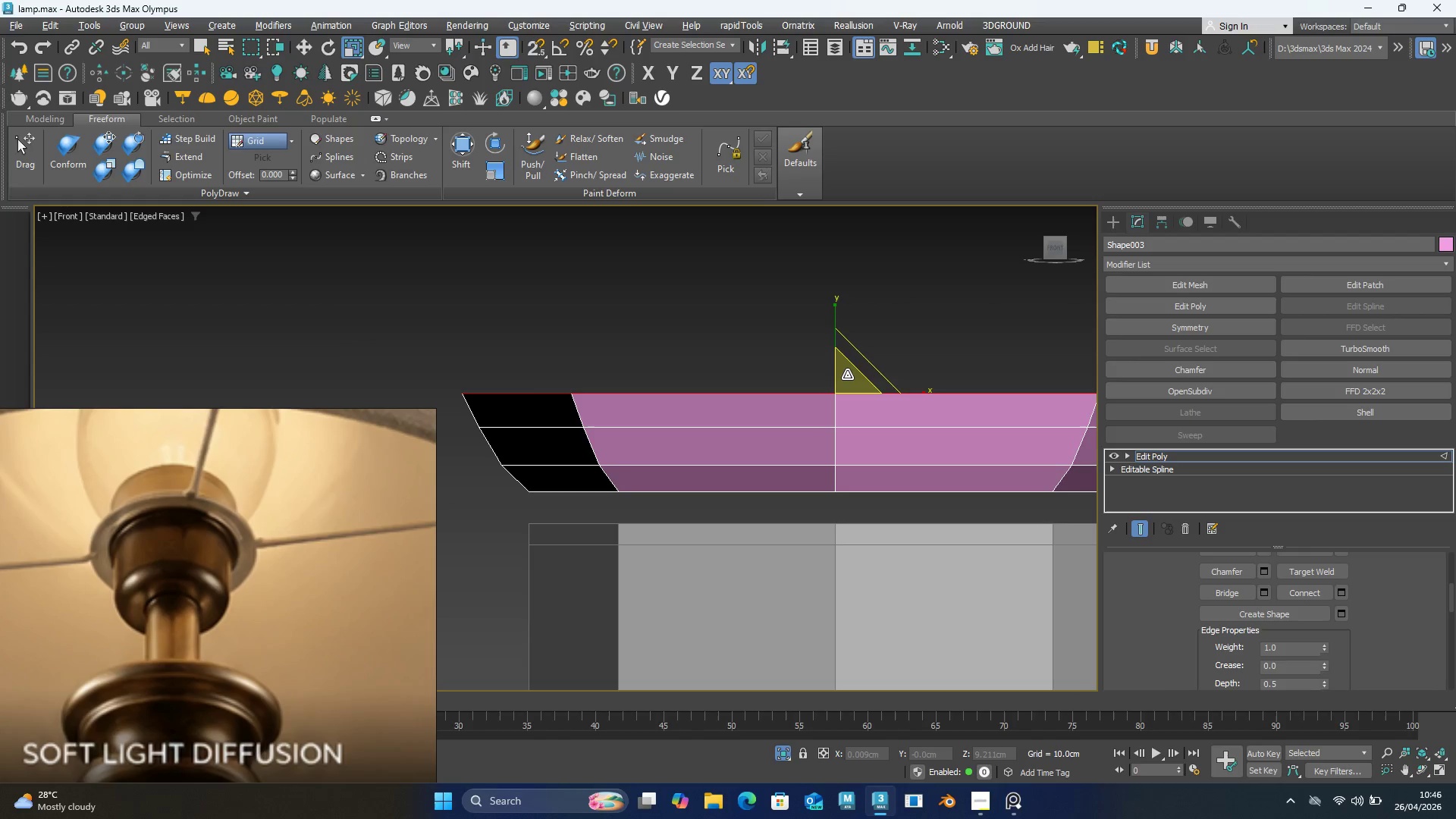 
hold_key(key=ShiftLeft, duration=0.81)
left_click_drag(start_coordinate=[846, 375], to_coordinate=[842, 386])
 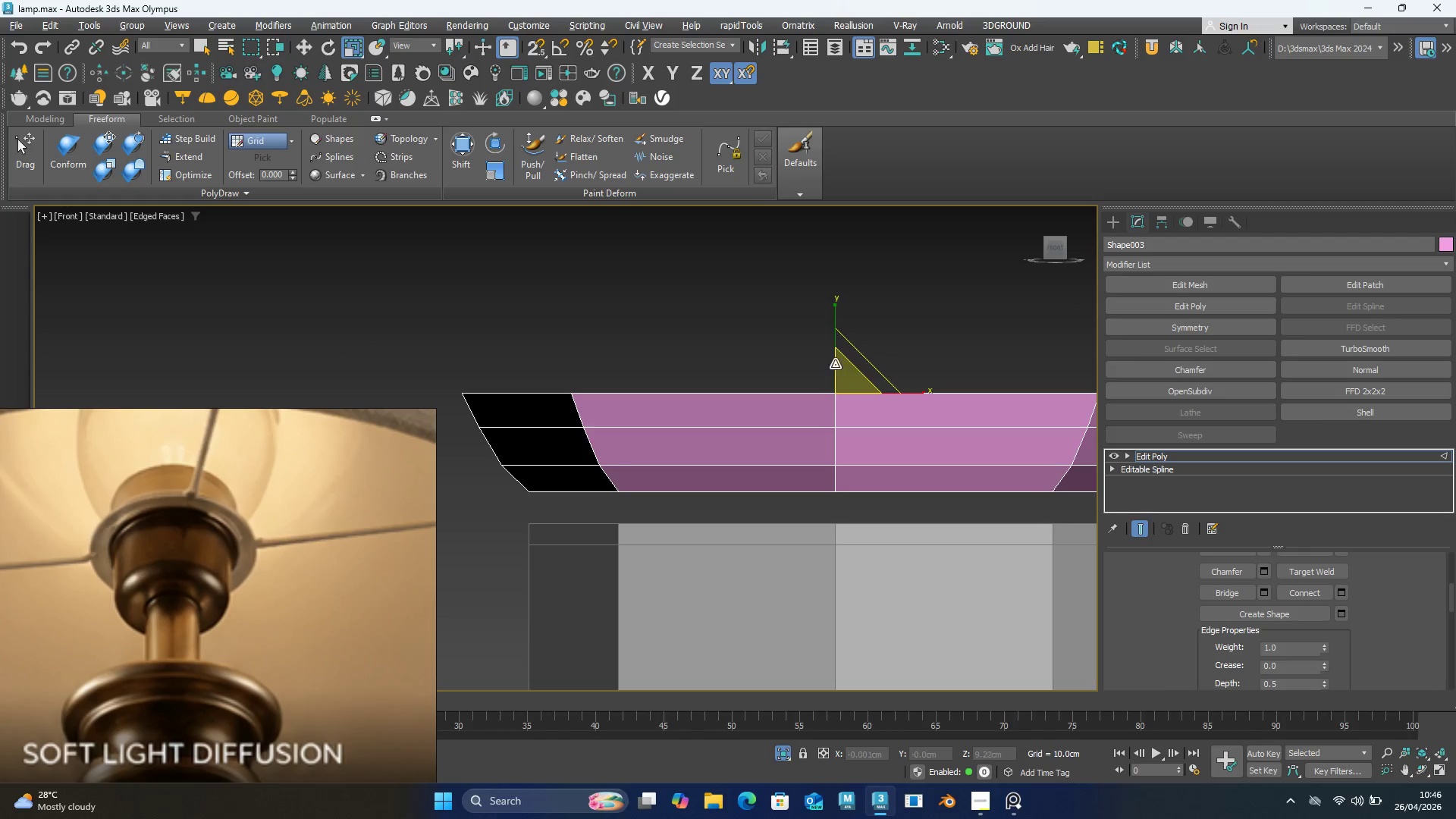 
key(W)
 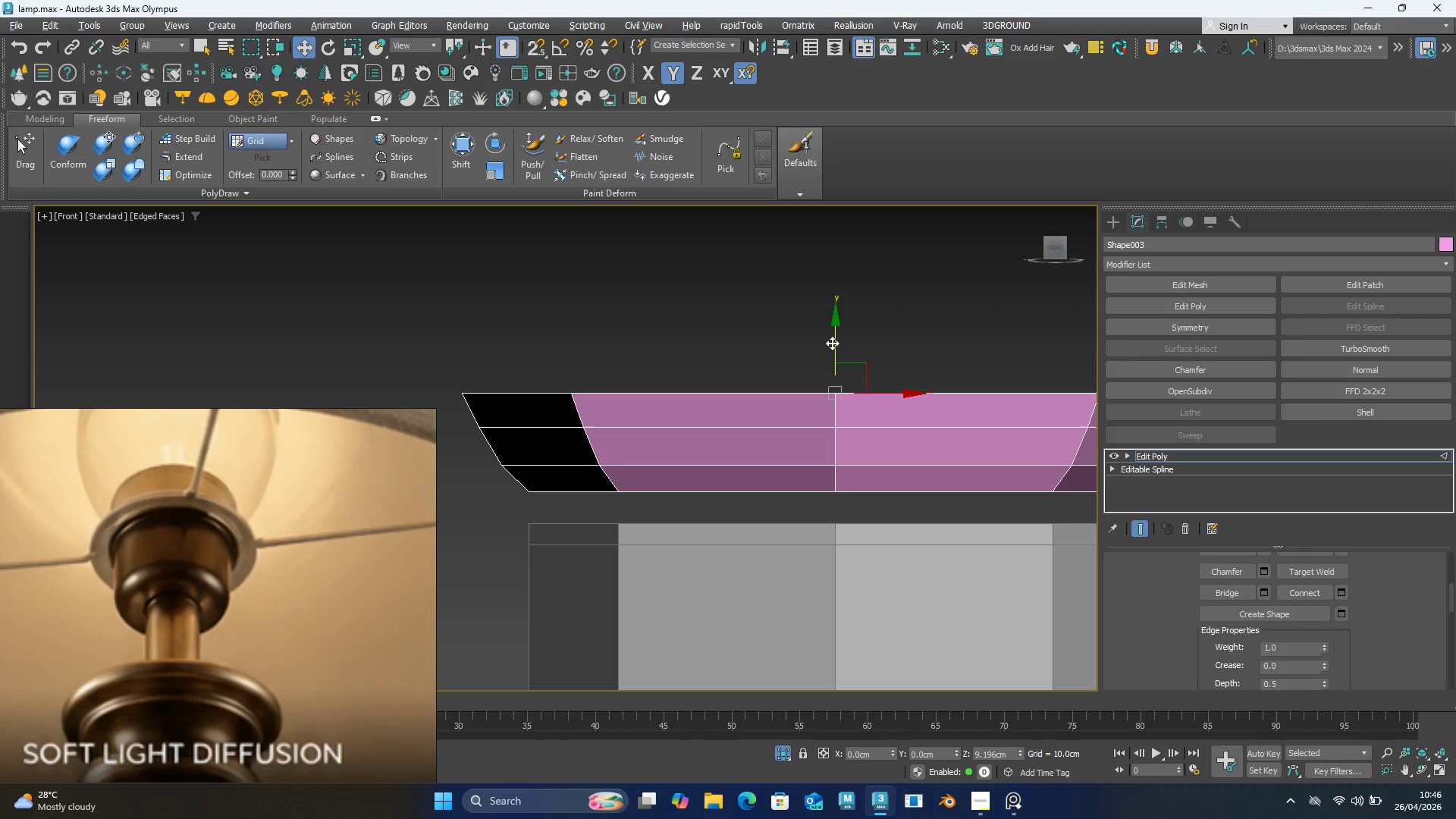 
left_click_drag(start_coordinate=[832, 343], to_coordinate=[837, 304])
 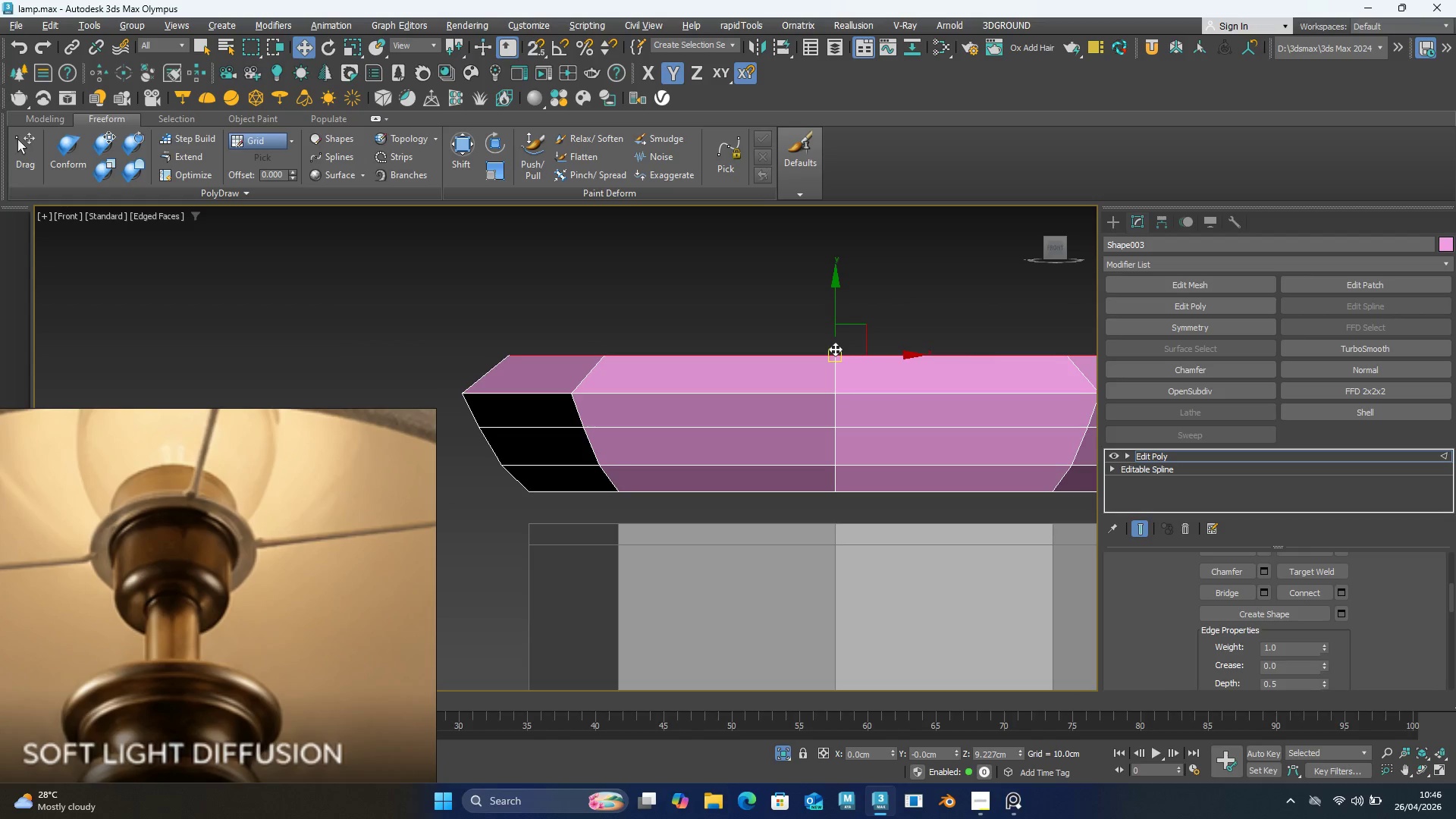 
type(rwrw)
 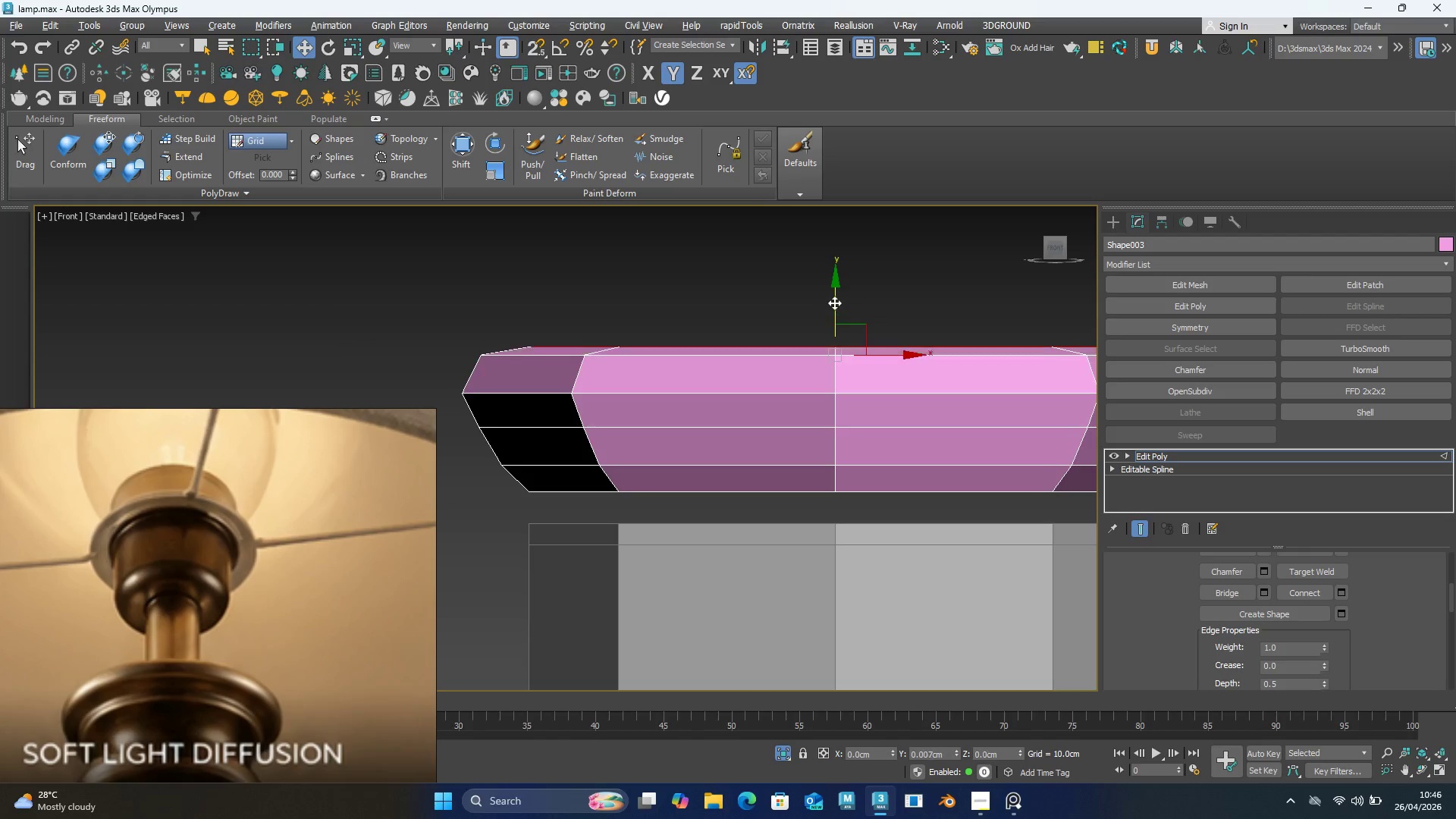 
left_click_drag(start_coordinate=[848, 340], to_coordinate=[849, 333])
 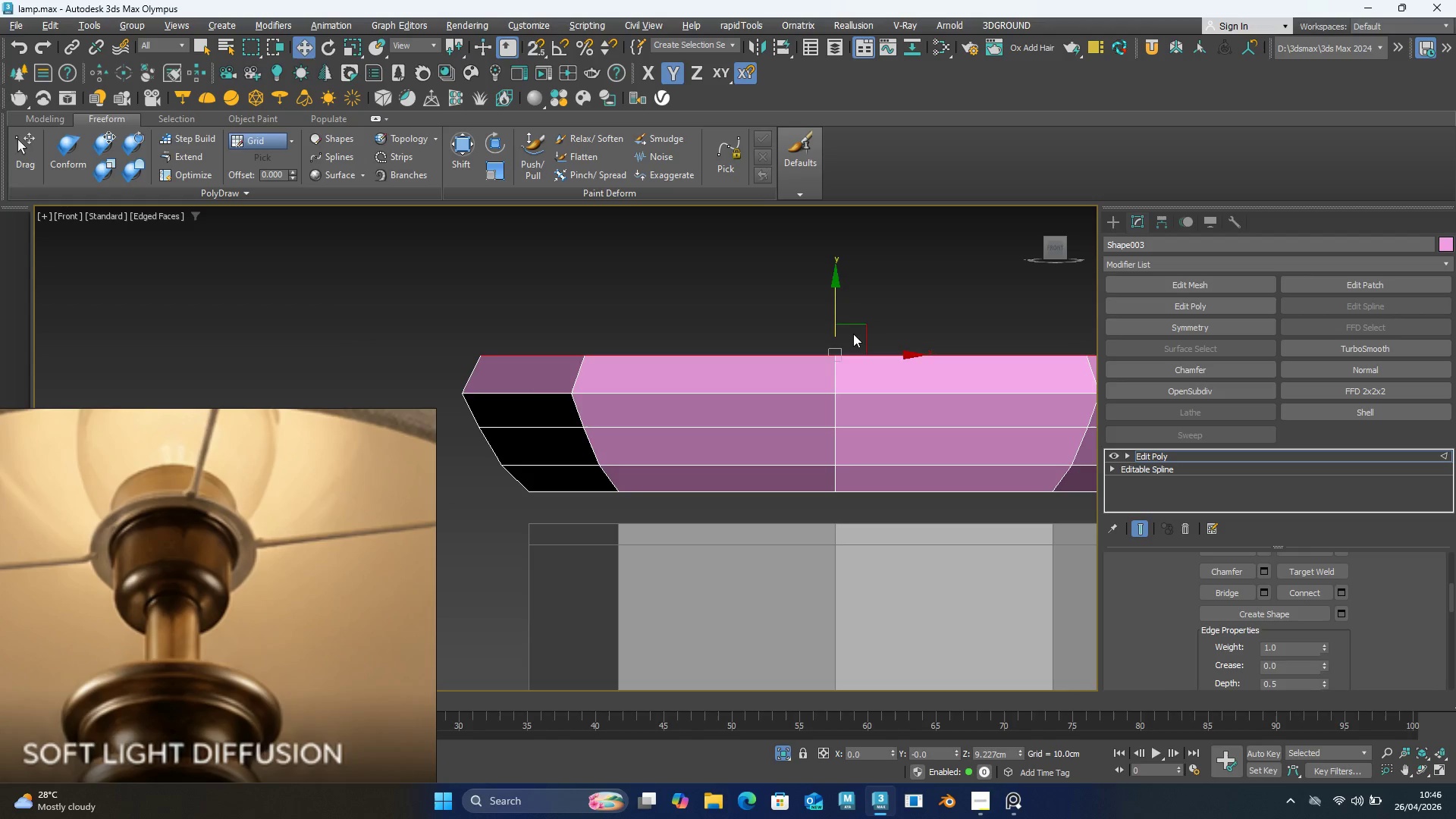 
left_click_drag(start_coordinate=[852, 336], to_coordinate=[846, 349])
 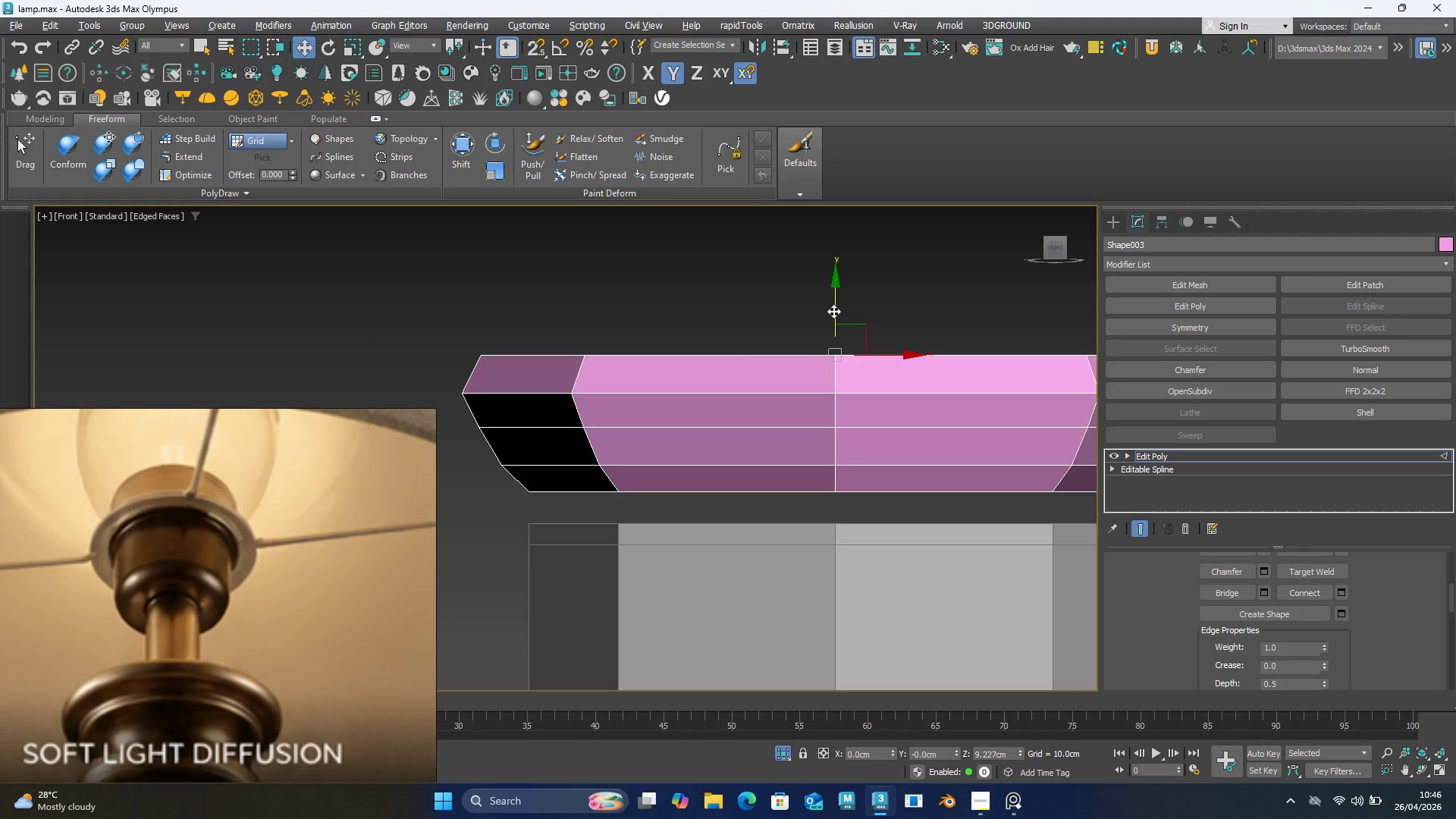 
left_click_drag(start_coordinate=[833, 311], to_coordinate=[839, 268])
 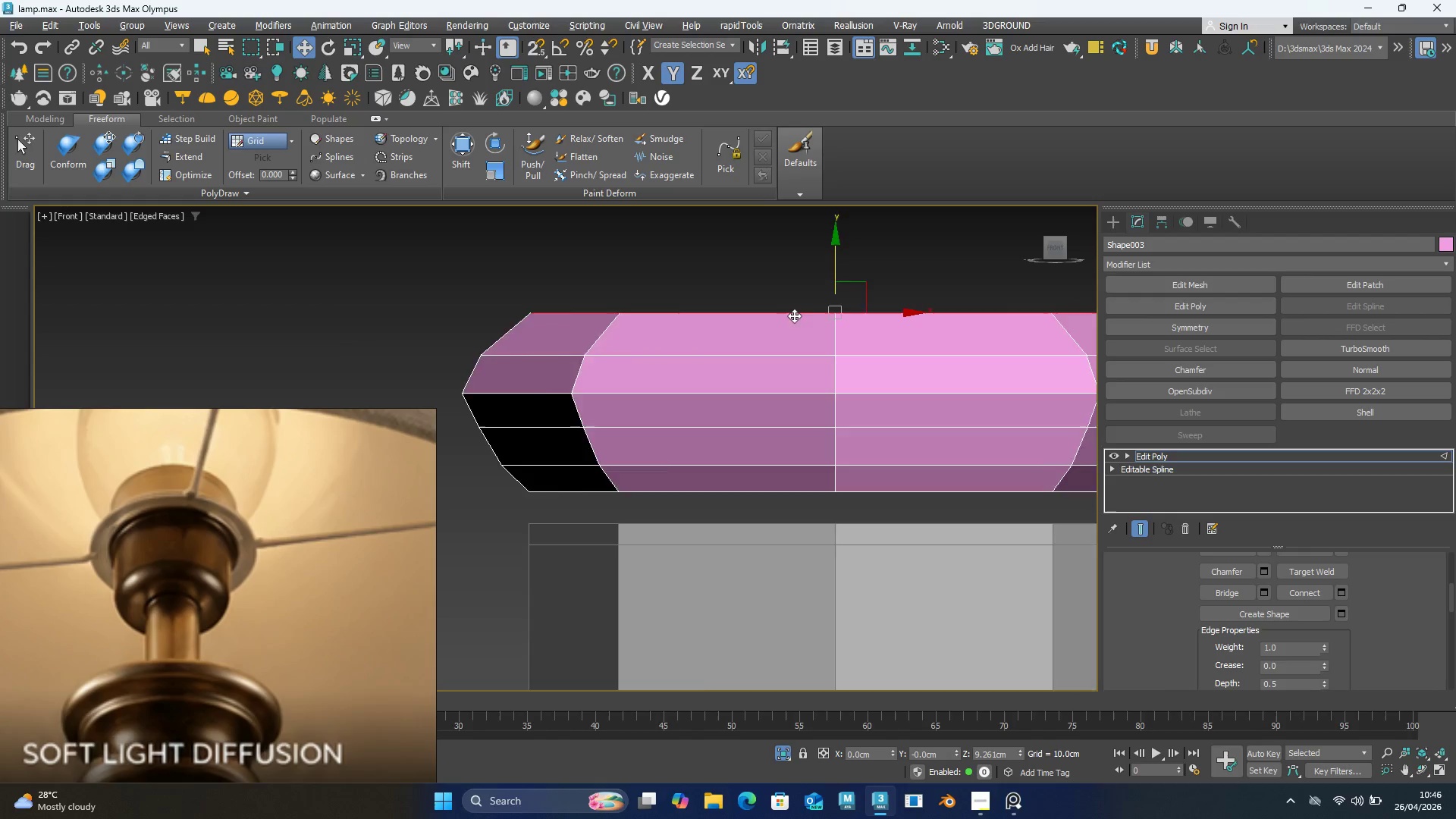 
scroll: coordinate [789, 325], scroll_direction: down, amount: 2.0
 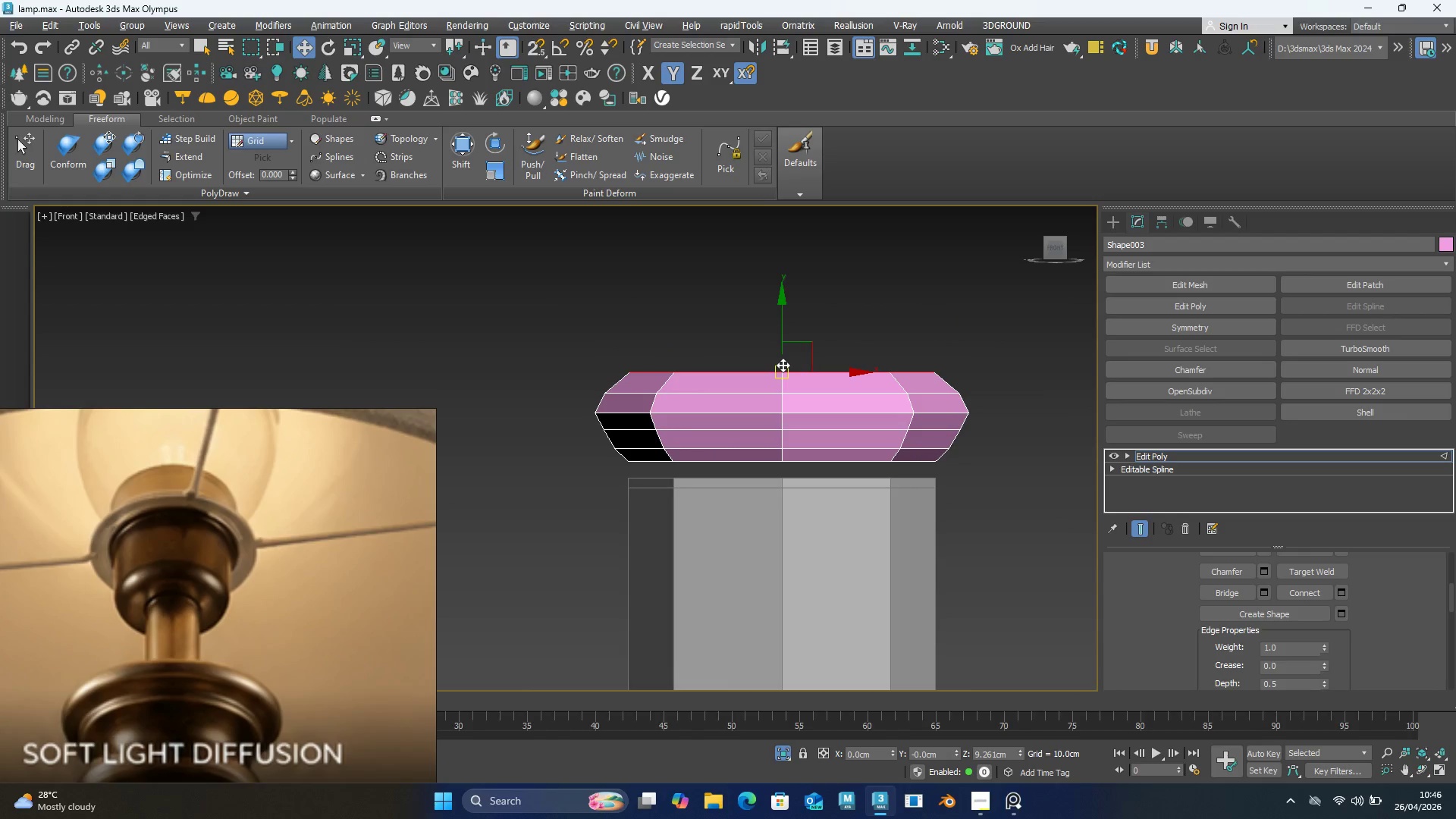 
left_click_drag(start_coordinate=[782, 329], to_coordinate=[768, 235])
 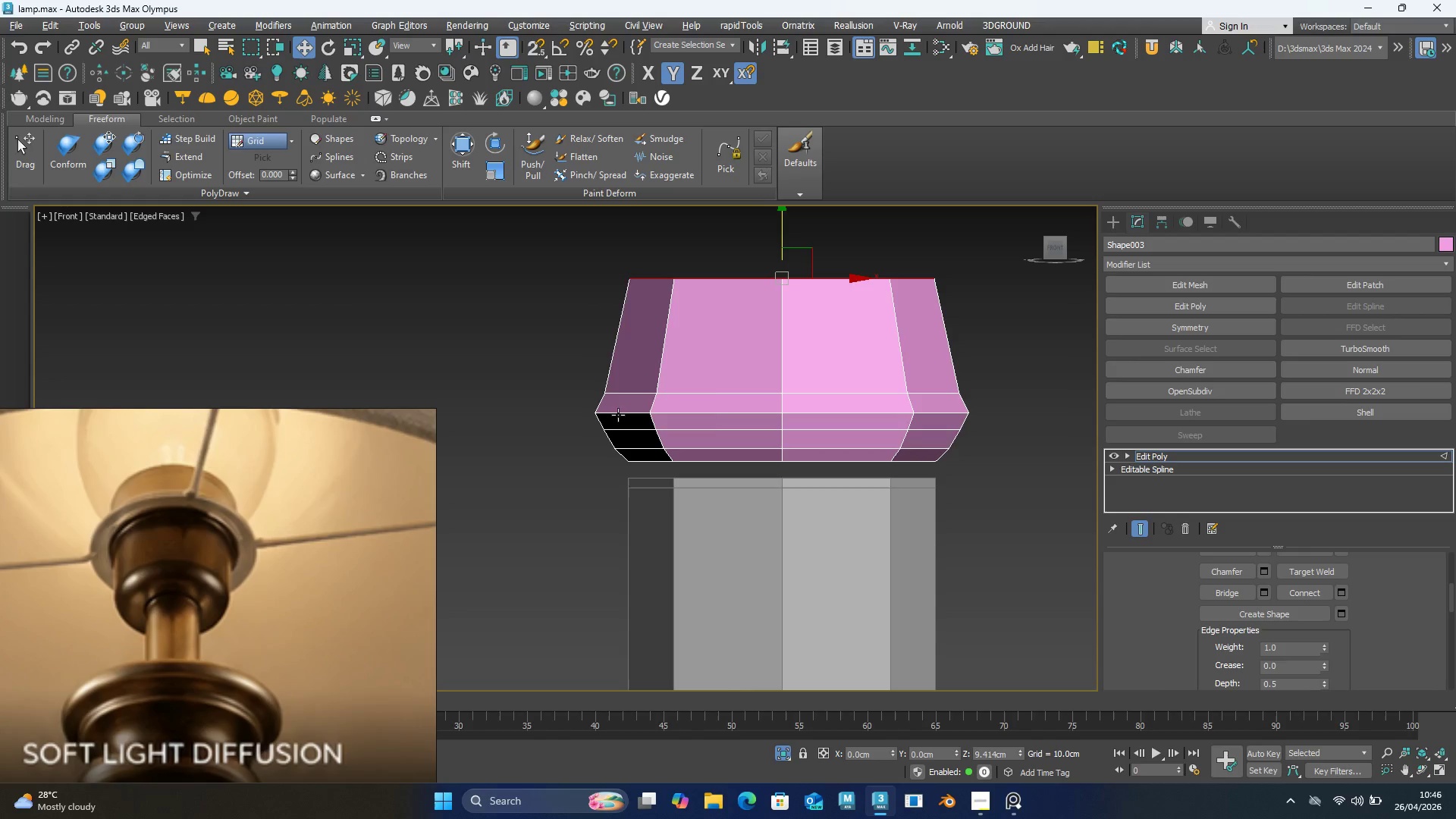 
double_click([619, 414])
 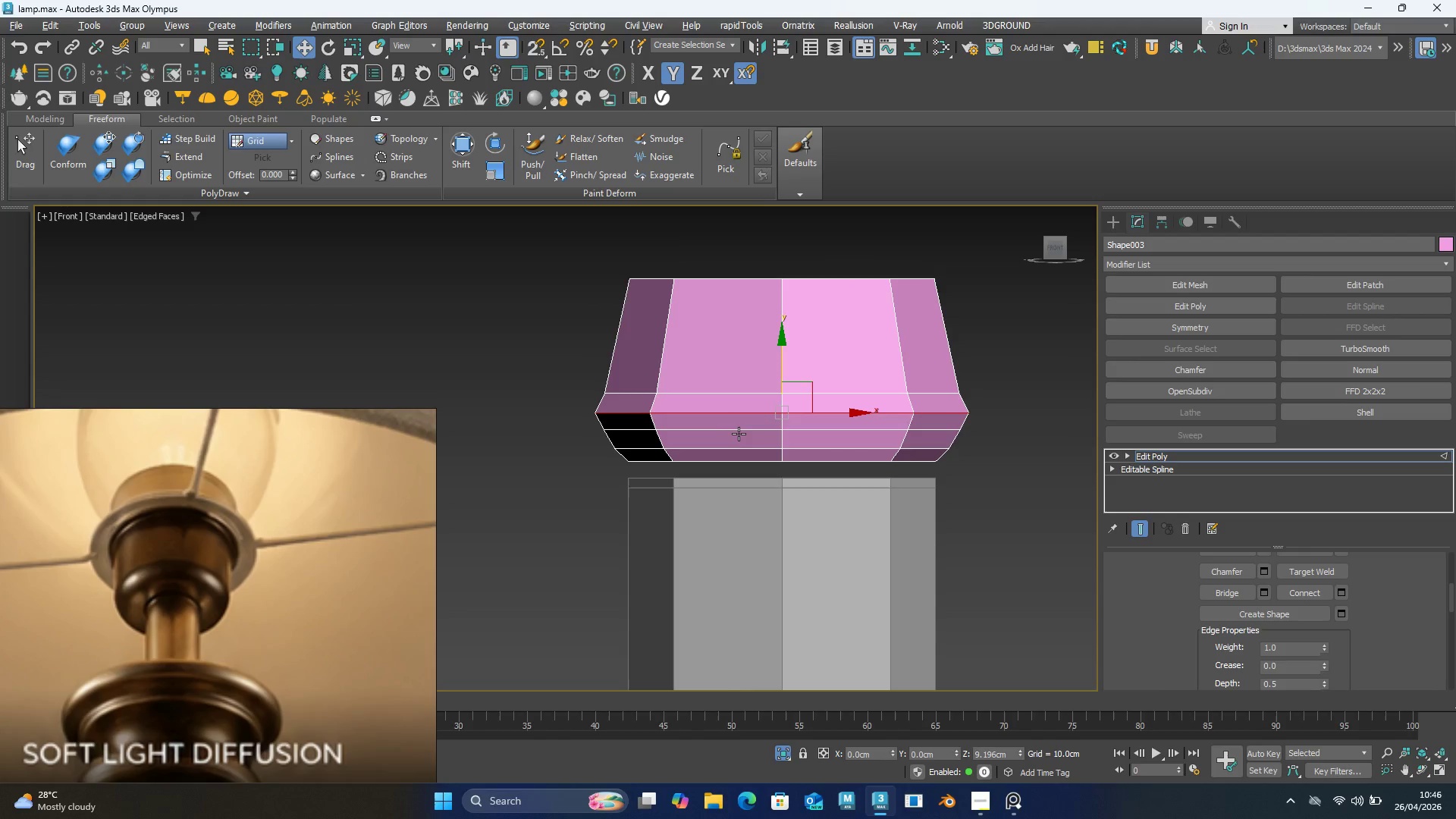 
key(R)
 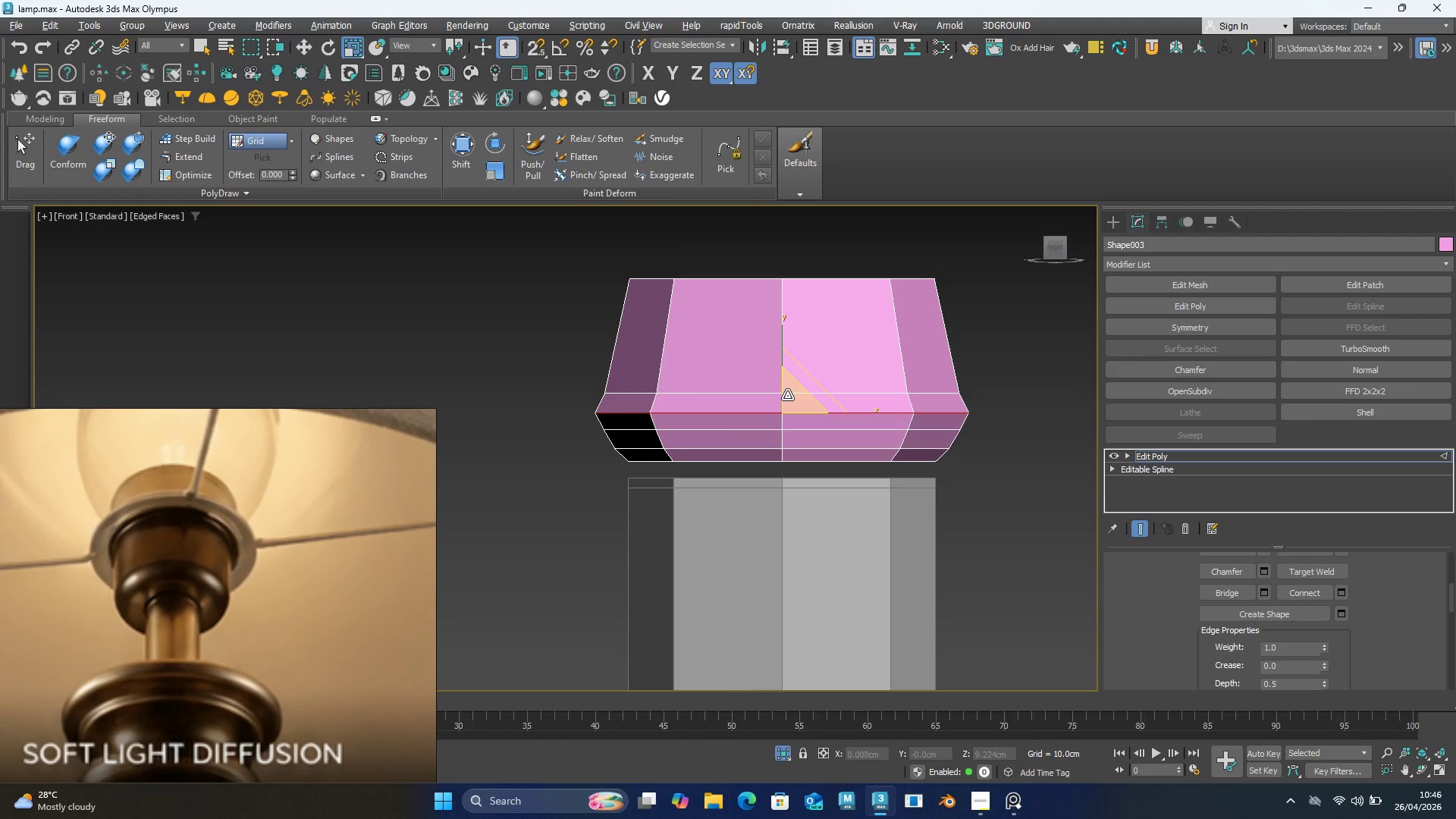 
left_click_drag(start_coordinate=[787, 395], to_coordinate=[786, 399])
 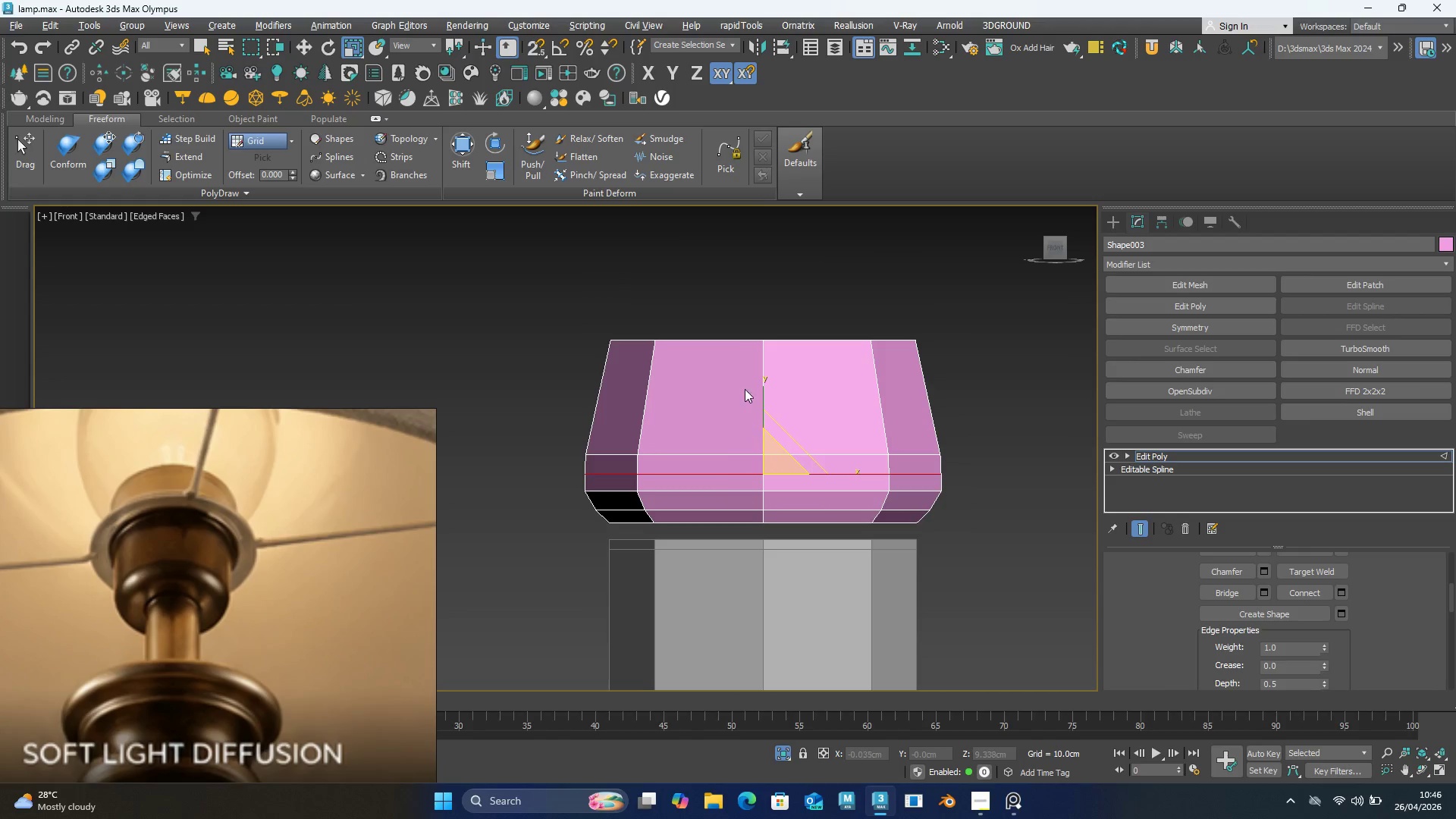 
double_click([730, 340])
 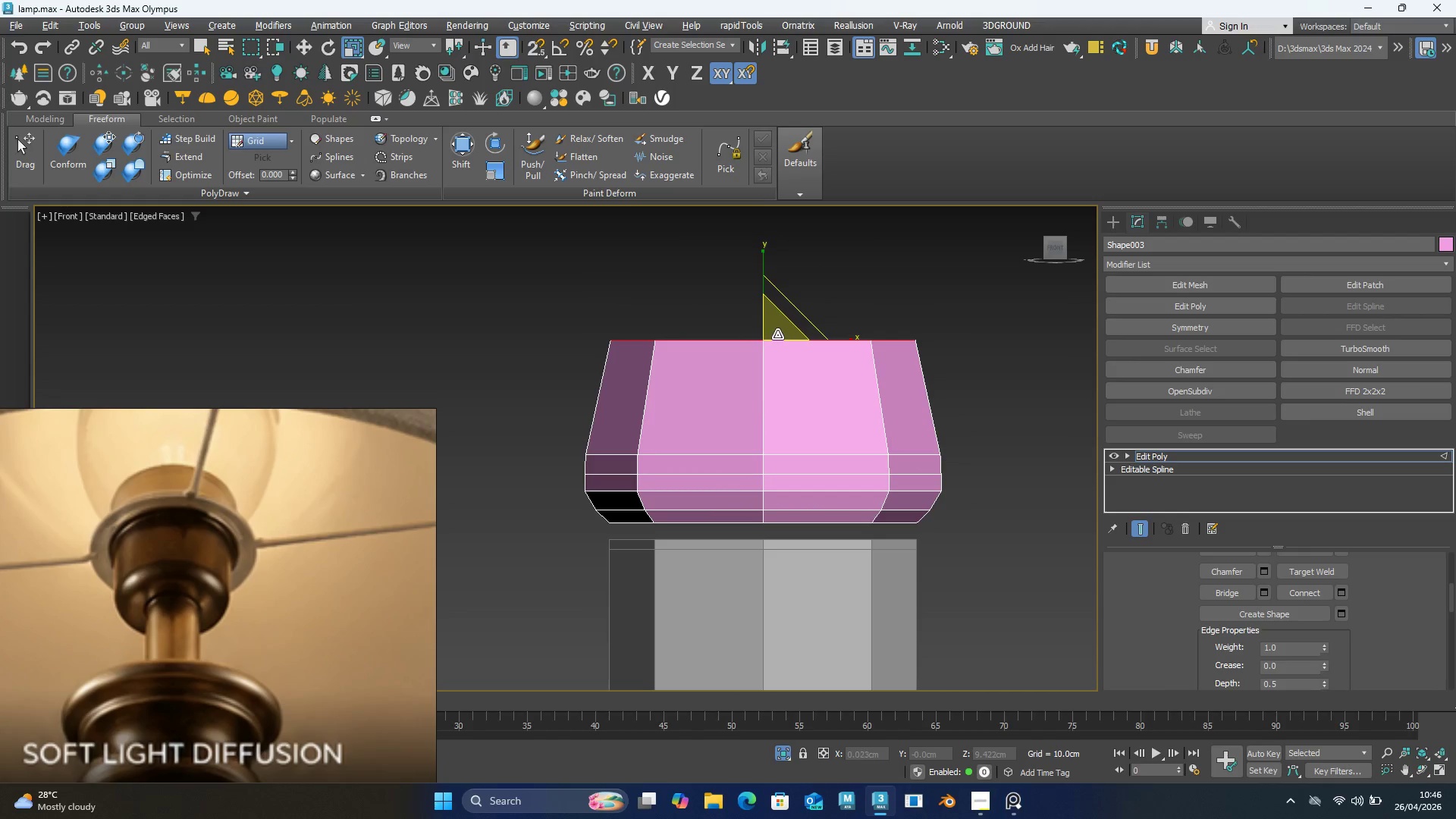 
left_click_drag(start_coordinate=[780, 331], to_coordinate=[782, 322])
 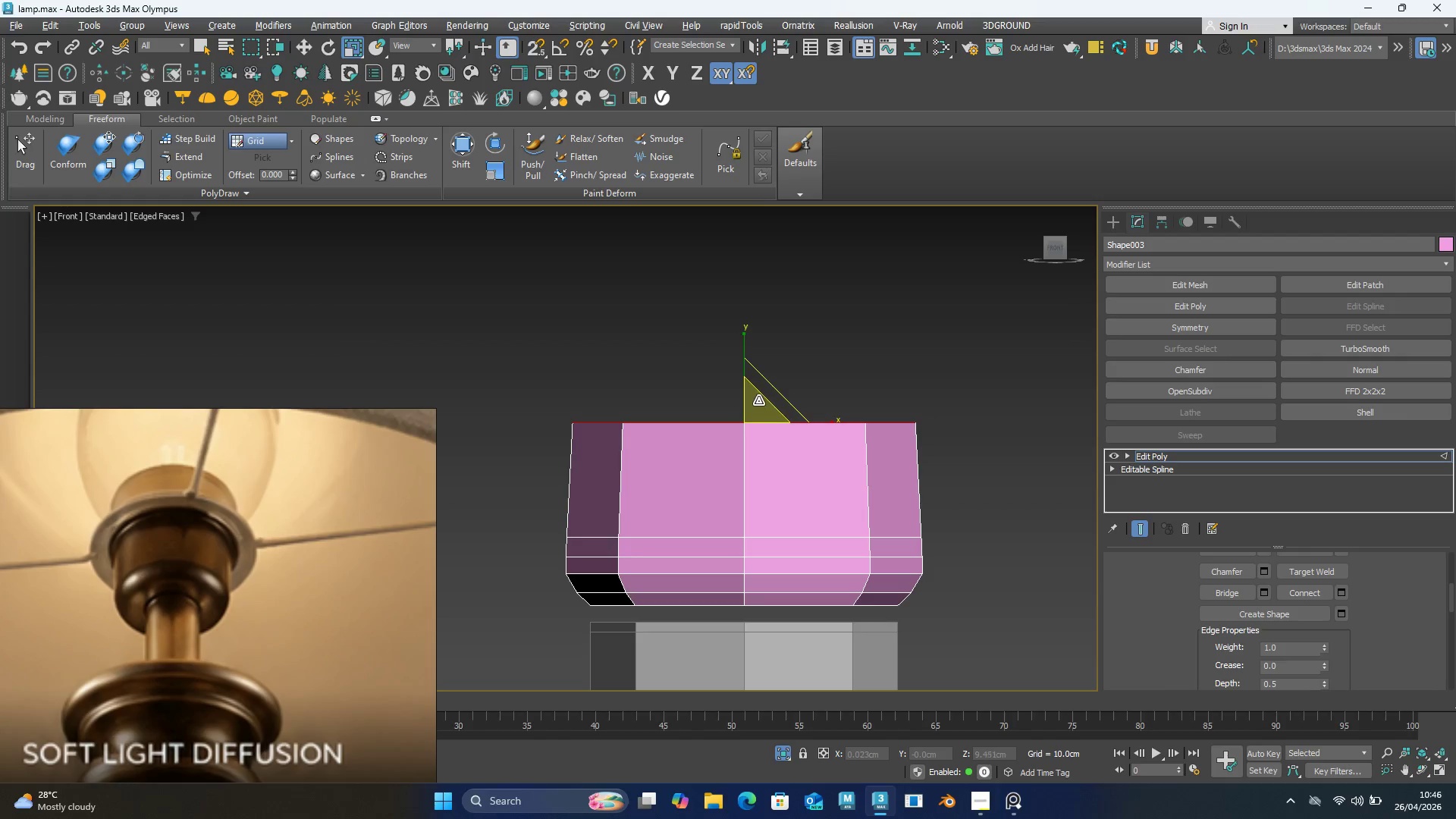 
key(W)
 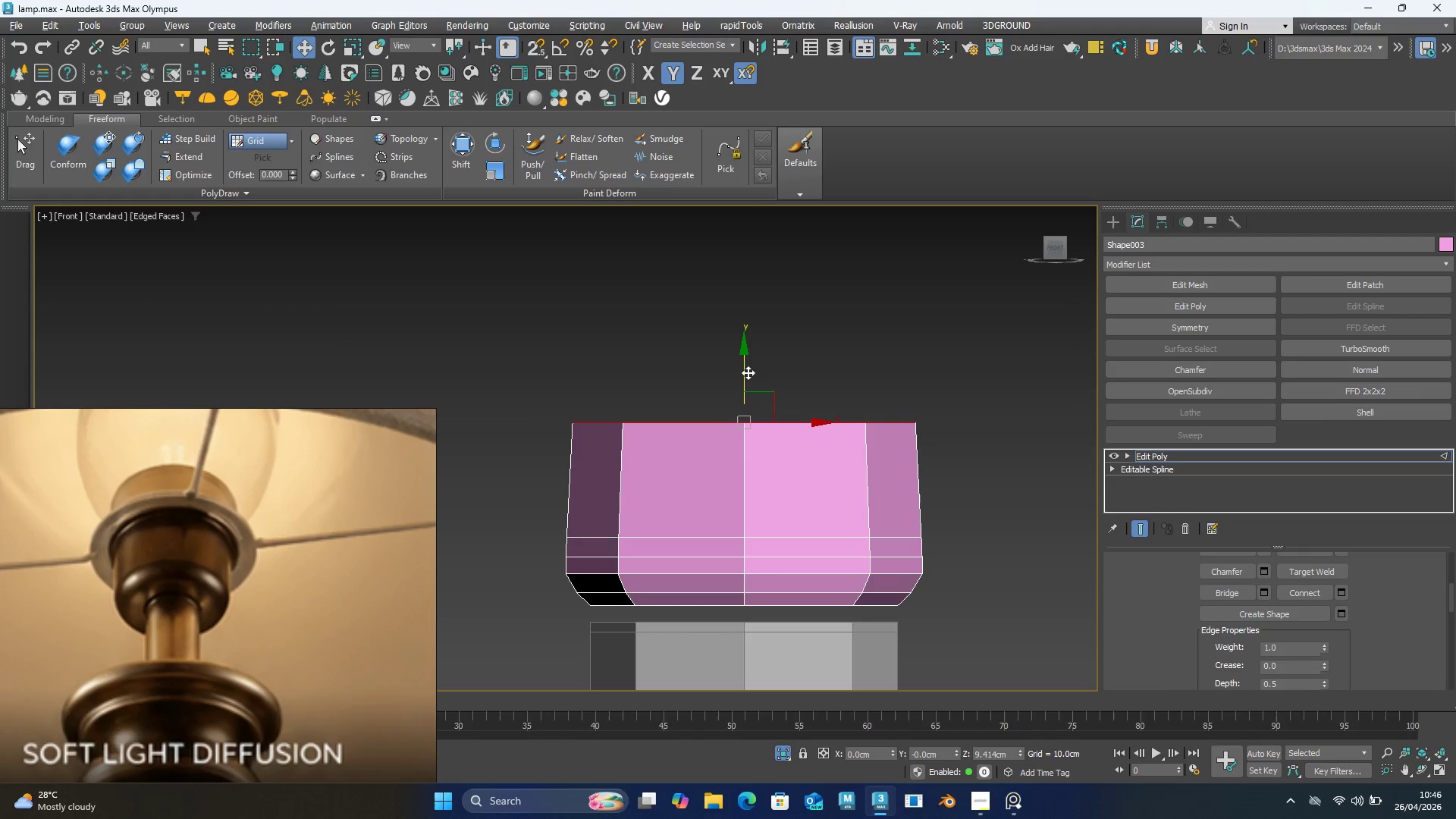 
hold_key(key=ShiftLeft, duration=0.52)
 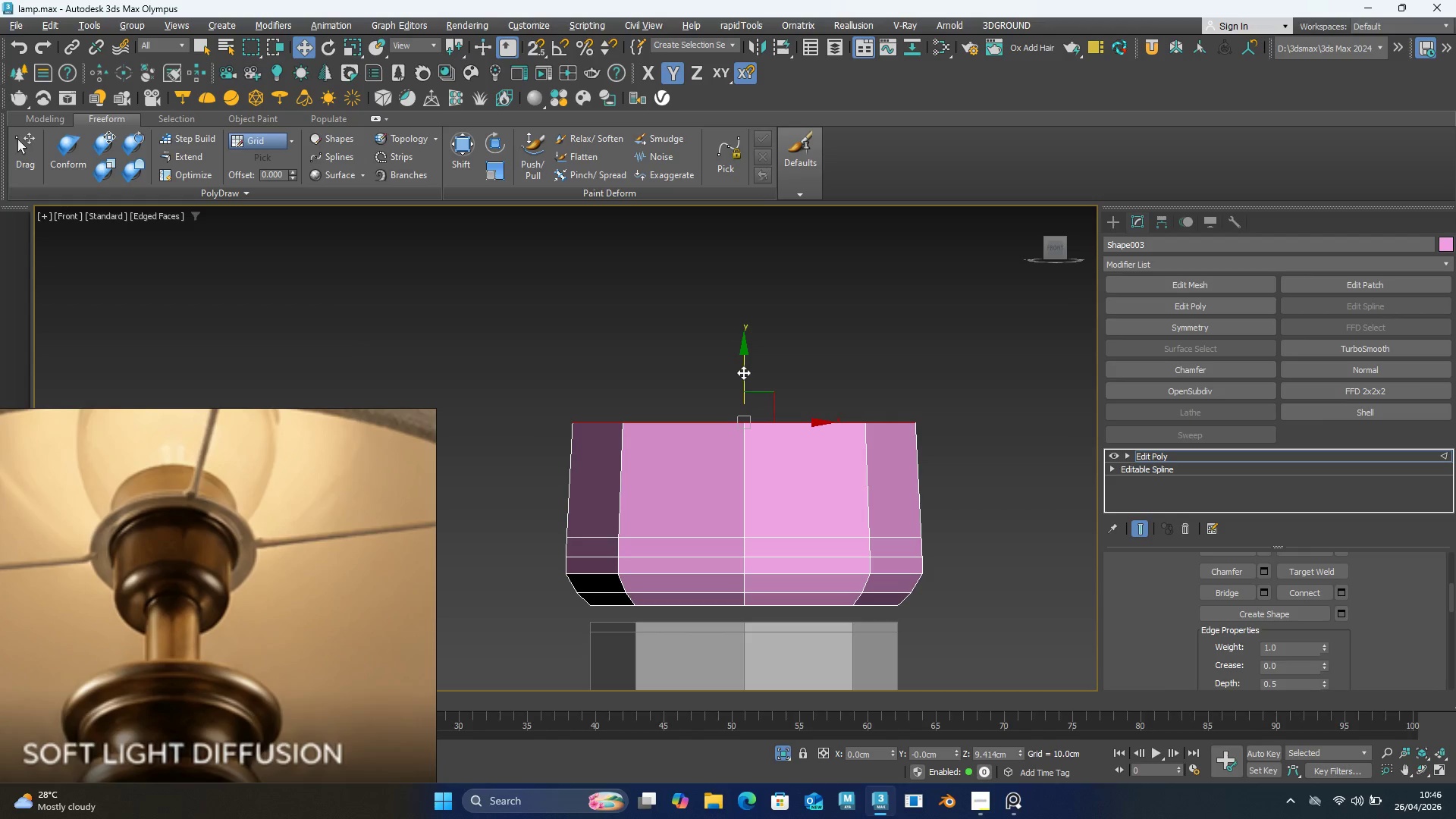 
hold_key(key=ShiftLeft, duration=1.5)
left_click_drag(start_coordinate=[743, 372], to_coordinate=[746, 359])
 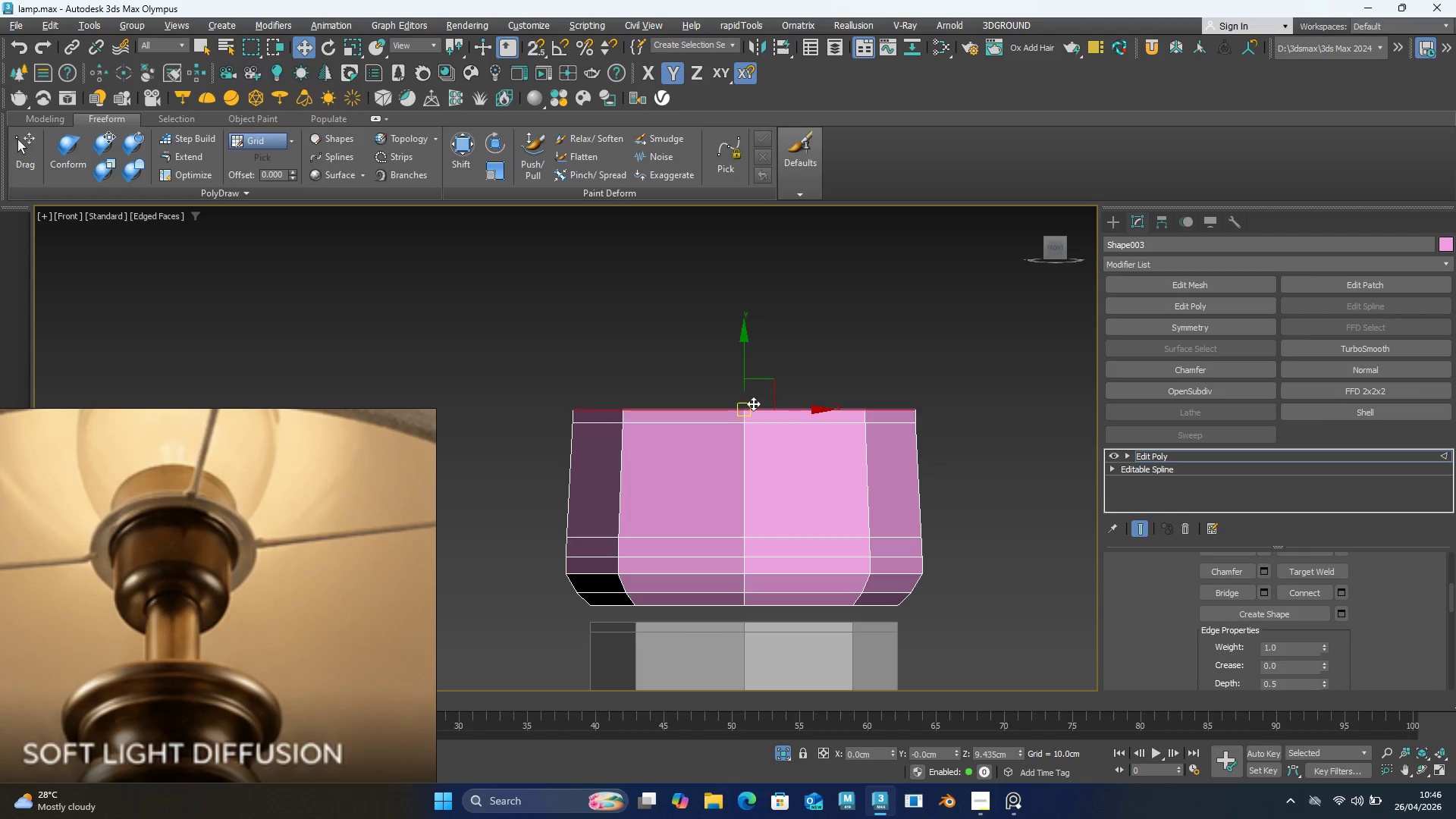 
key(Shift+ShiftLeft)
 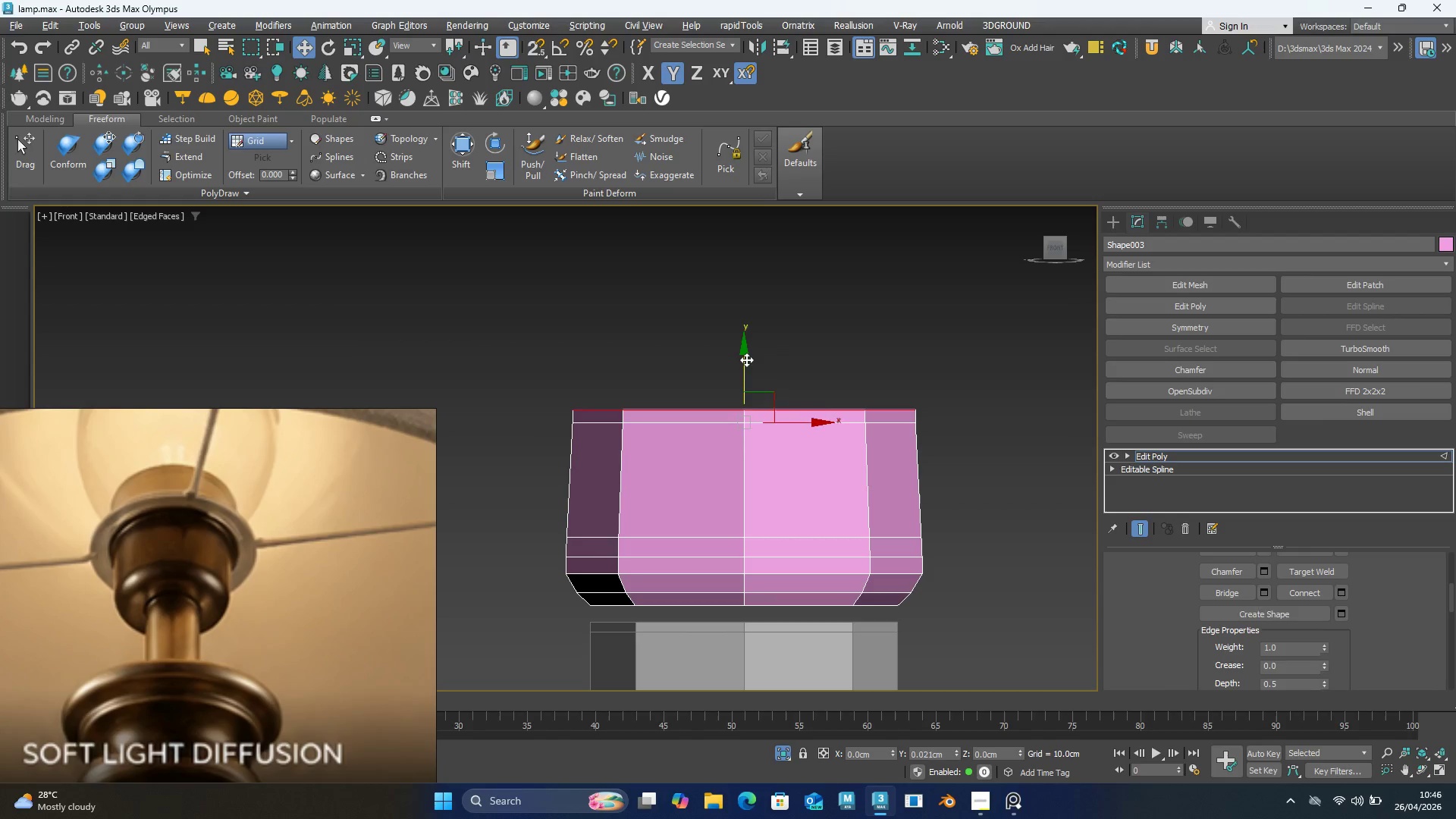 
key(Shift+ShiftLeft)
 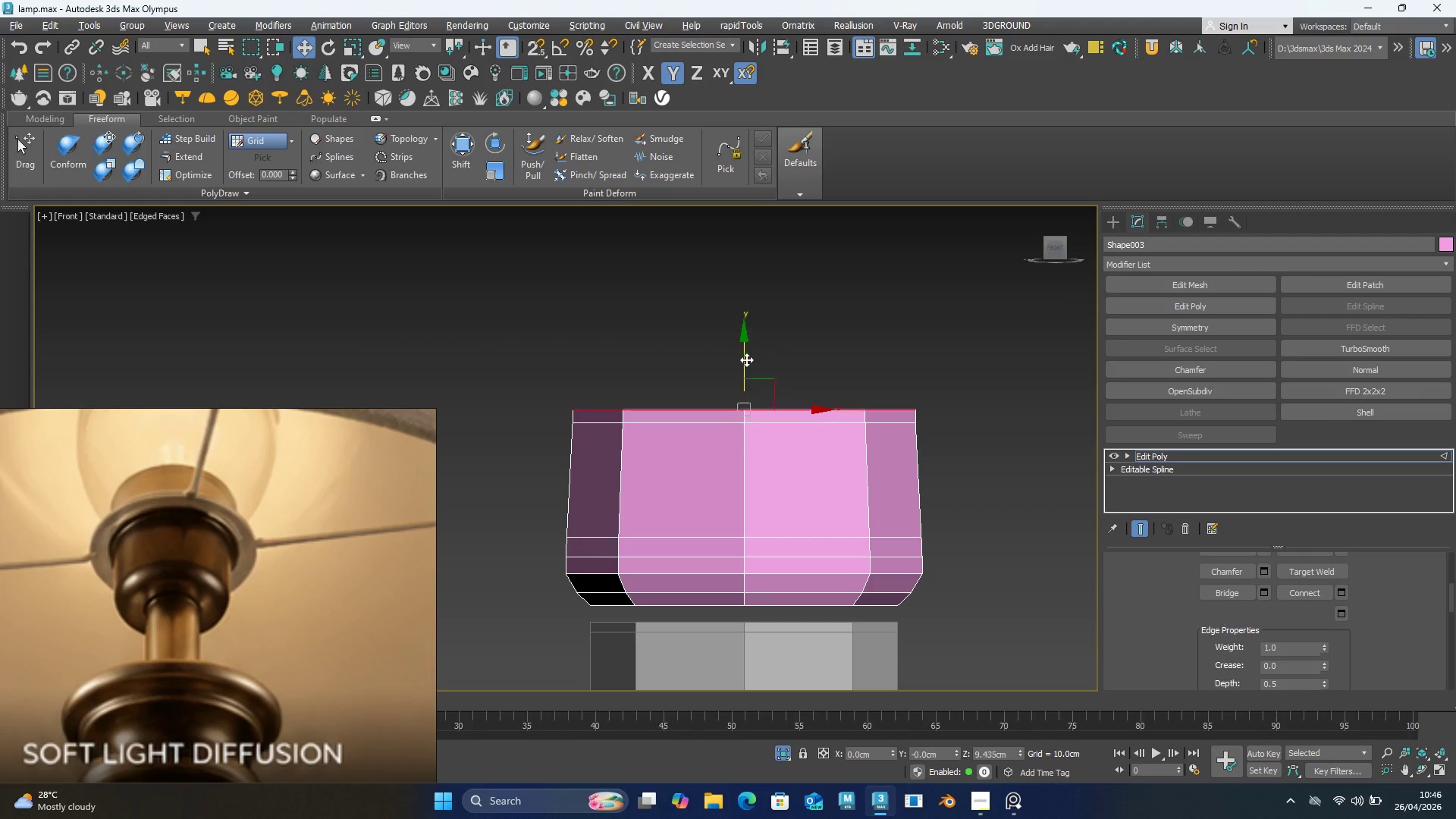 
key(Shift+ShiftLeft)
 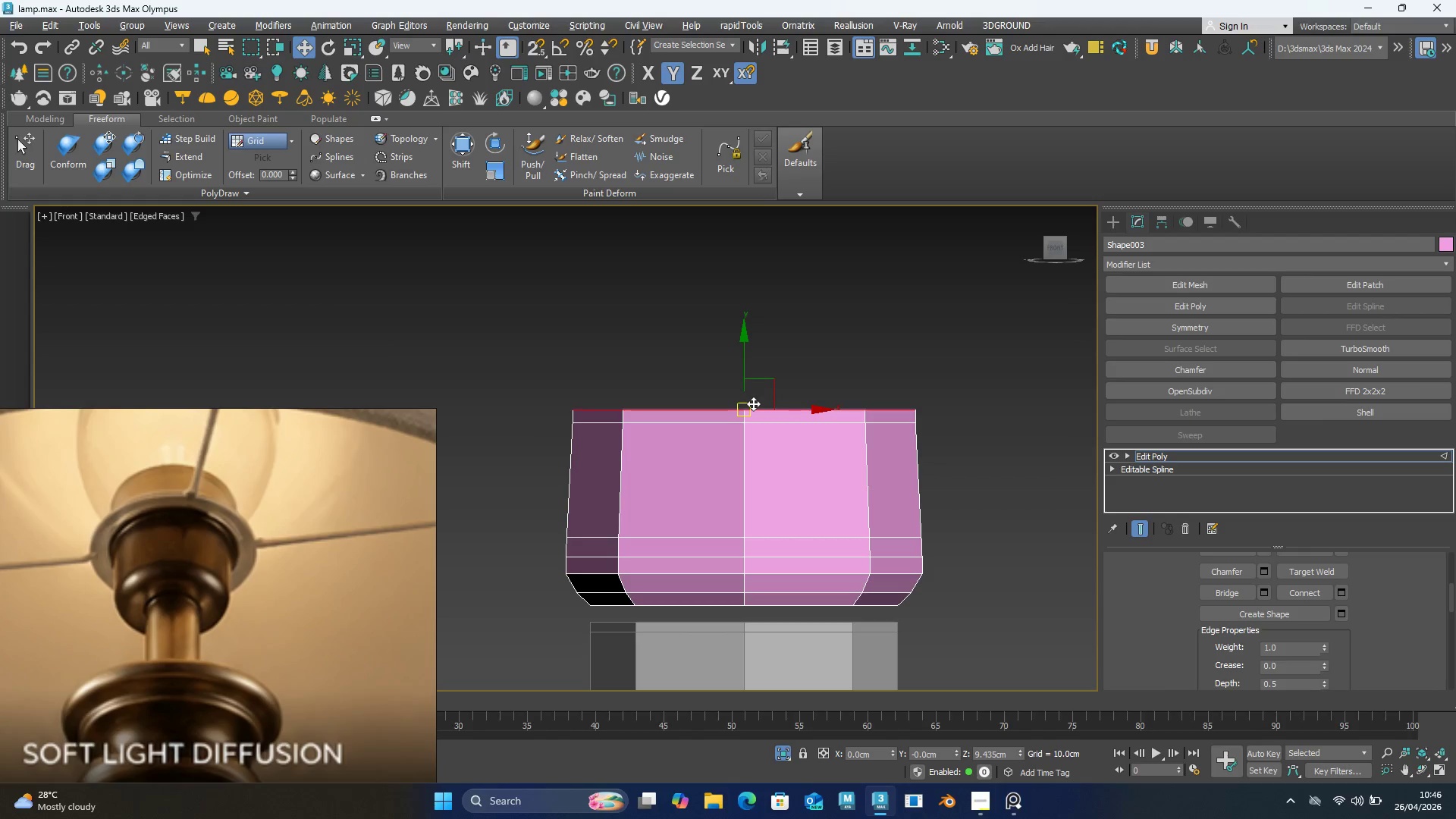 
key(R)
 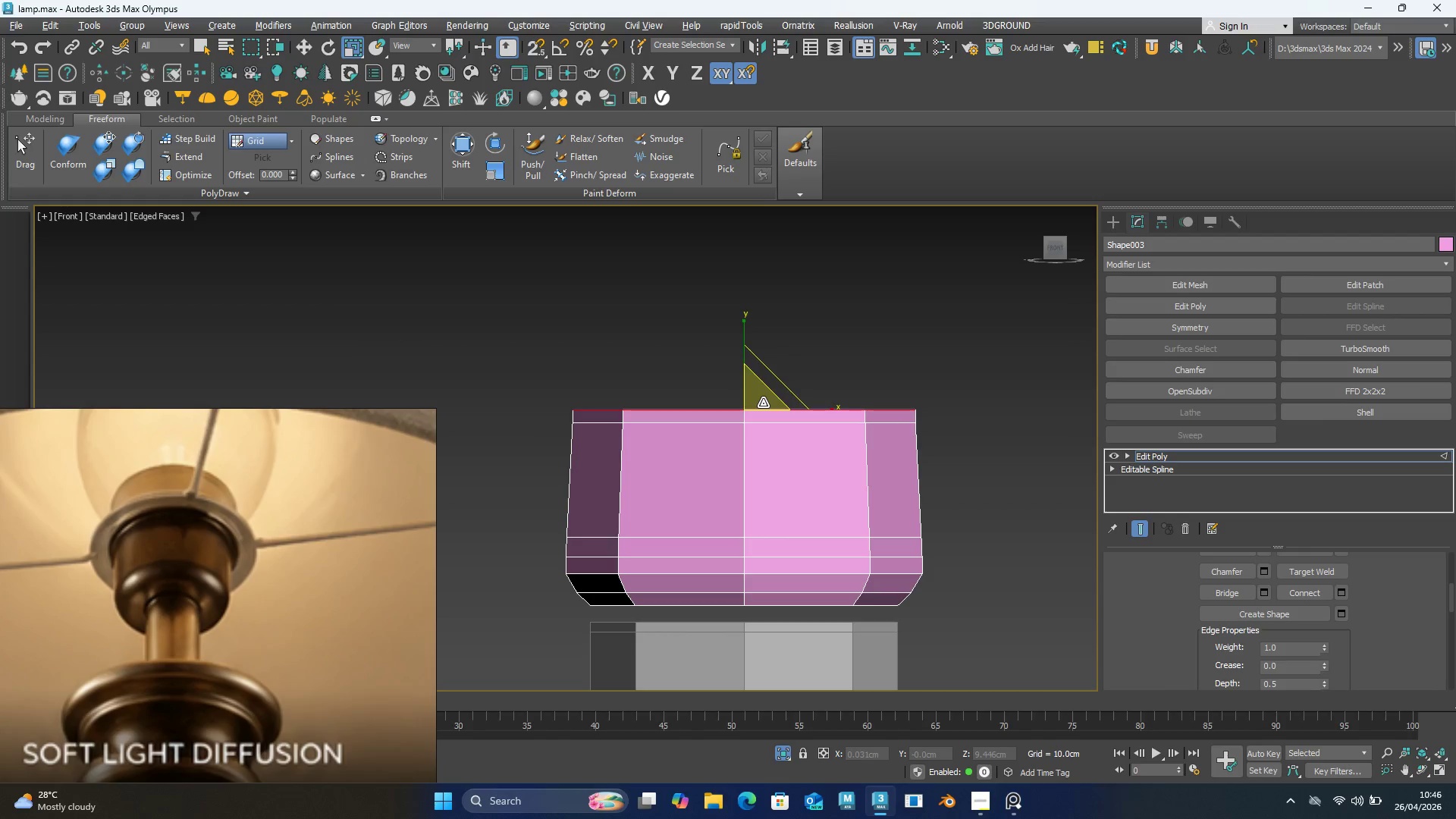 
hold_key(key=ShiftLeft, duration=0.8)
left_click_drag(start_coordinate=[763, 403], to_coordinate=[763, 385])
 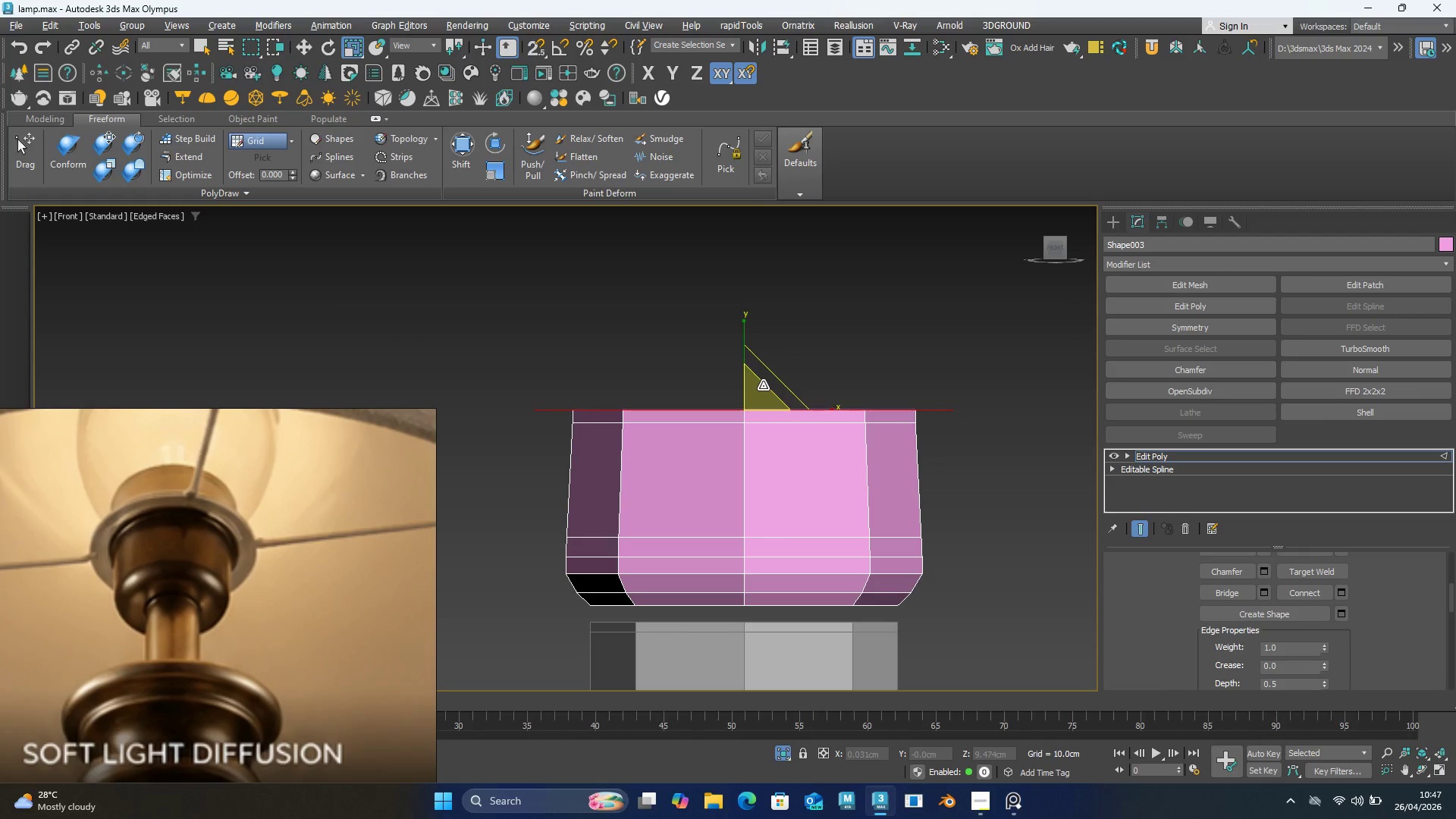 
left_click_drag(start_coordinate=[763, 385], to_coordinate=[761, 400])
 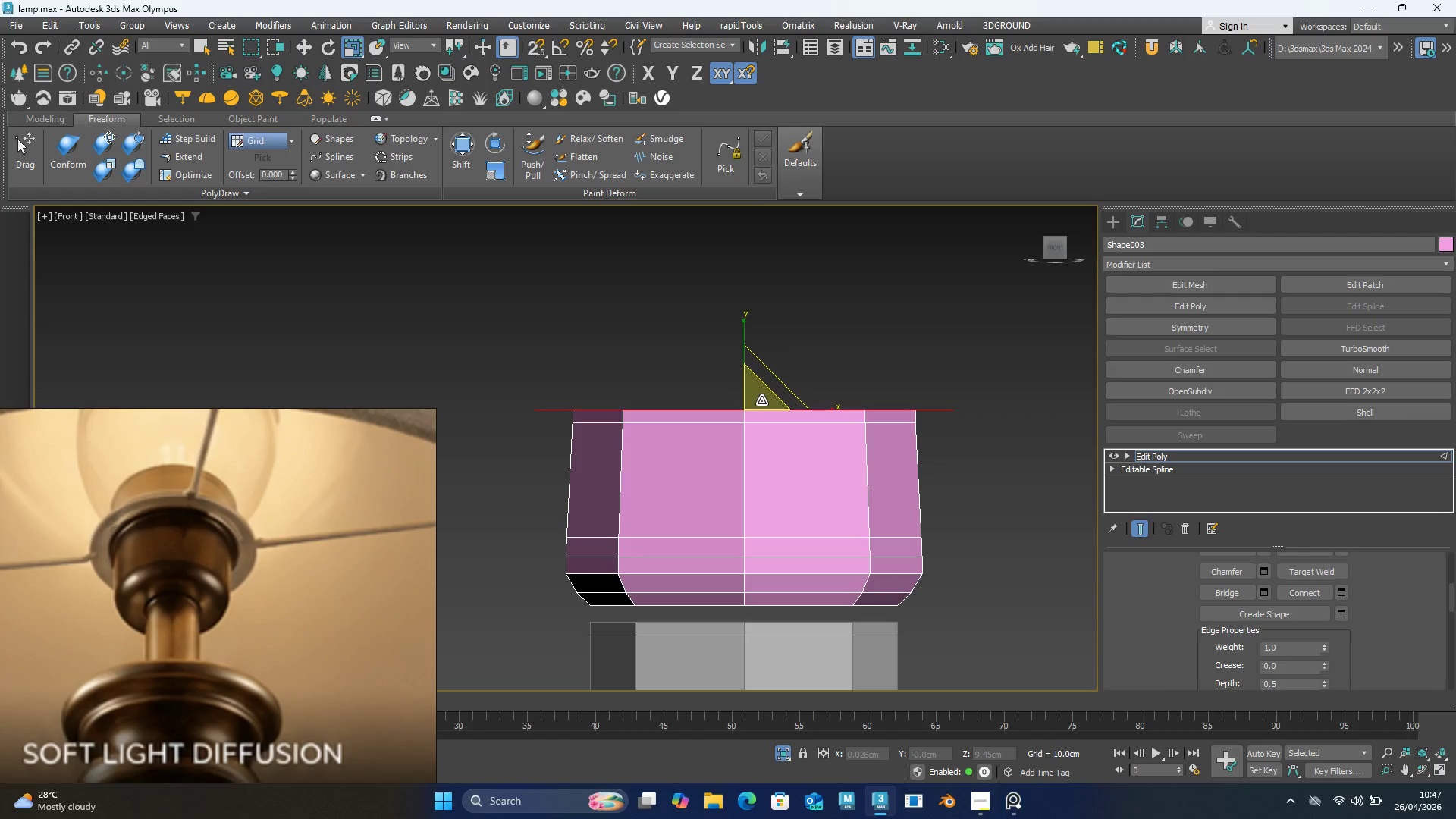 
key(Control+Z)
 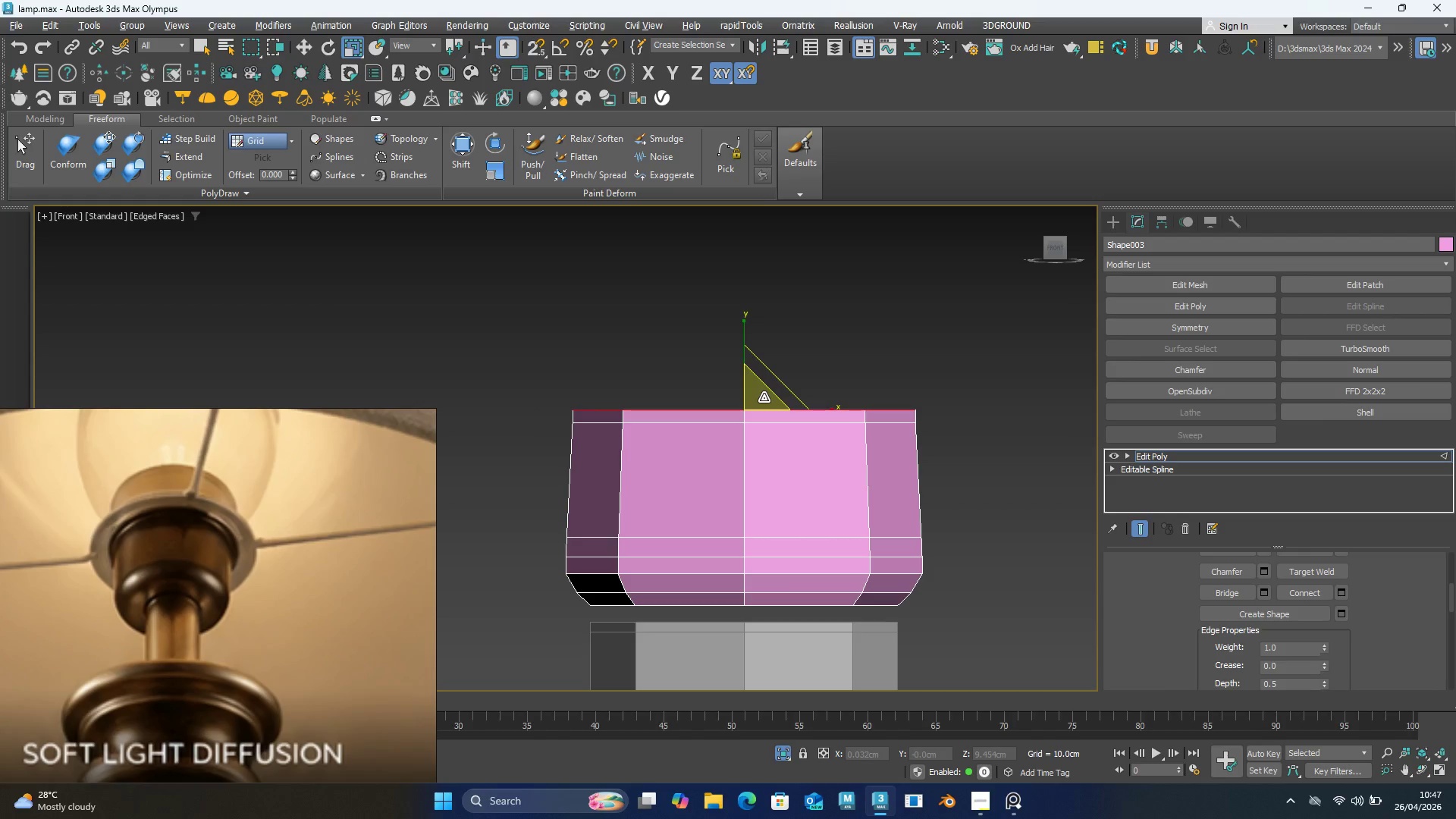 
hold_key(key=ShiftLeft, duration=1.5)
left_click_drag(start_coordinate=[764, 397], to_coordinate=[767, 393])
 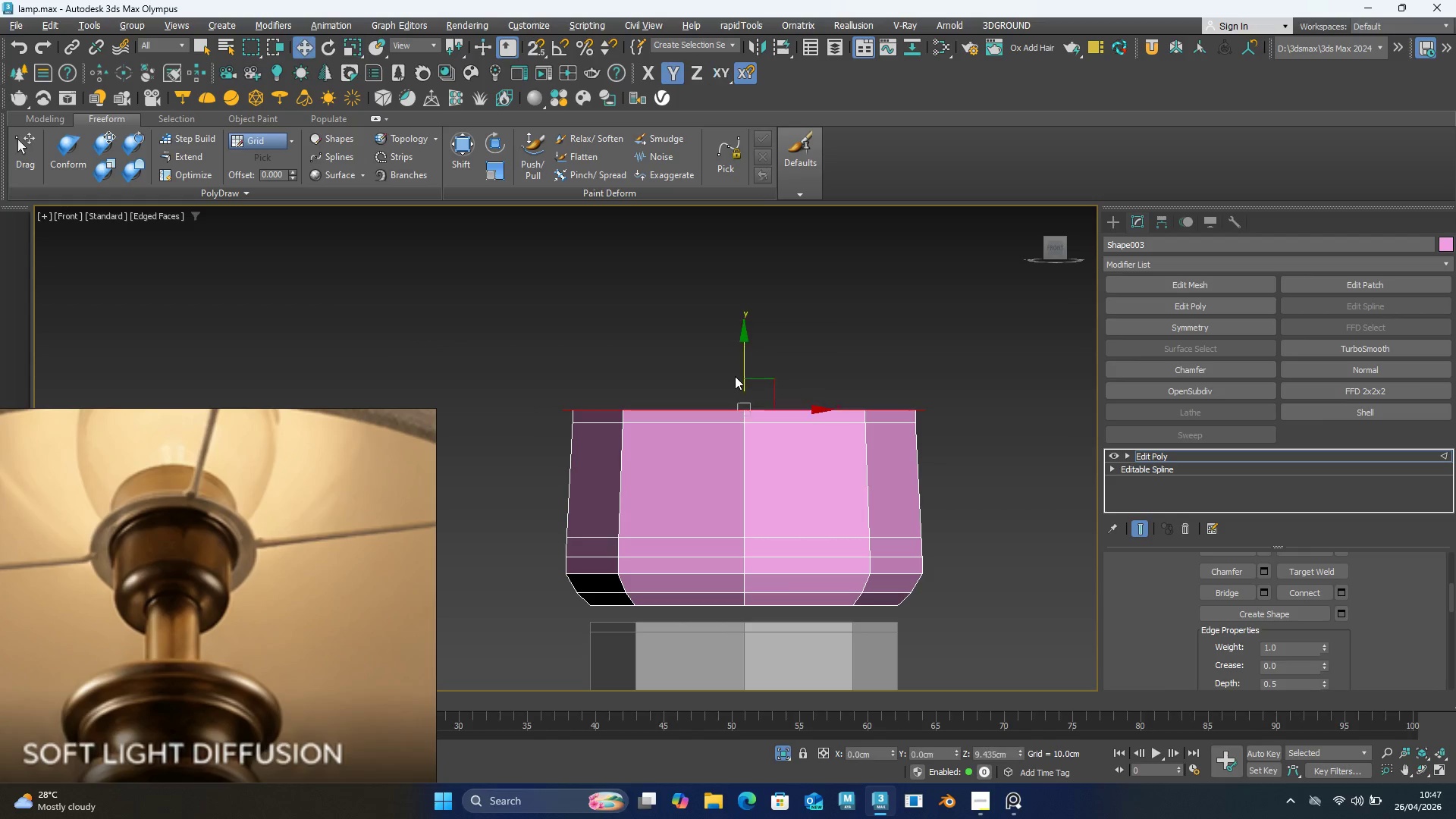 
hold_key(key=ShiftLeft, duration=0.52)
 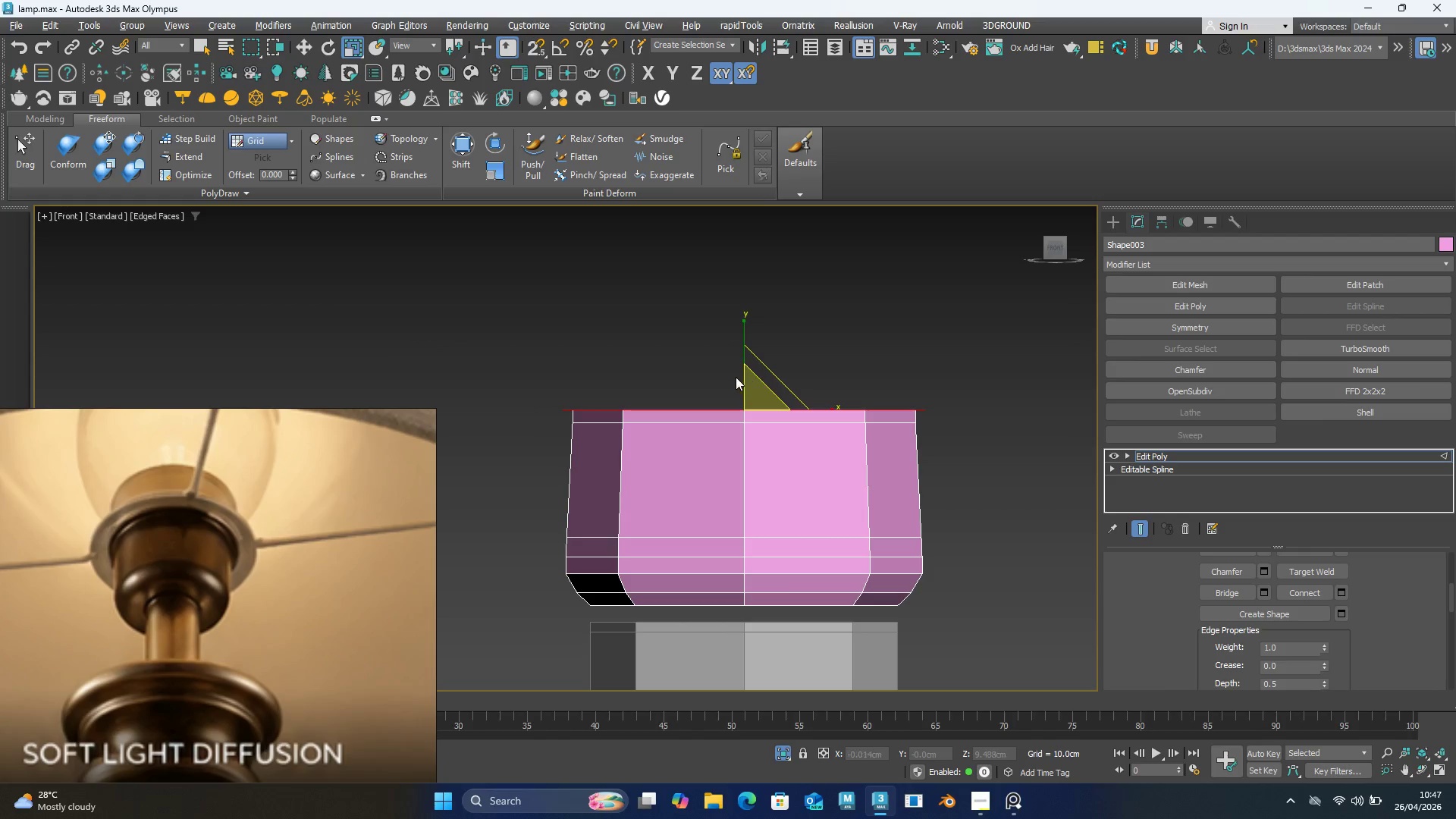 
key(W)
 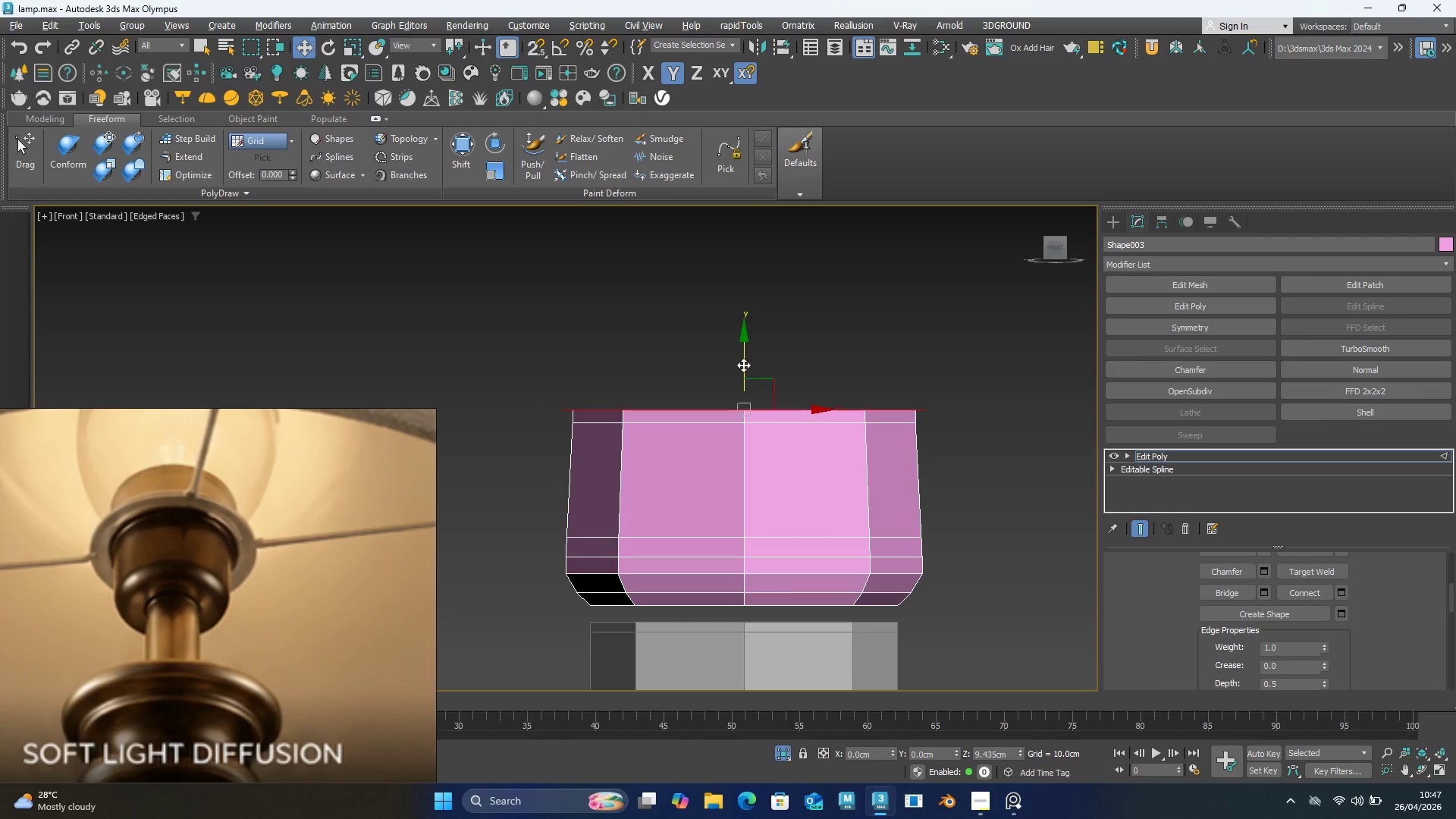 
left_click_drag(start_coordinate=[745, 363], to_coordinate=[747, 353])
 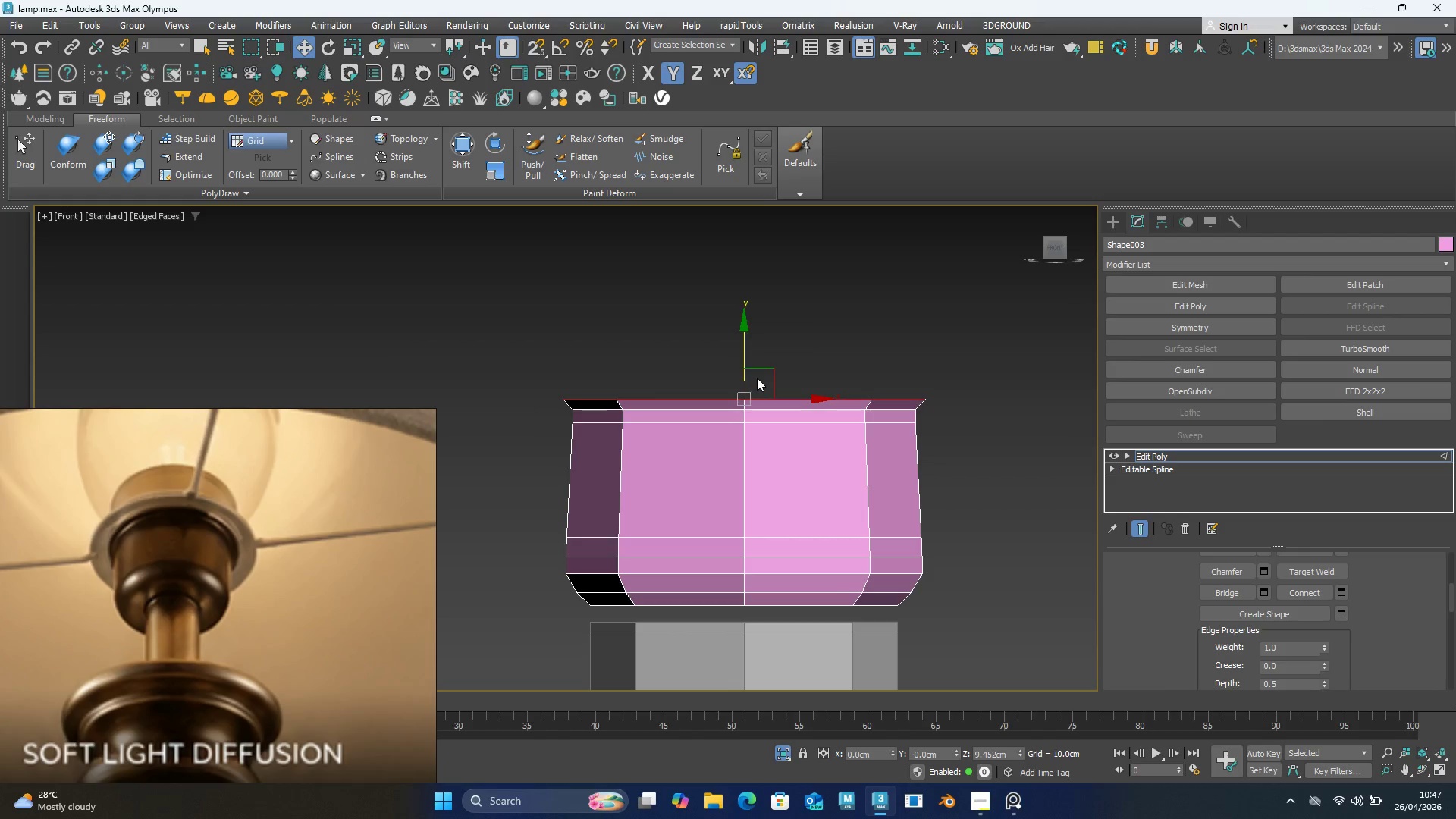 
hold_key(key=ShiftLeft, duration=0.94)
left_click_drag(start_coordinate=[743, 363], to_coordinate=[745, 356])
 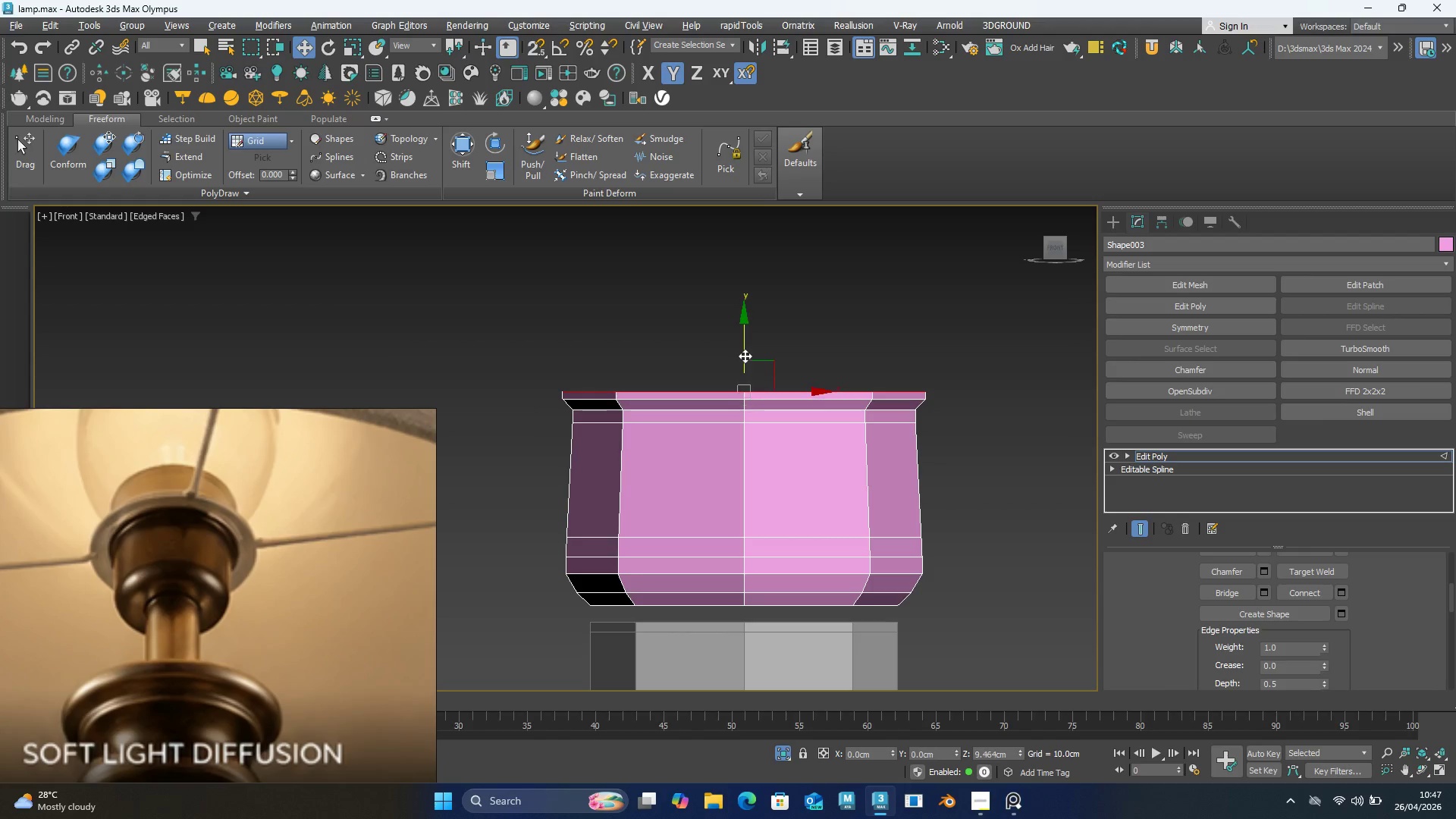 
hold_key(key=ShiftLeft, duration=4.59)
 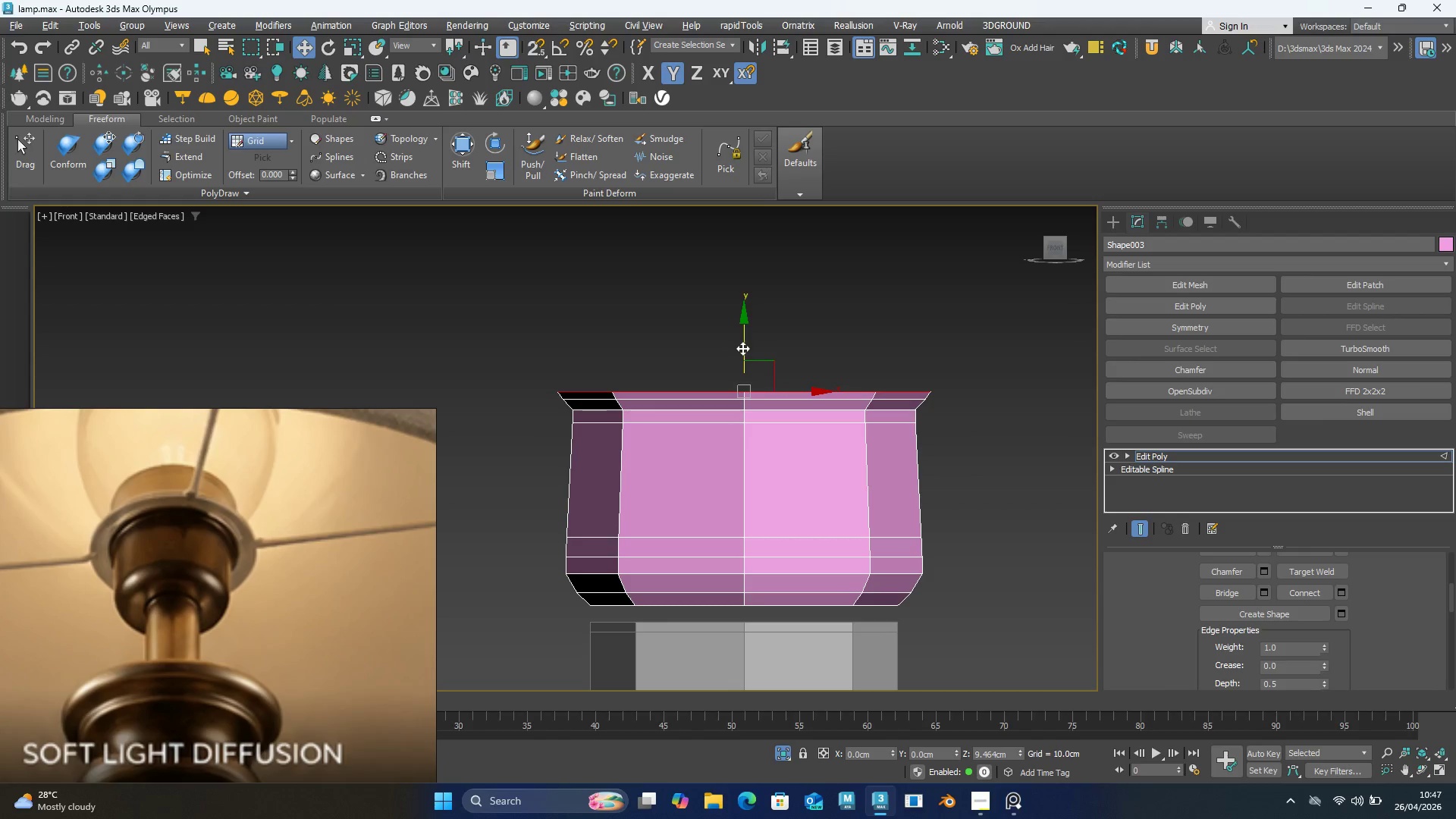 
key(R)
 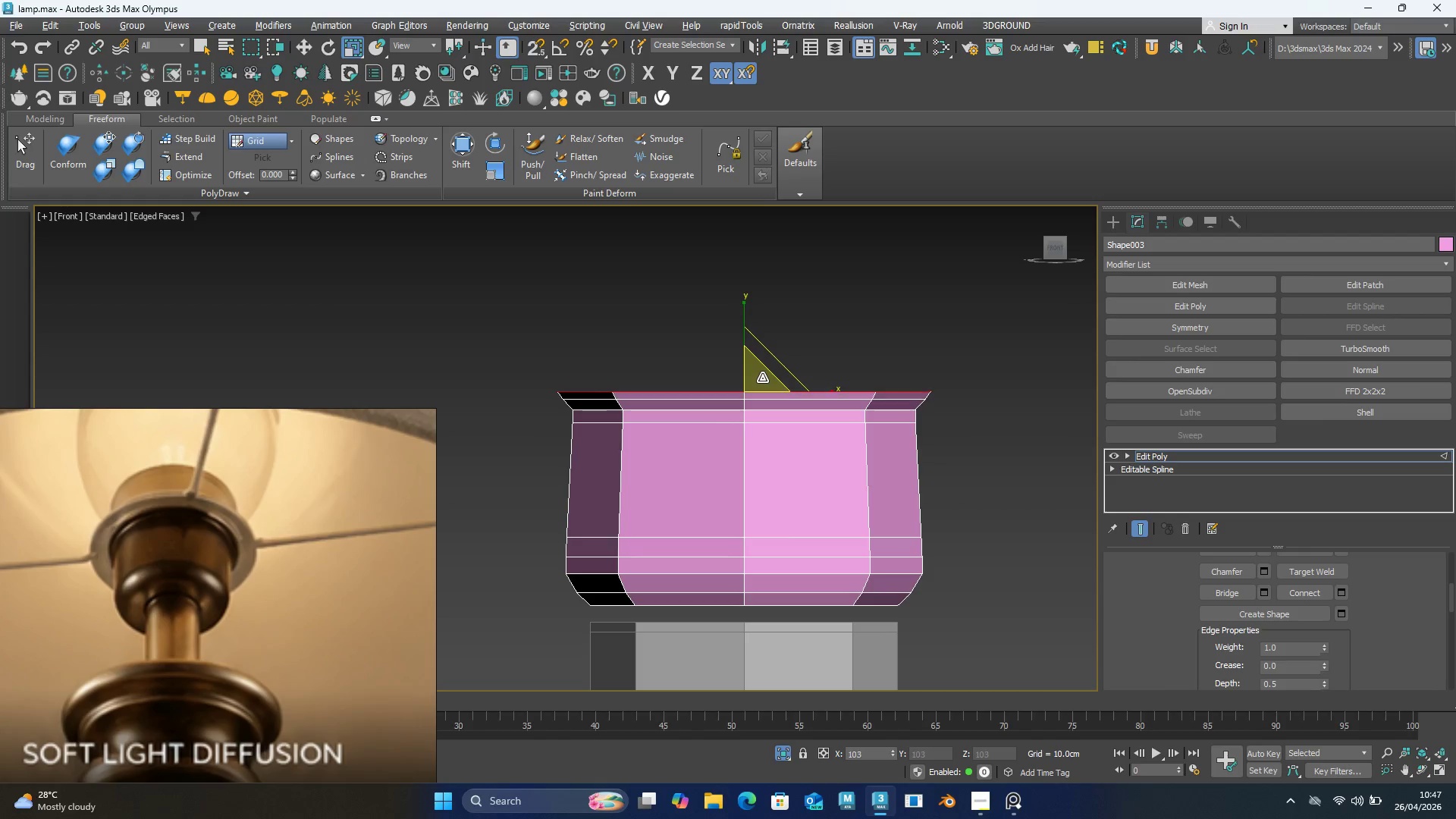 
key(W)
 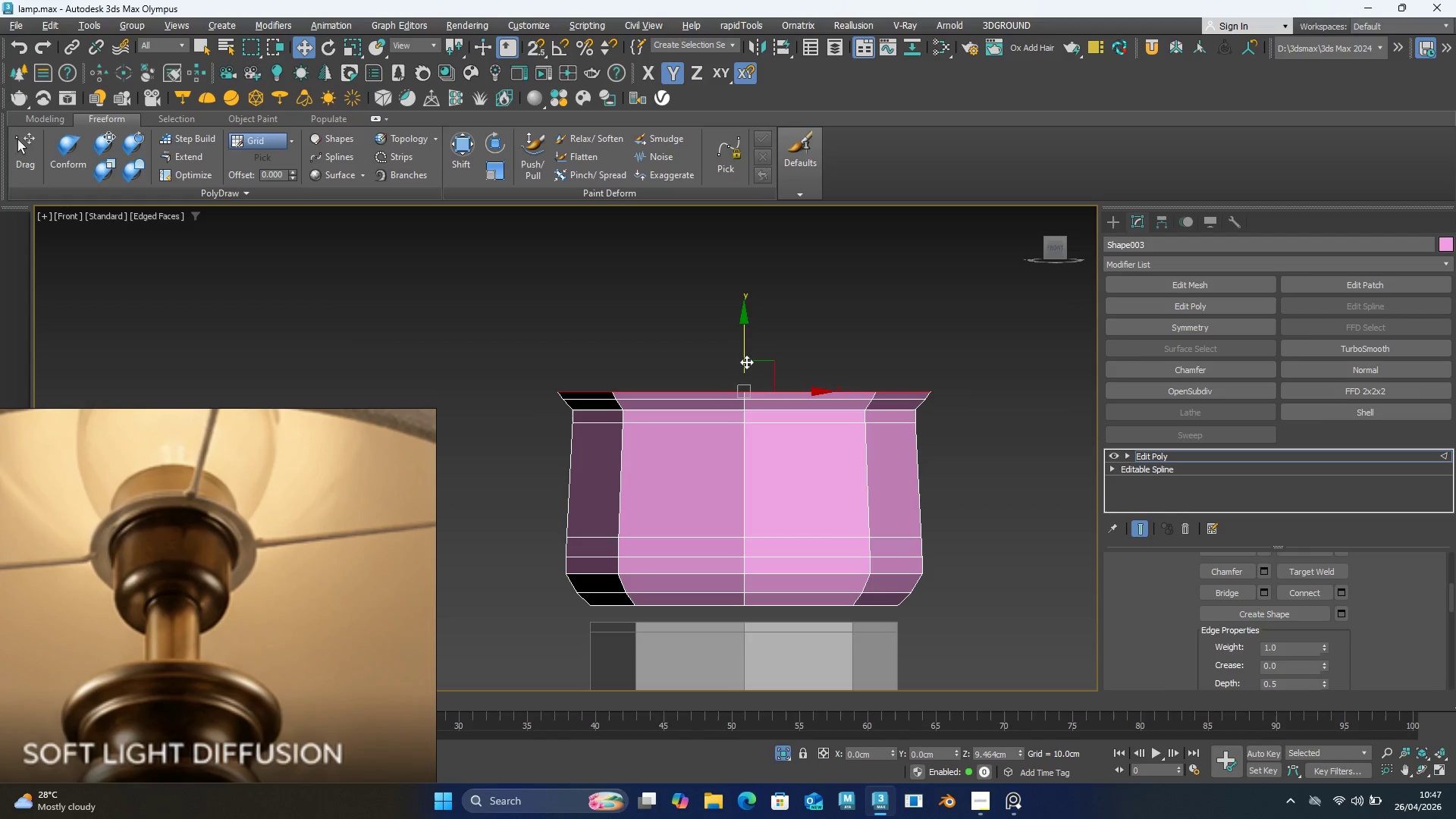 
hold_key(key=ShiftLeft, duration=1.5)
left_click_drag(start_coordinate=[744, 347], to_coordinate=[748, 337])
 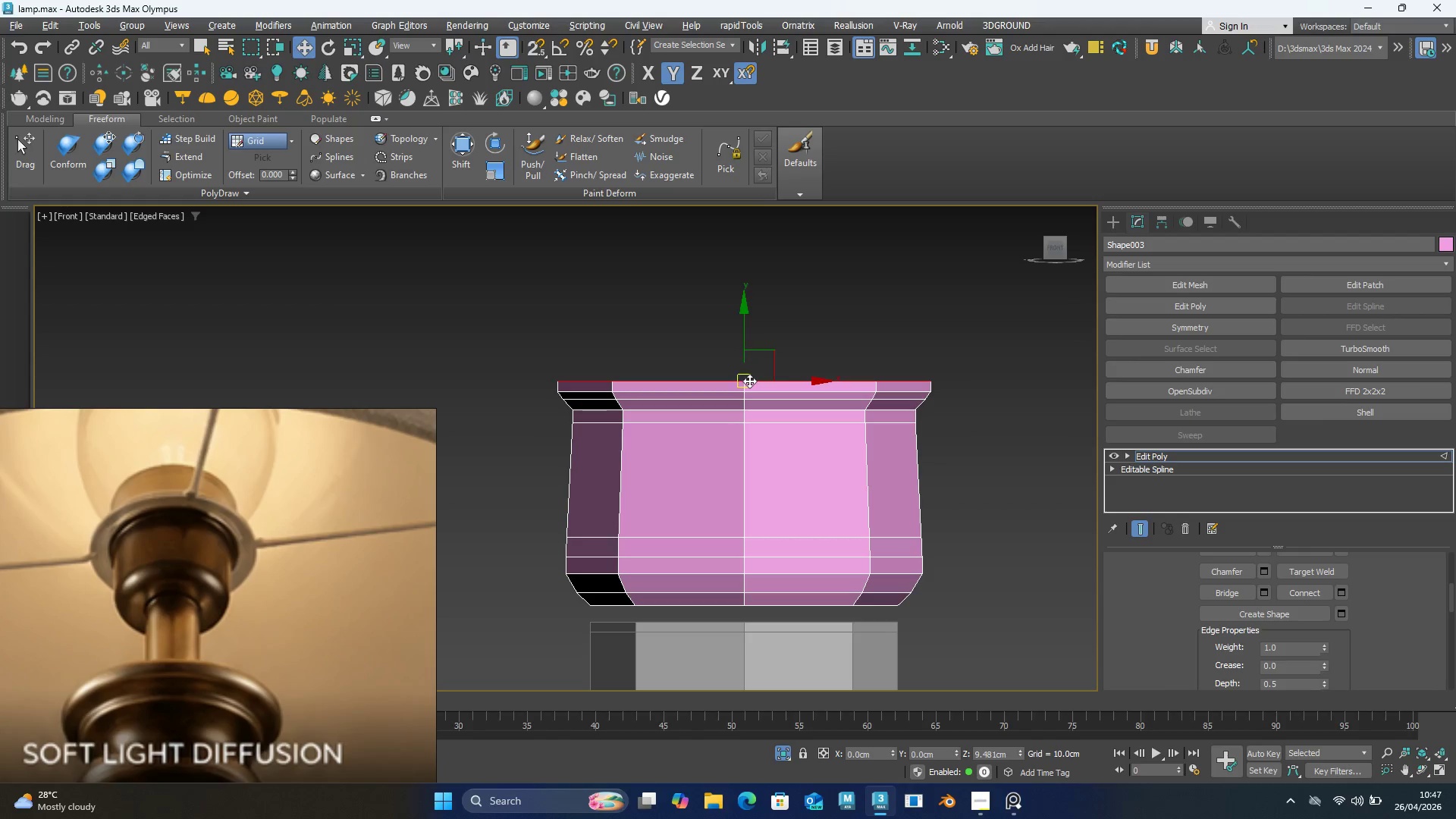 
hold_key(key=ShiftLeft, duration=0.39)
 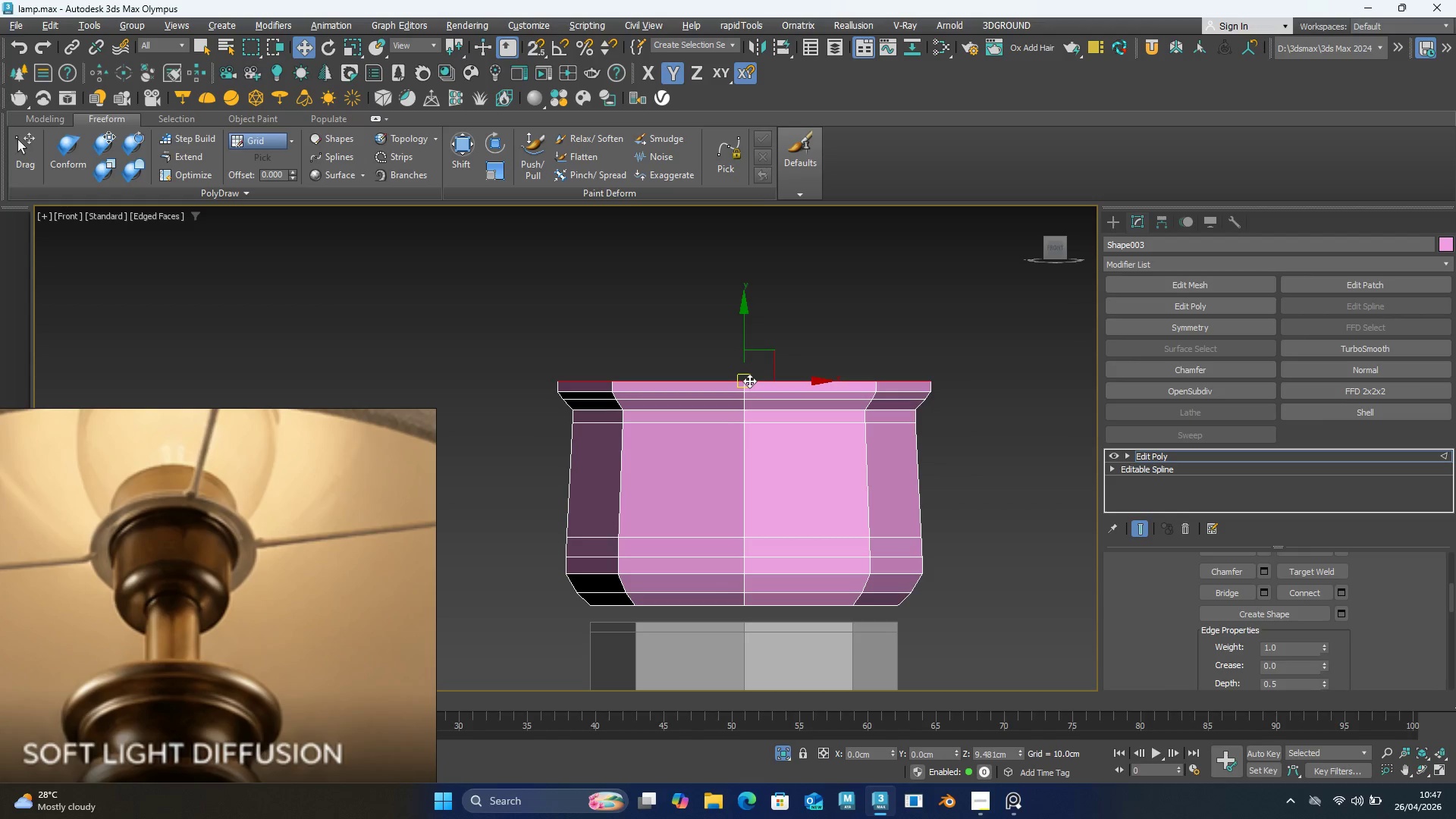 
key(R)
 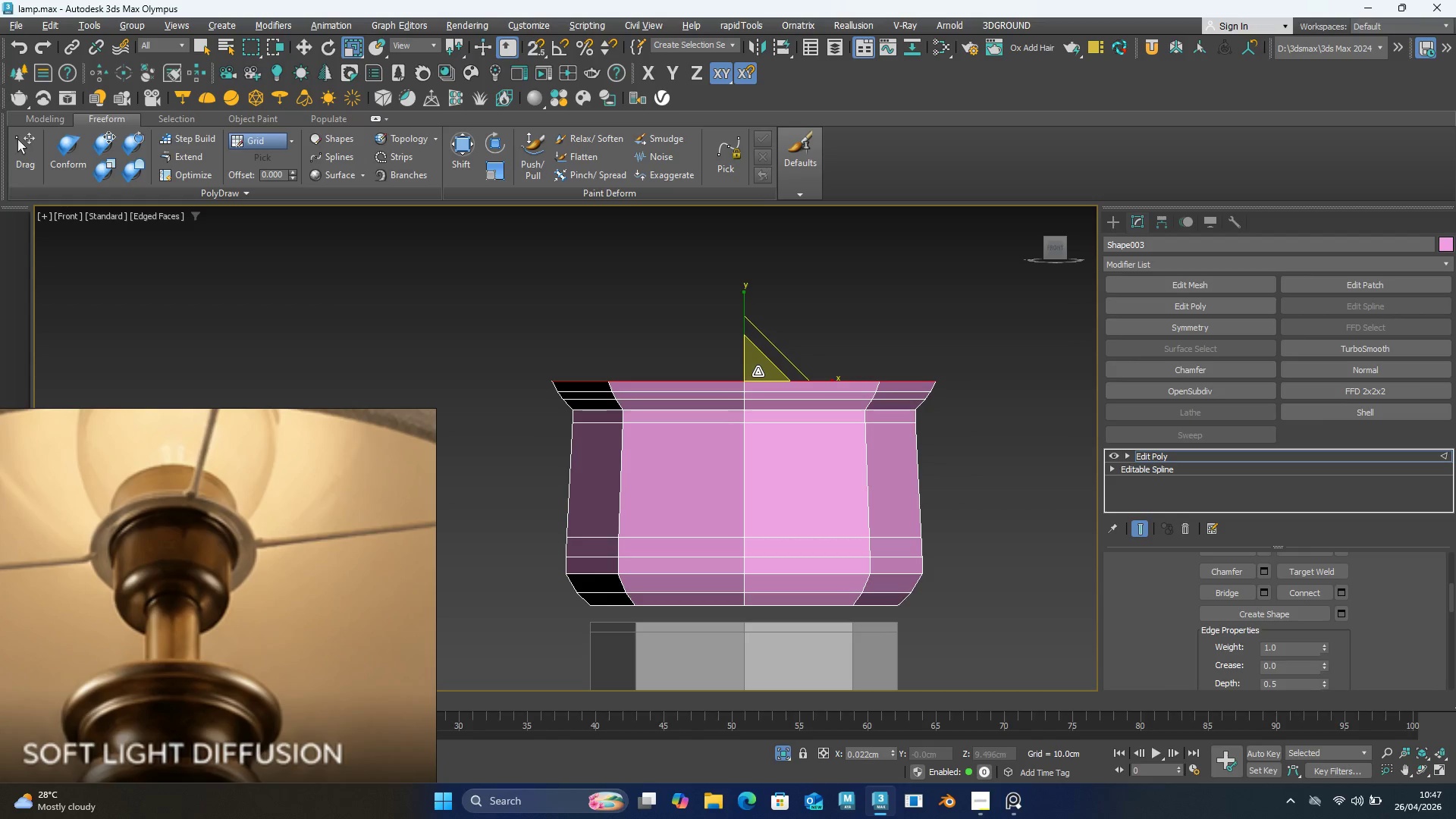 
key(W)
 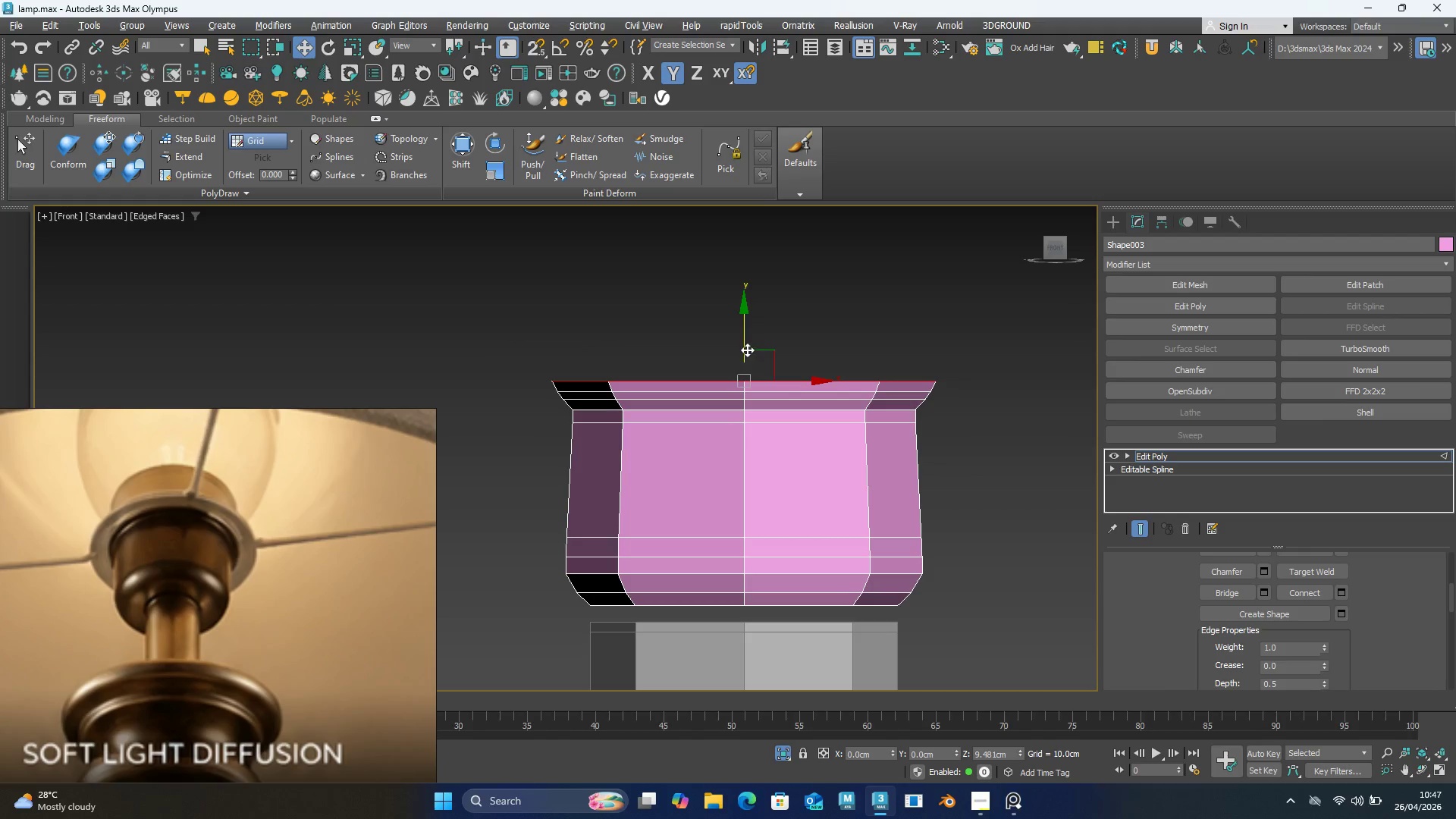 
hold_key(key=ShiftLeft, duration=0.89)
left_click_drag(start_coordinate=[747, 348], to_coordinate=[747, 328])
 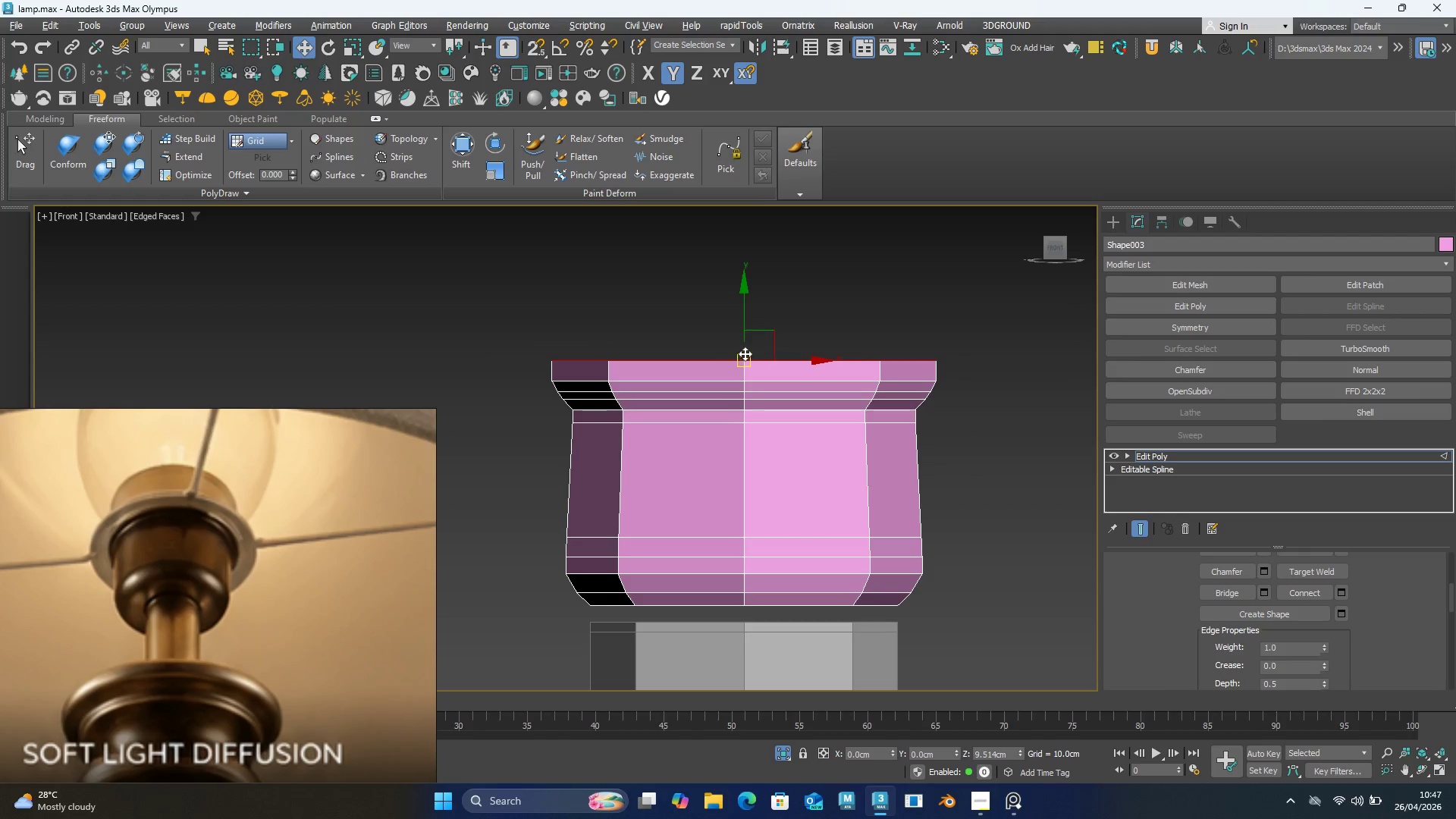 
key(R)
 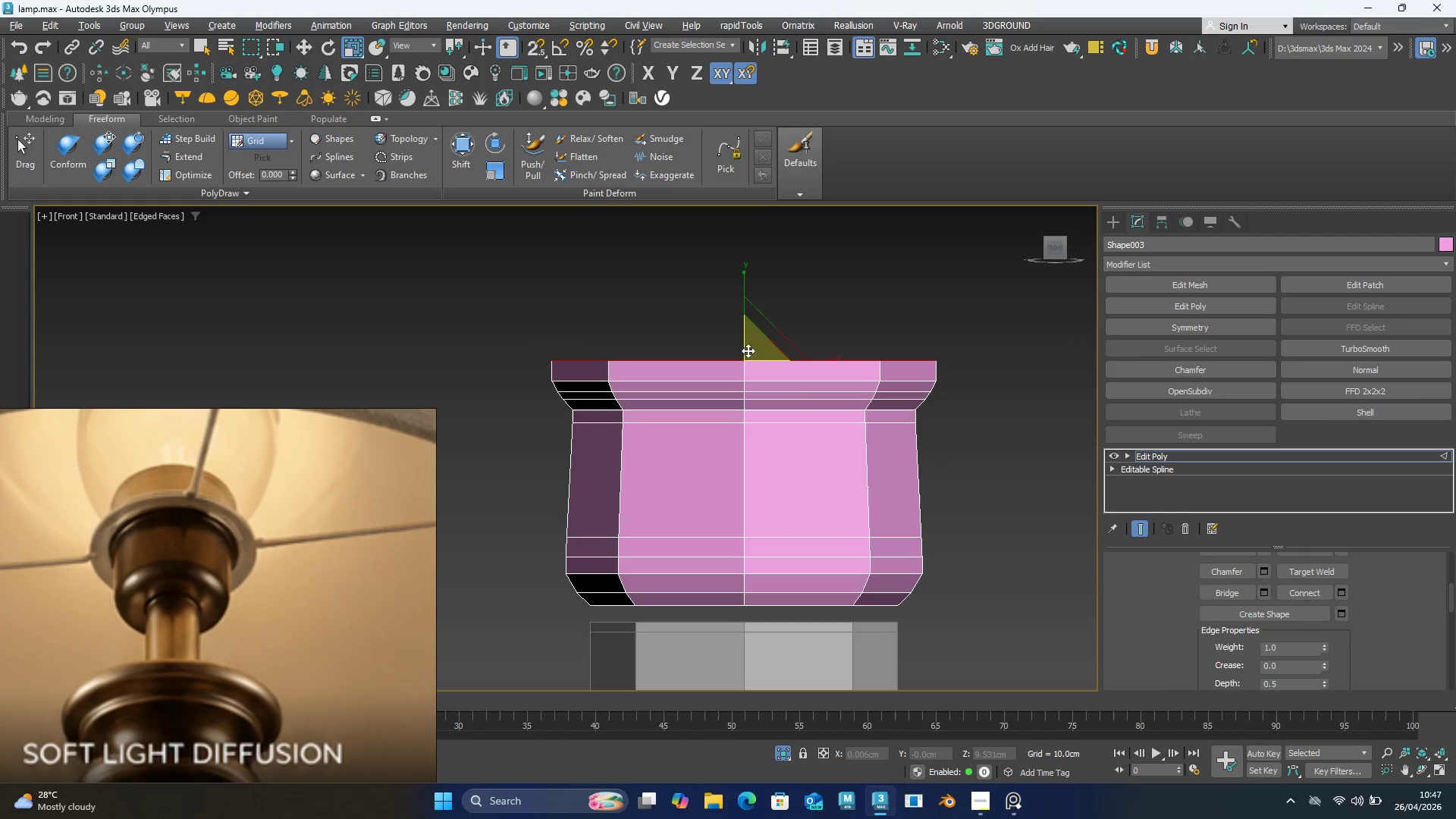 
hold_key(key=ShiftLeft, duration=1.41)
left_click_drag(start_coordinate=[753, 344], to_coordinate=[752, 359])
 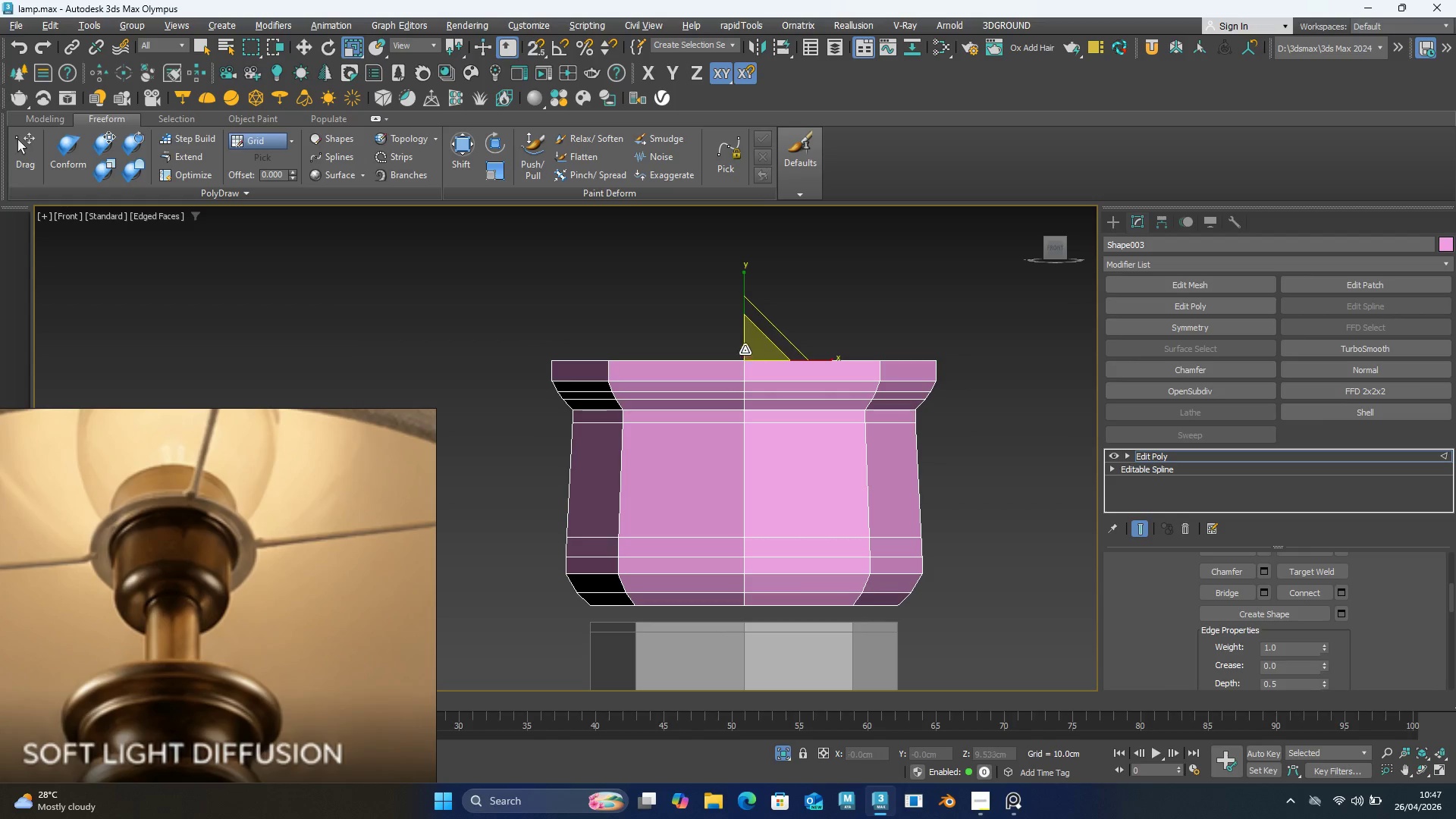 
key(W)
 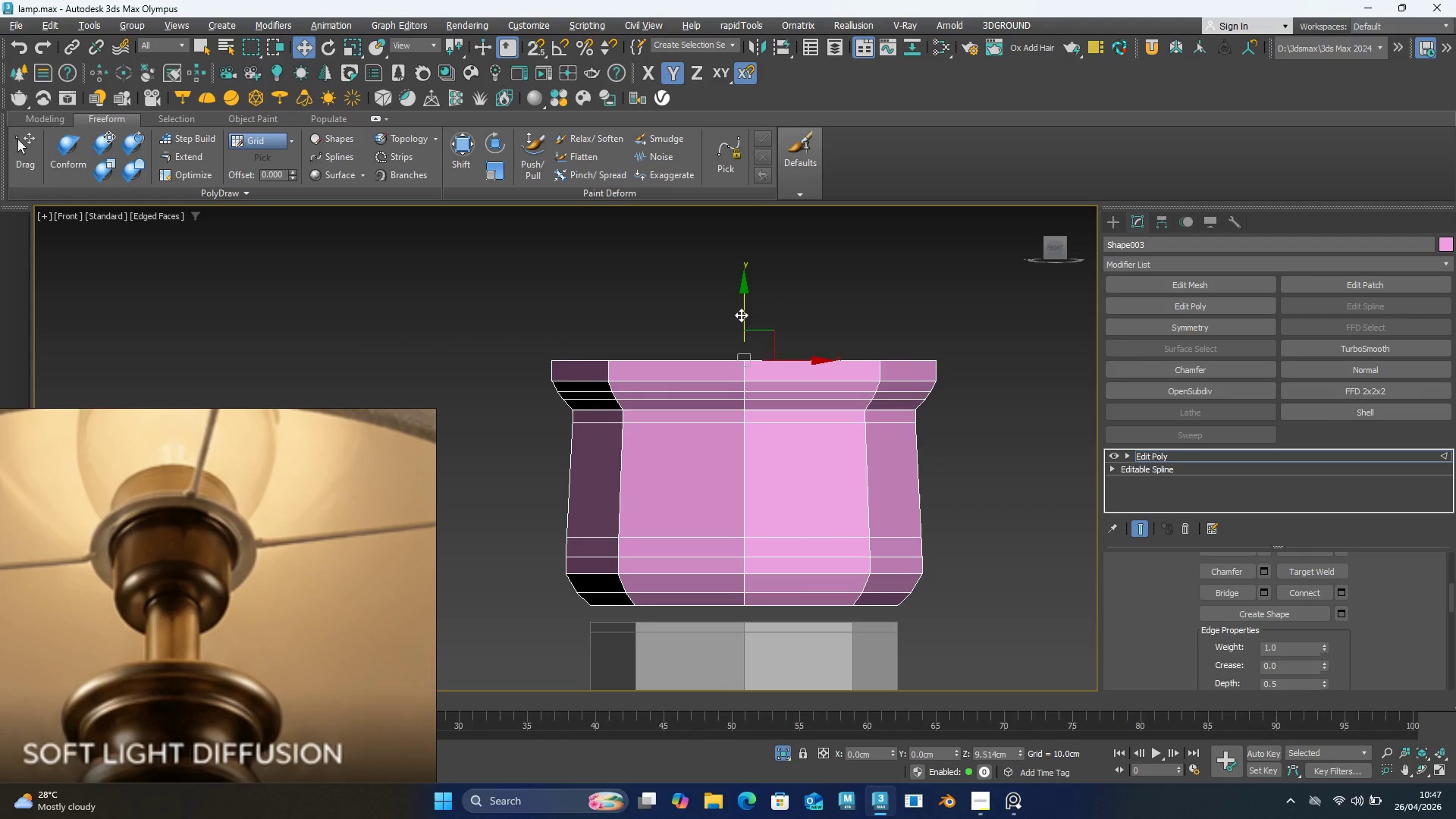 
left_click_drag(start_coordinate=[742, 314], to_coordinate=[739, 290])
 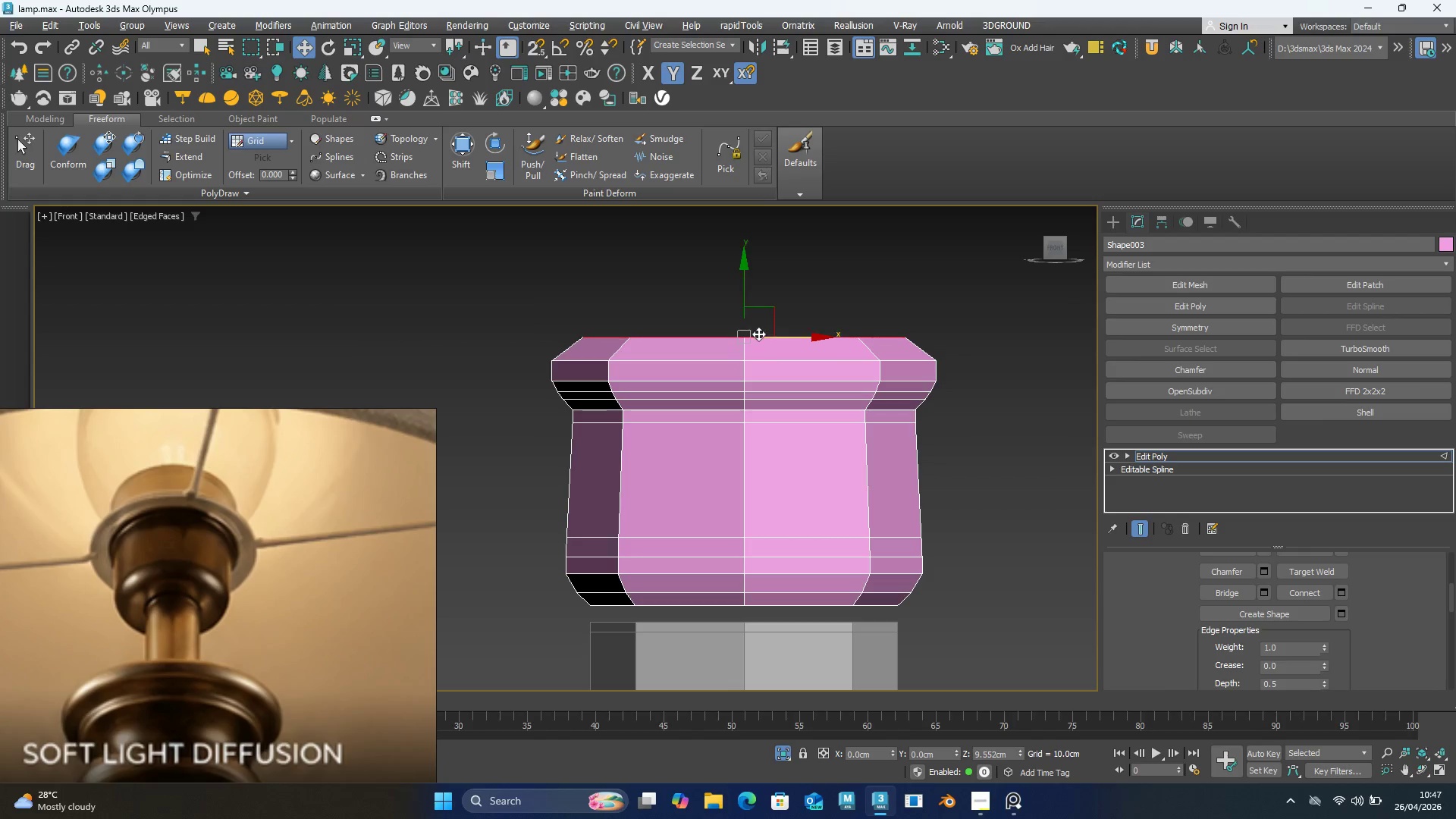 
key(R)
 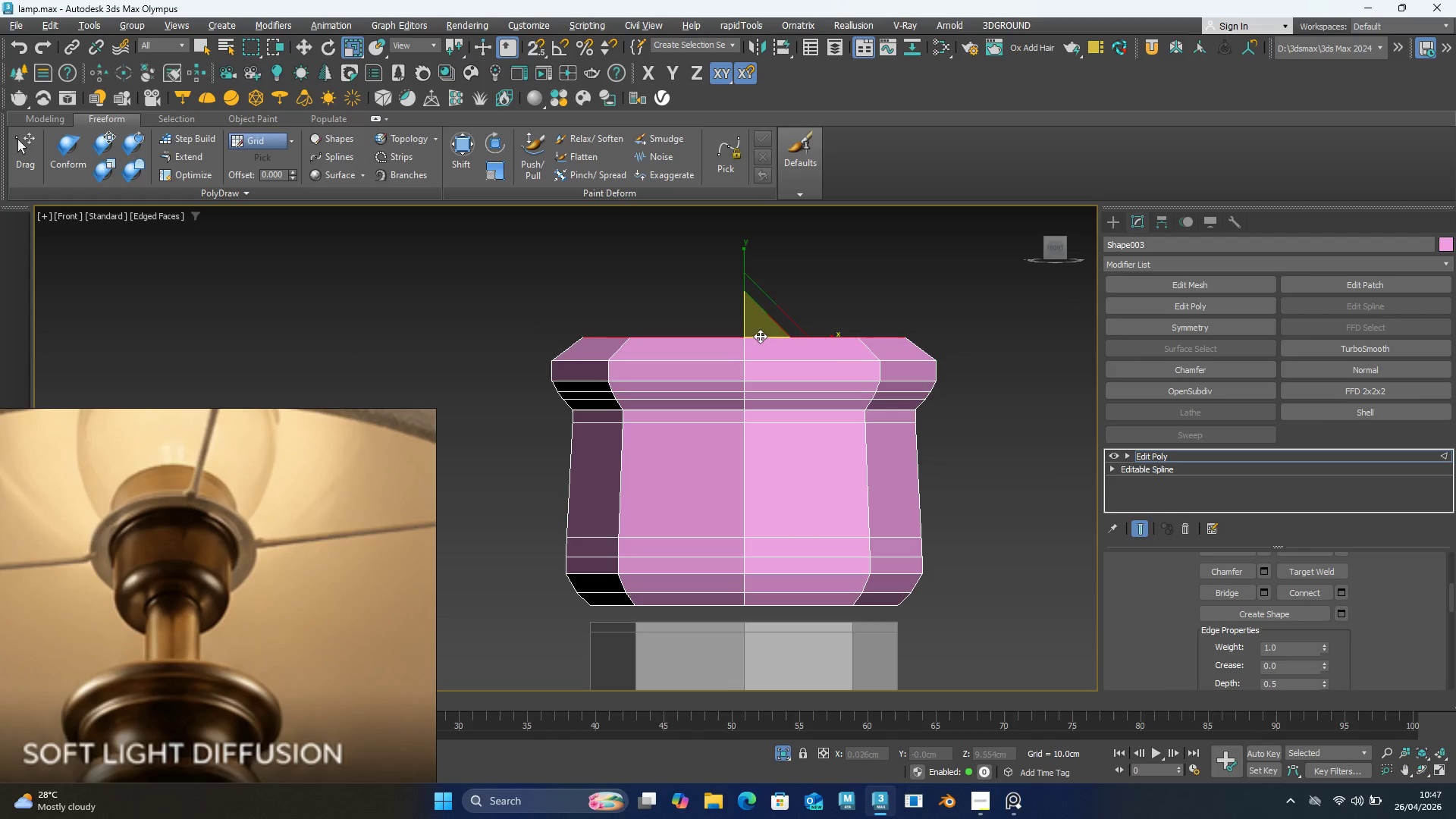 
hold_key(key=ShiftLeft, duration=0.97)
left_click_drag(start_coordinate=[765, 326], to_coordinate=[756, 344])
 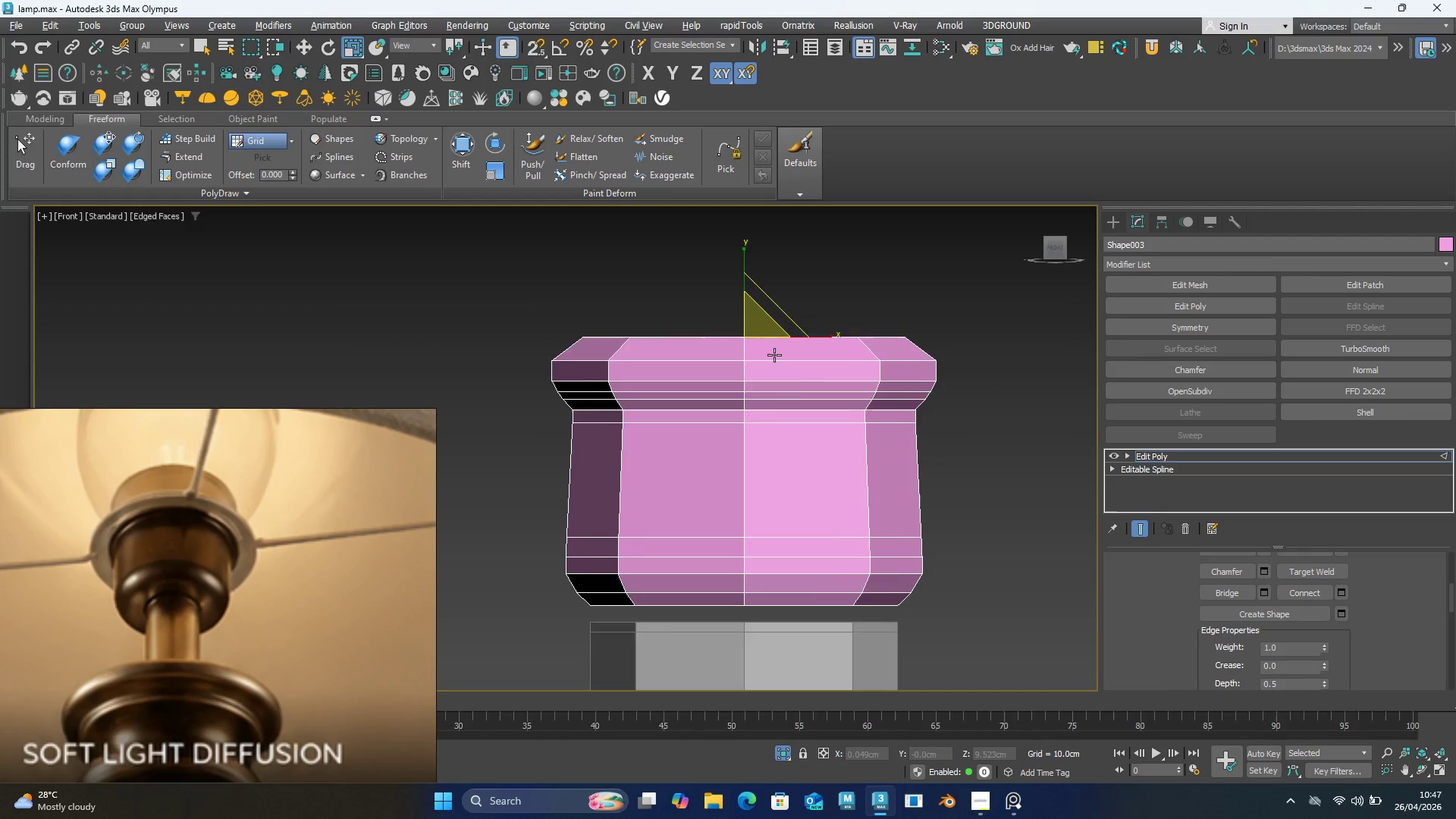 
hold_key(key=AltLeft, duration=0.62)
 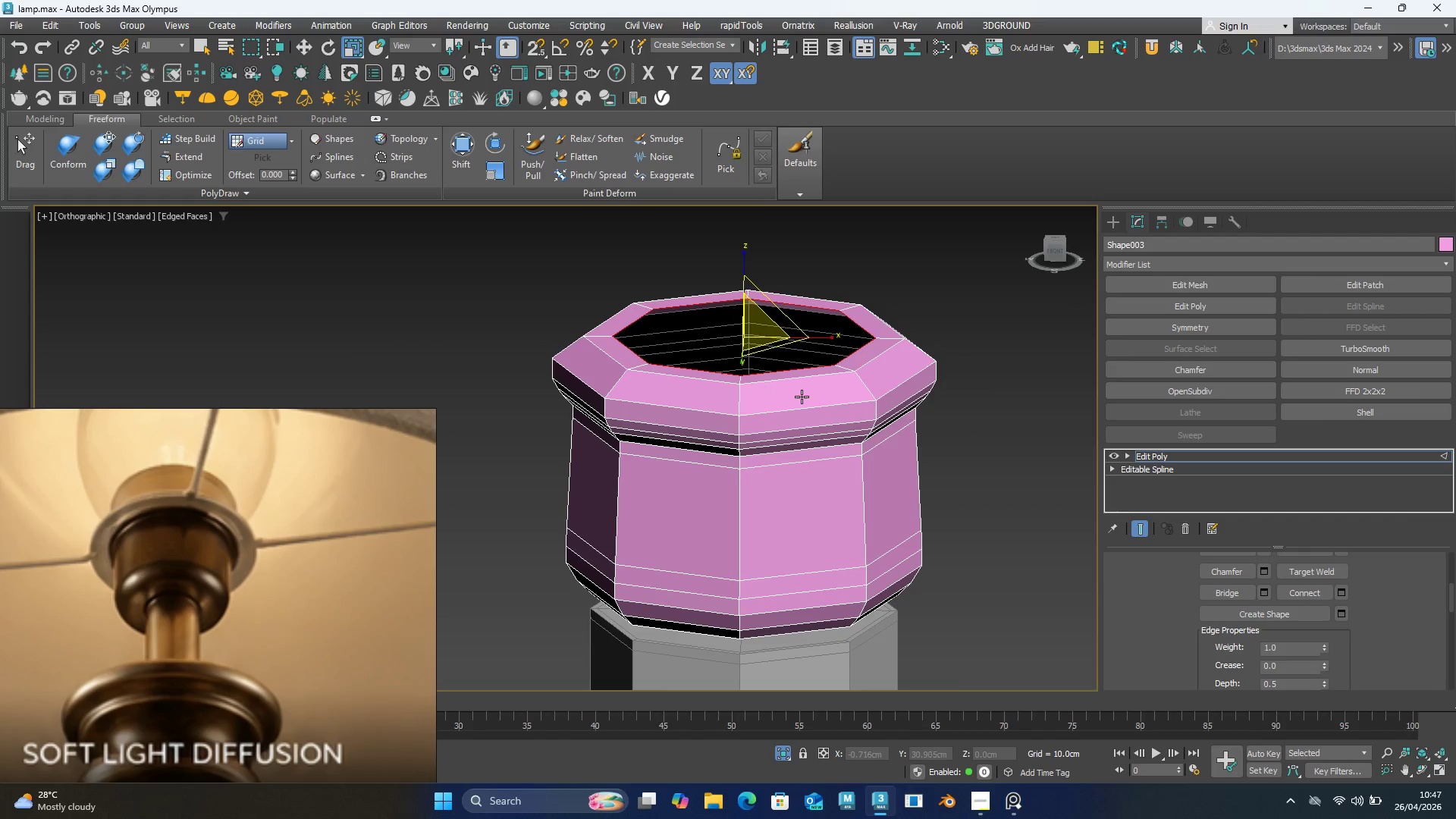 
hold_key(key=AltLeft, duration=1.08)
 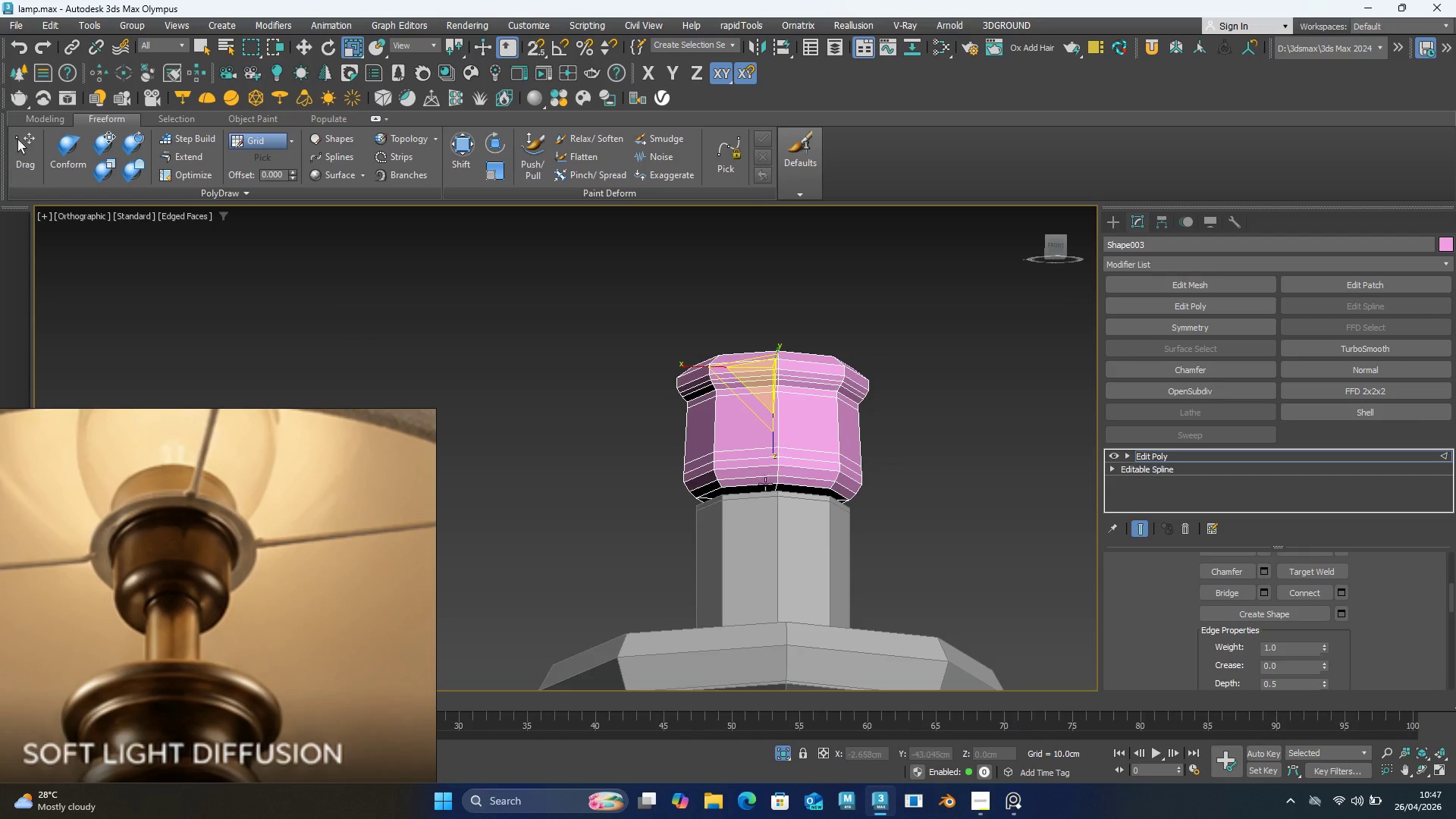 
scroll: coordinate [802, 398], scroll_direction: down, amount: 2.0
 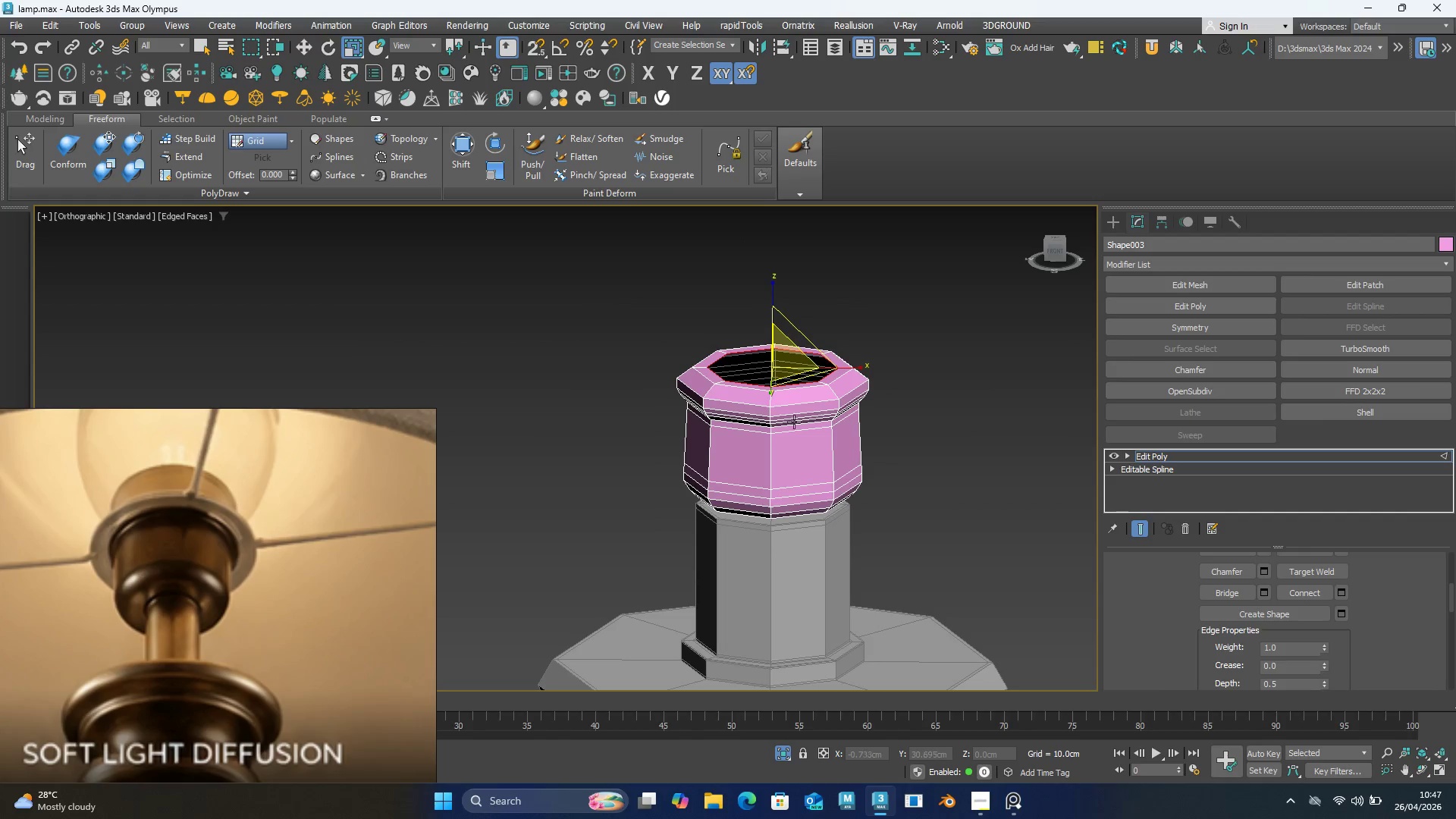 
scroll: coordinate [769, 492], scroll_direction: up, amount: 3.0
 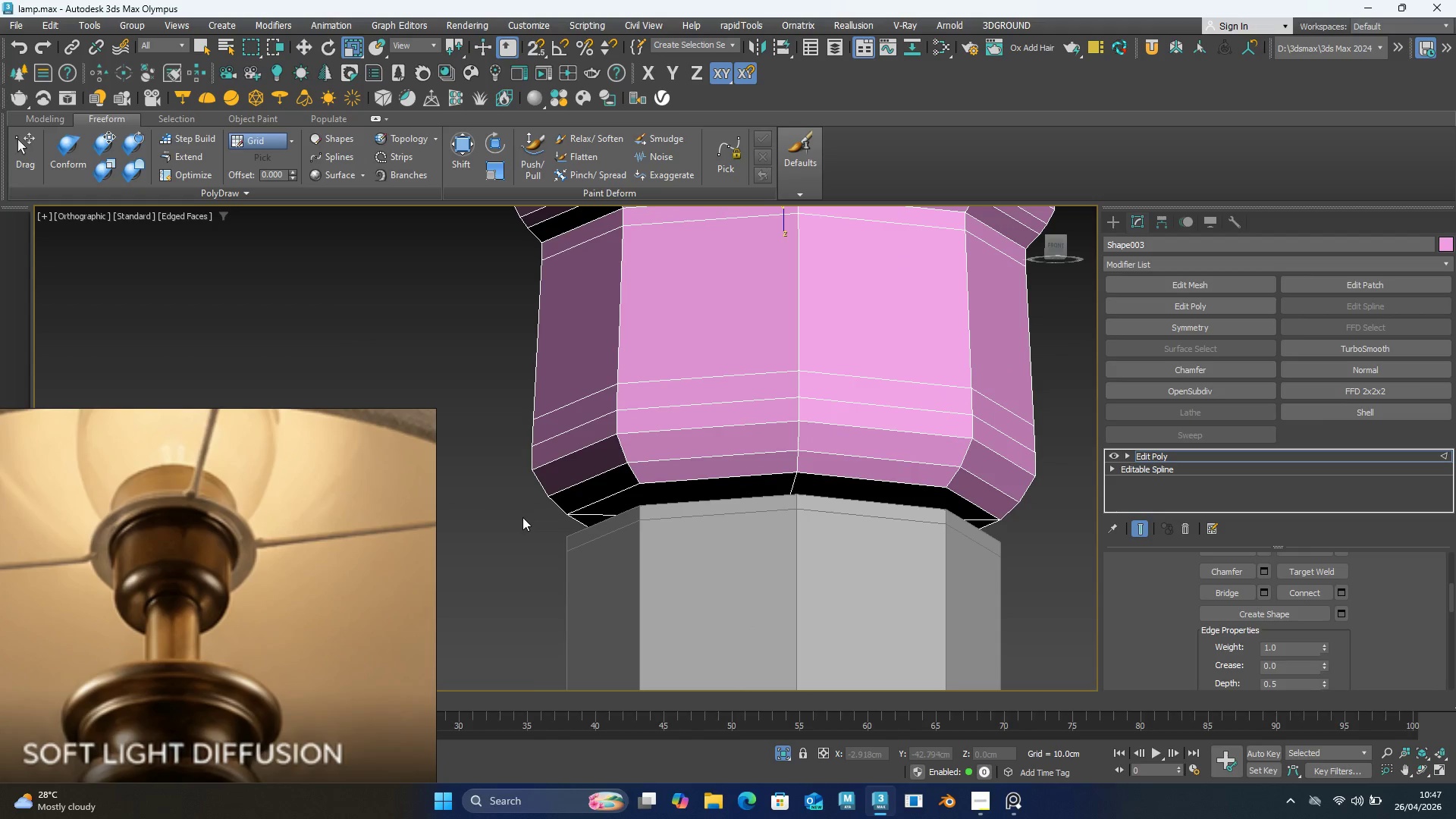 
scroll: coordinate [704, 379], scroll_direction: down, amount: 2.0
 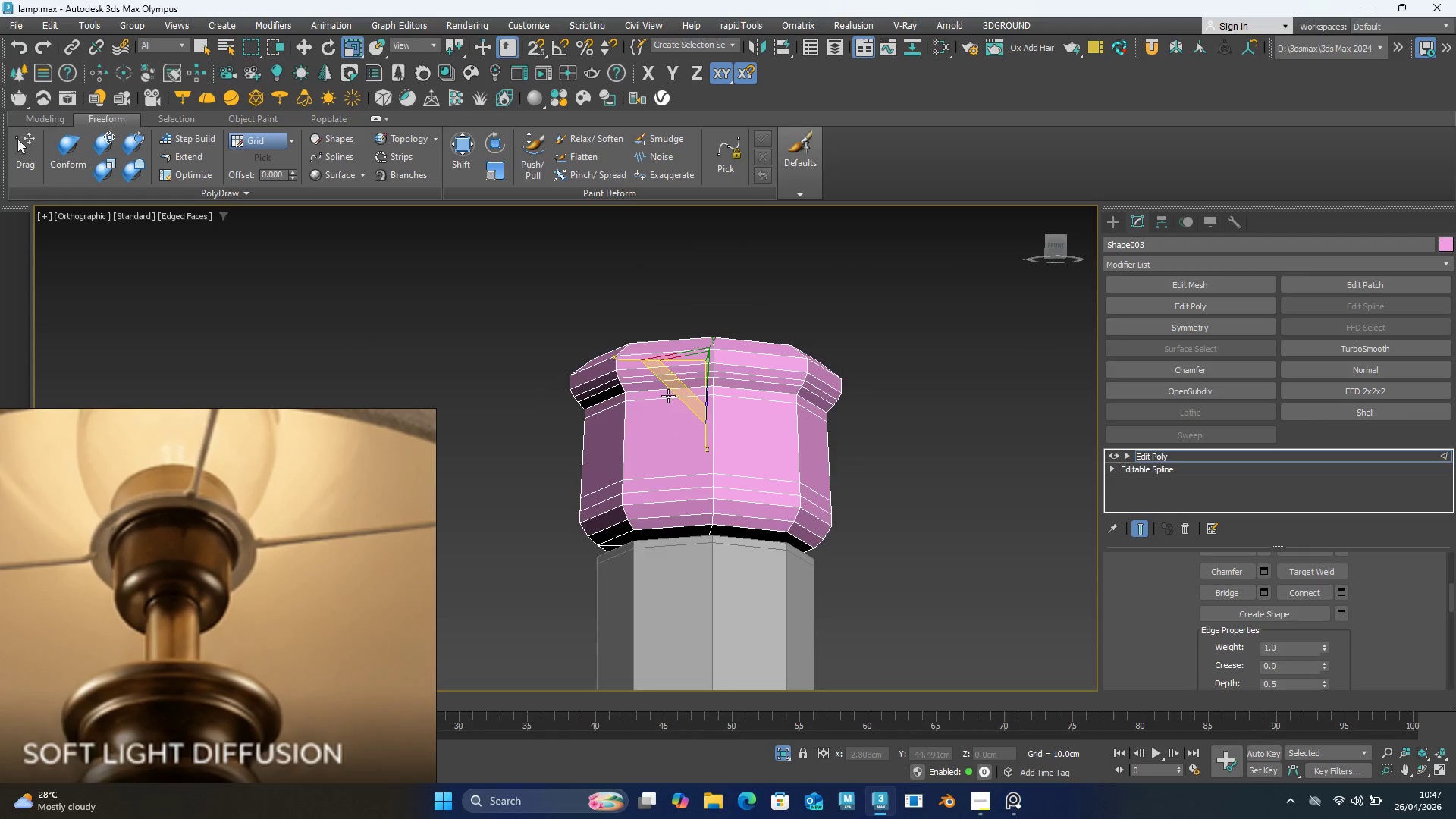 
scroll: coordinate [669, 379], scroll_direction: up, amount: 1.0
 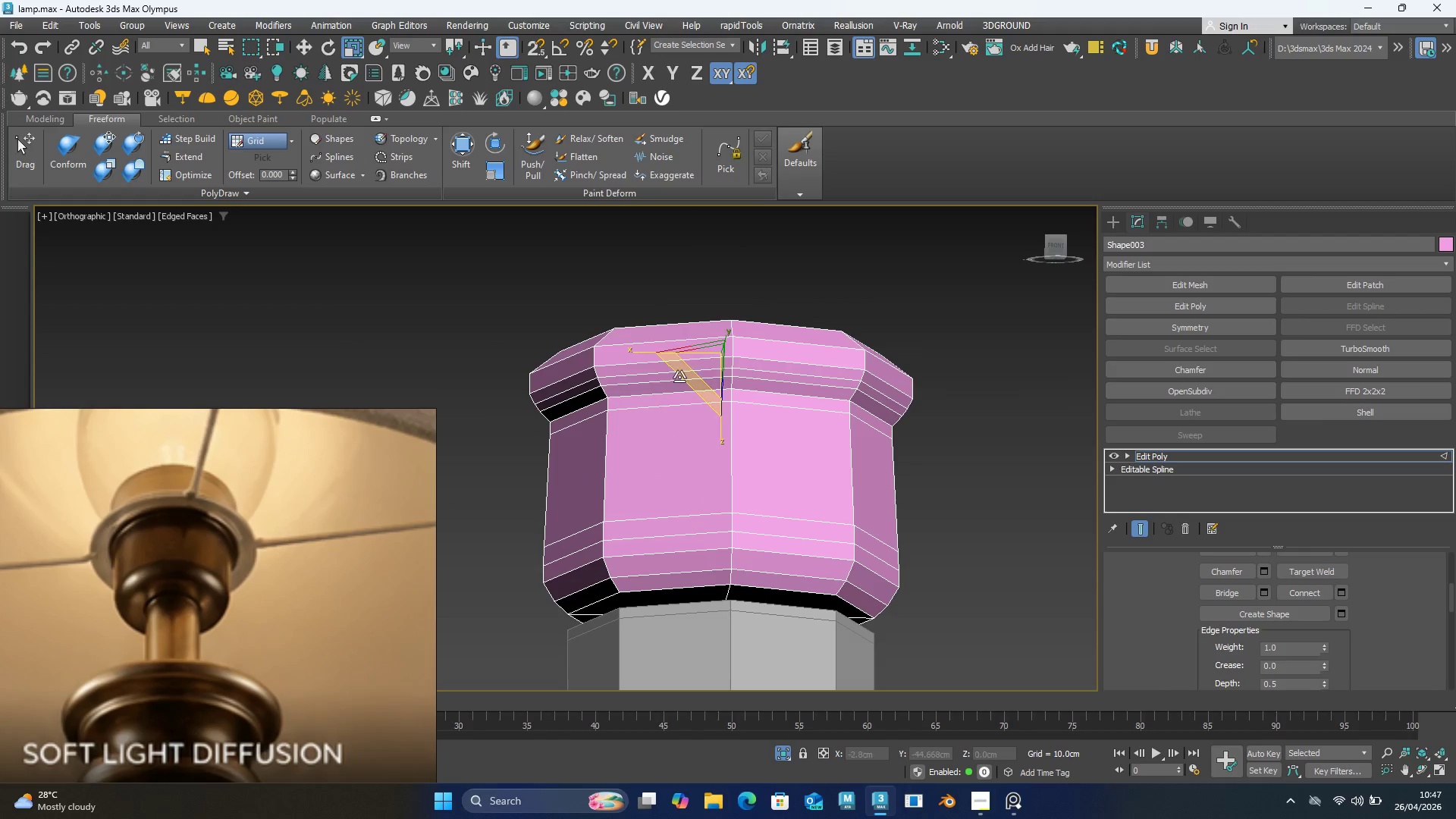 
hold_key(key=AltLeft, duration=0.75)
 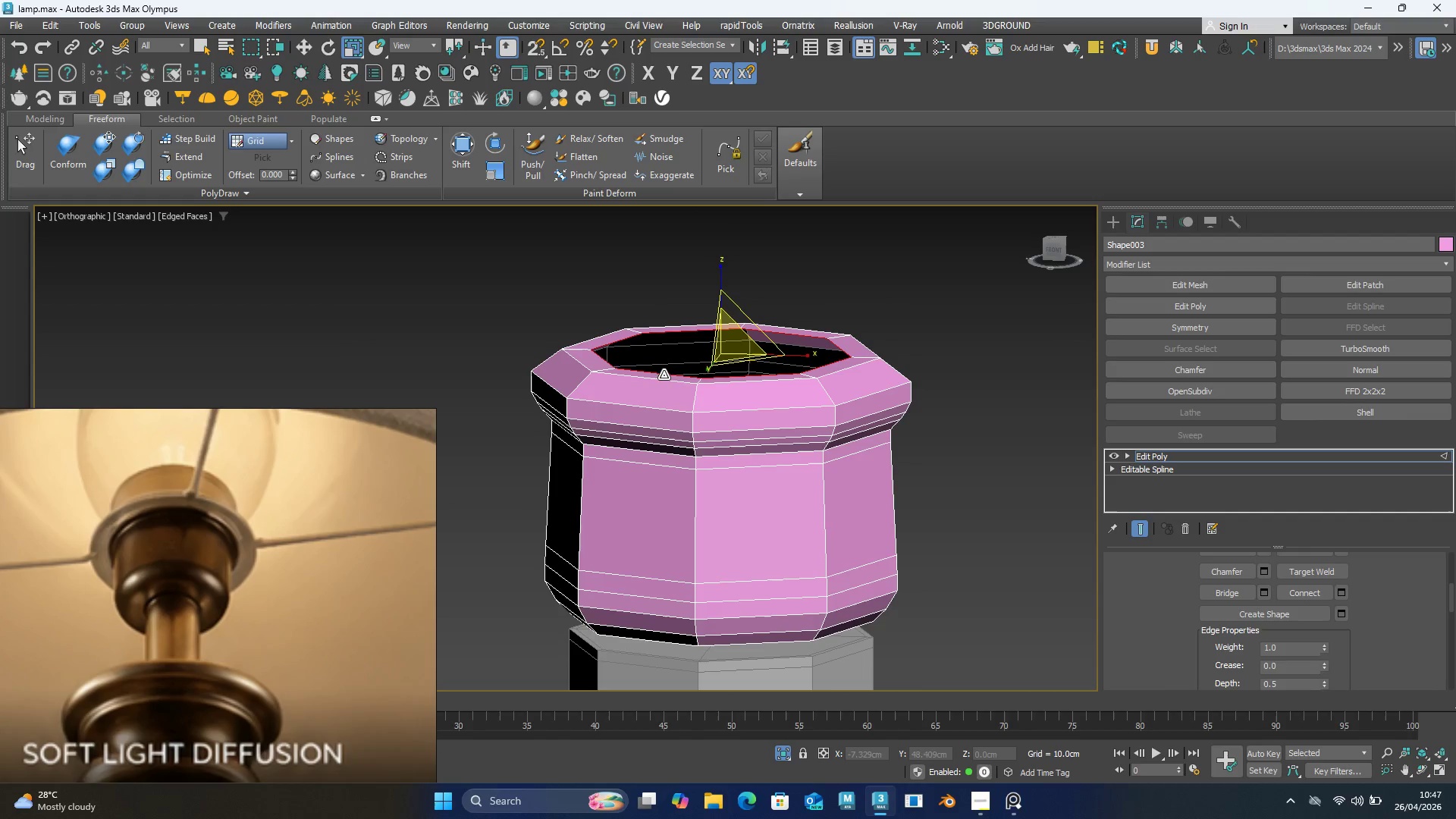 
wait(6.09)
 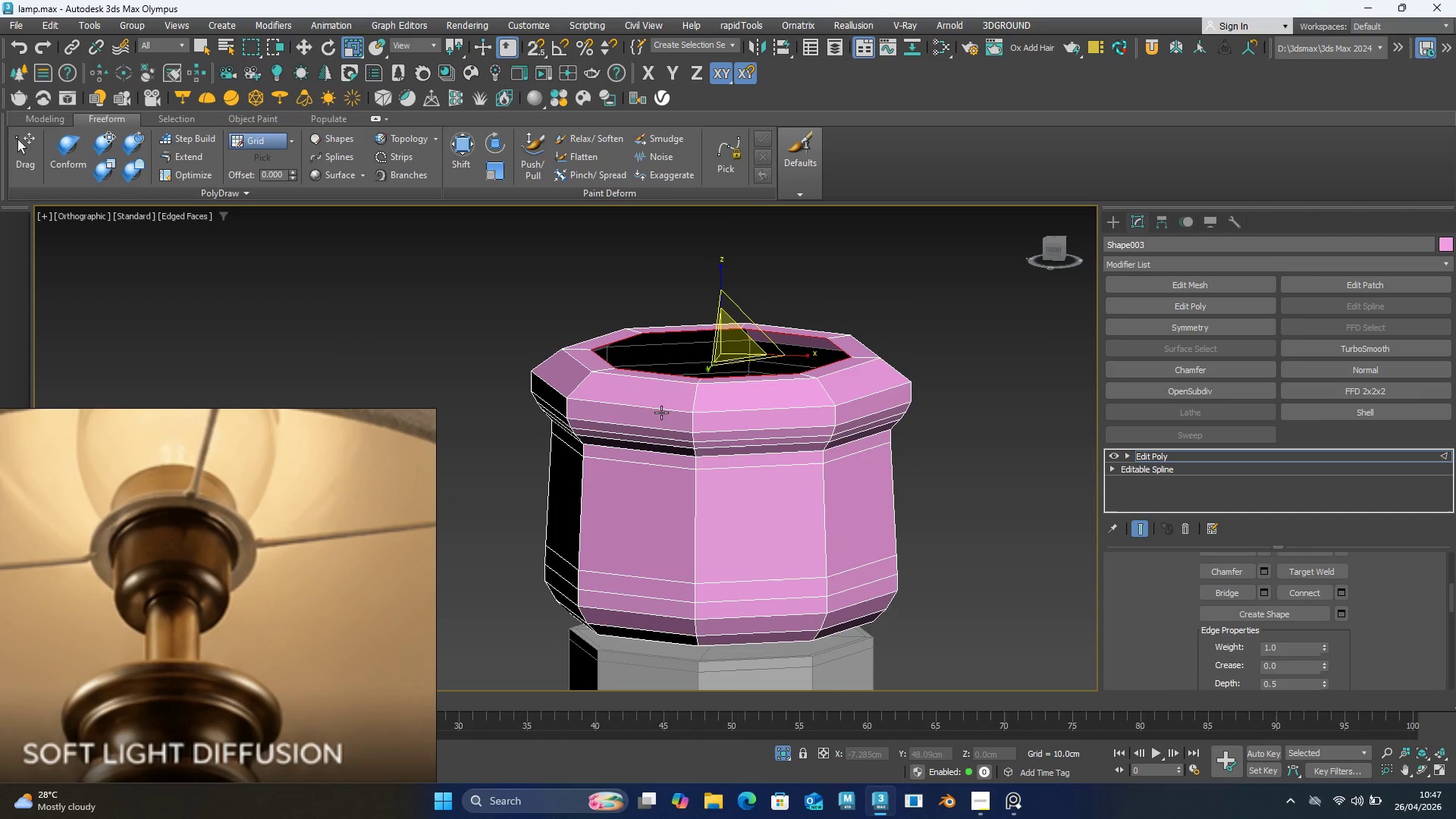 
key(3)
 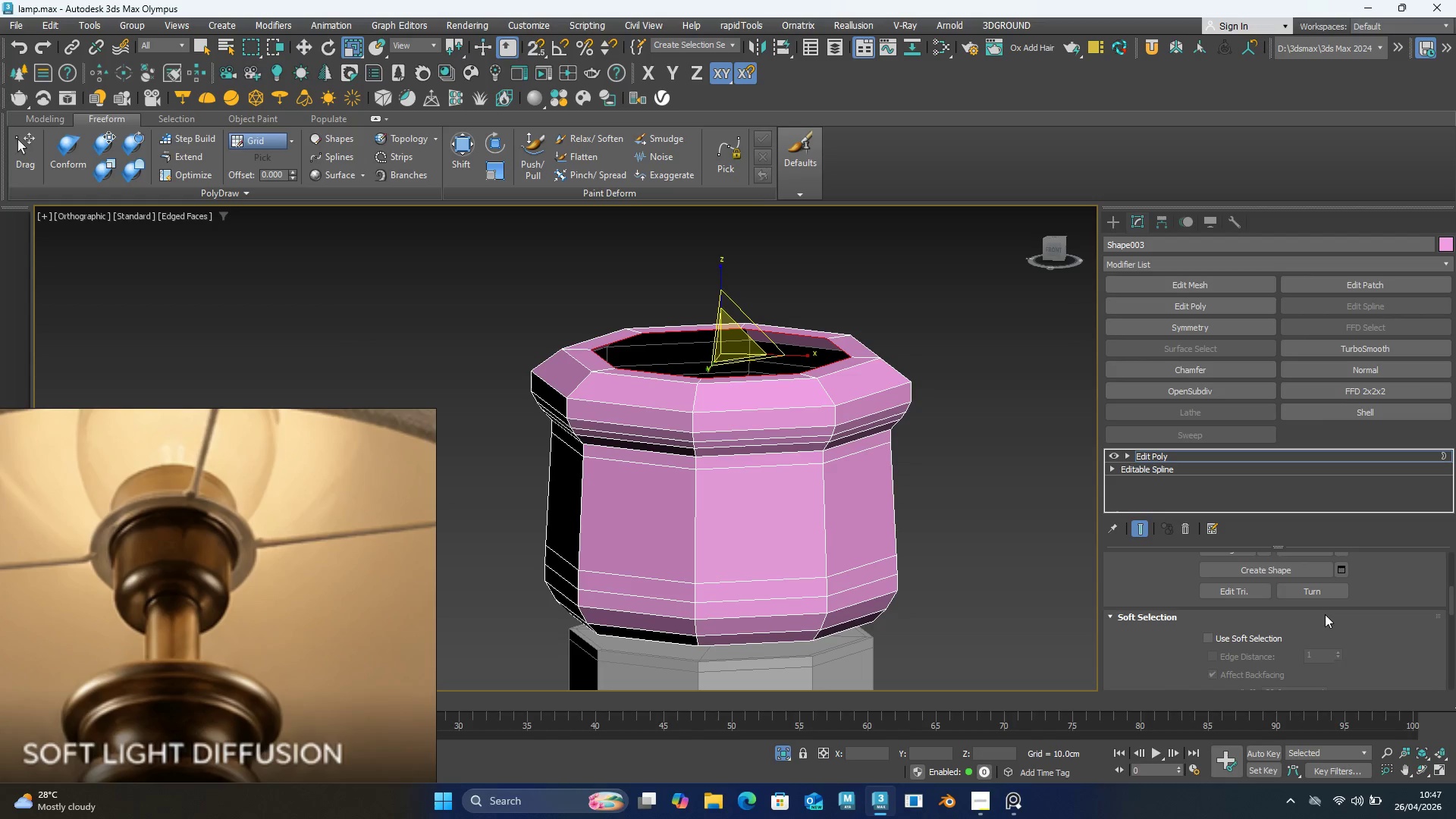 
scroll: coordinate [1328, 615], scroll_direction: down, amount: 31.0
 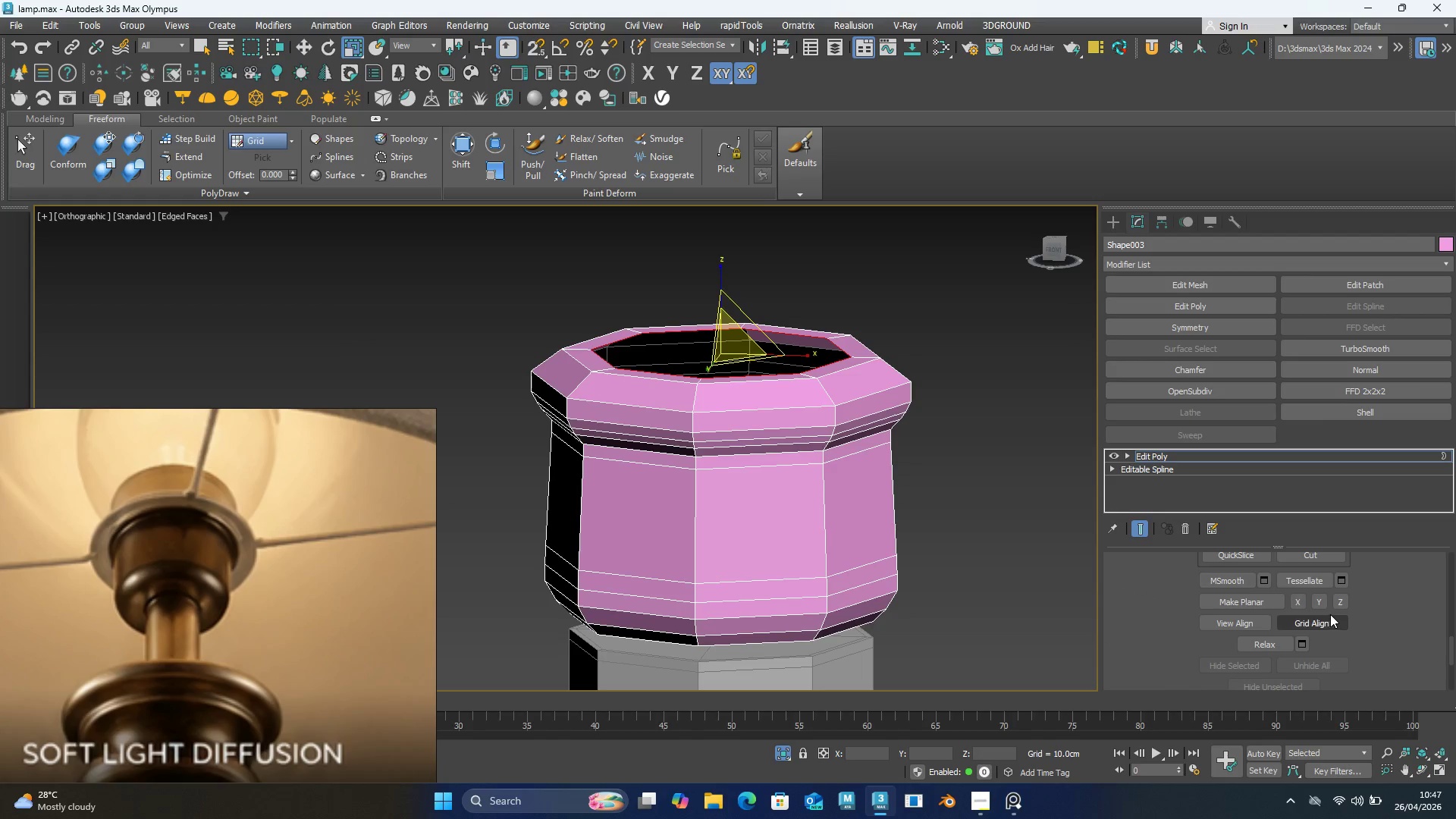 
scroll: coordinate [1345, 613], scroll_direction: up, amount: 35.0
 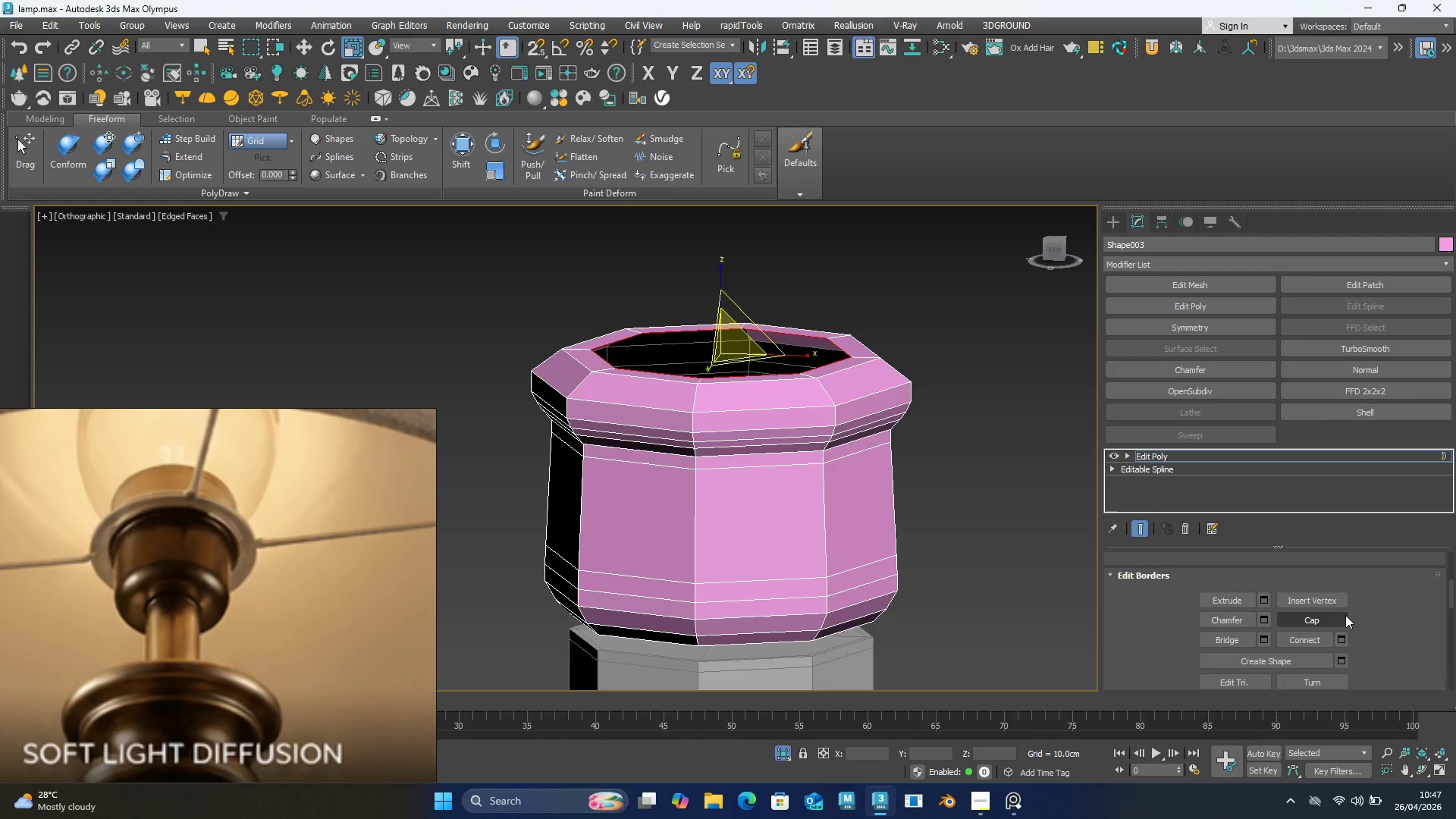 
left_click([1345, 615])
 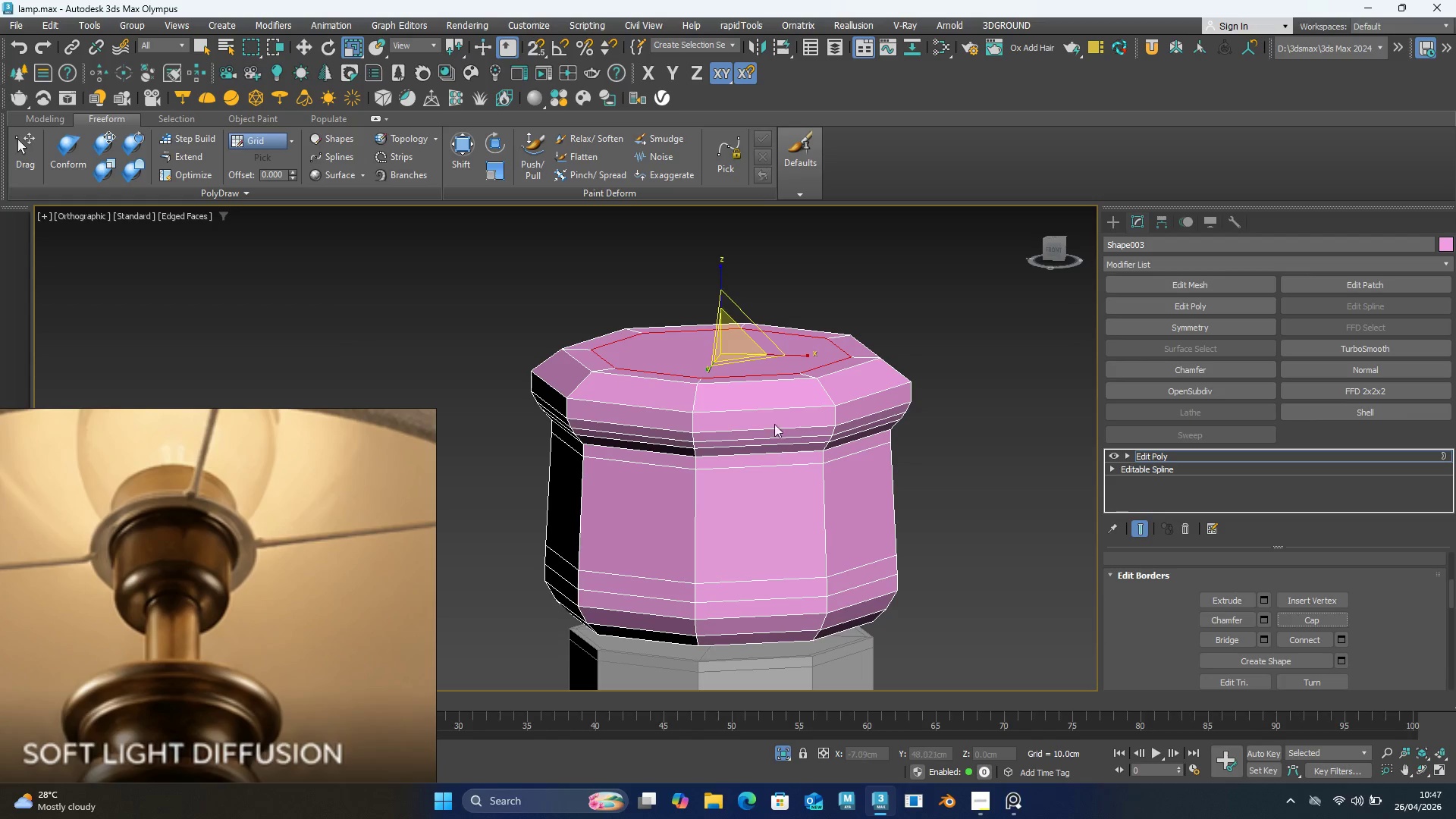 
key(Alt+AltLeft)
 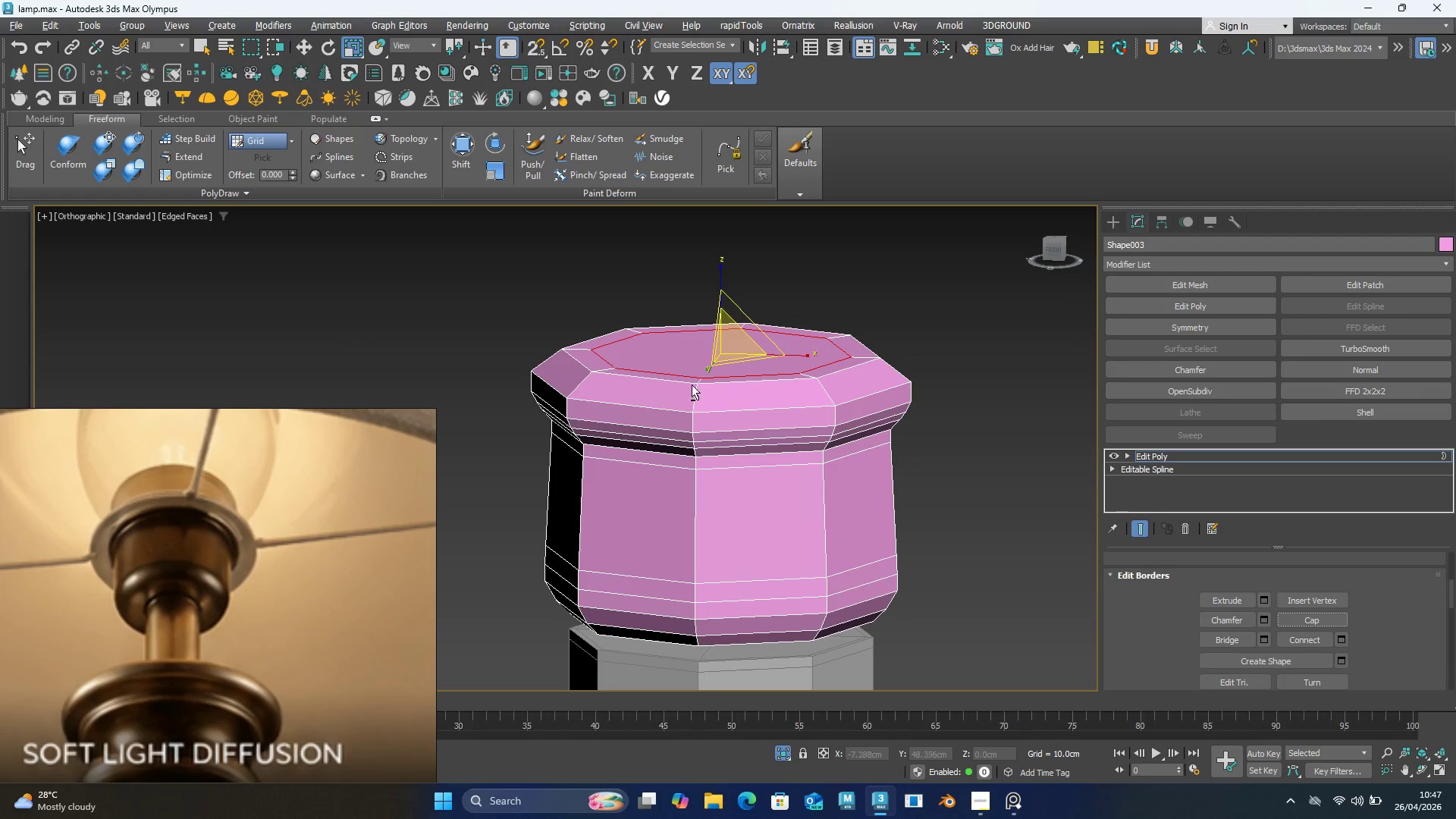 
key(Alt+C)
 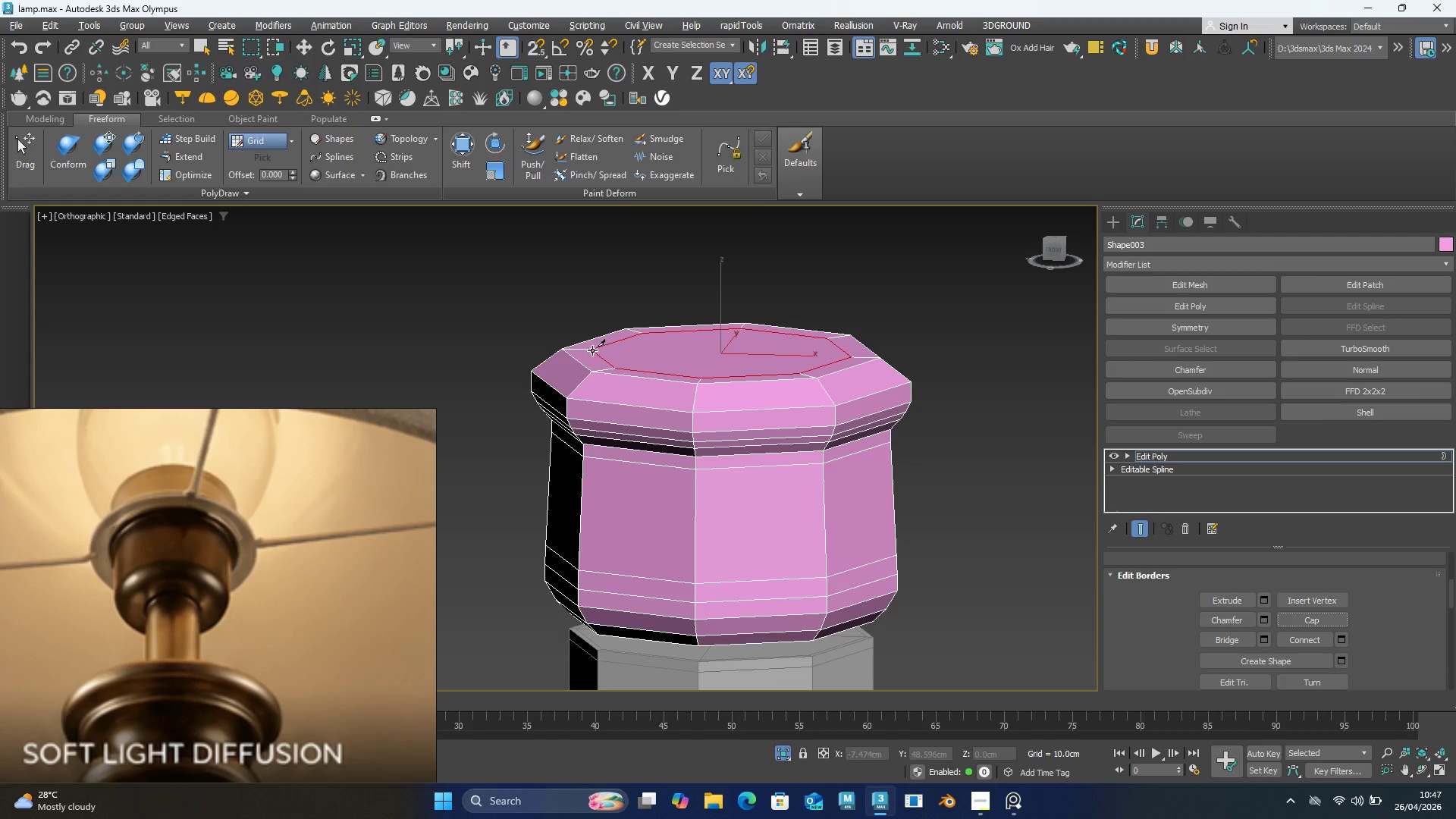 
left_click([592, 349])
 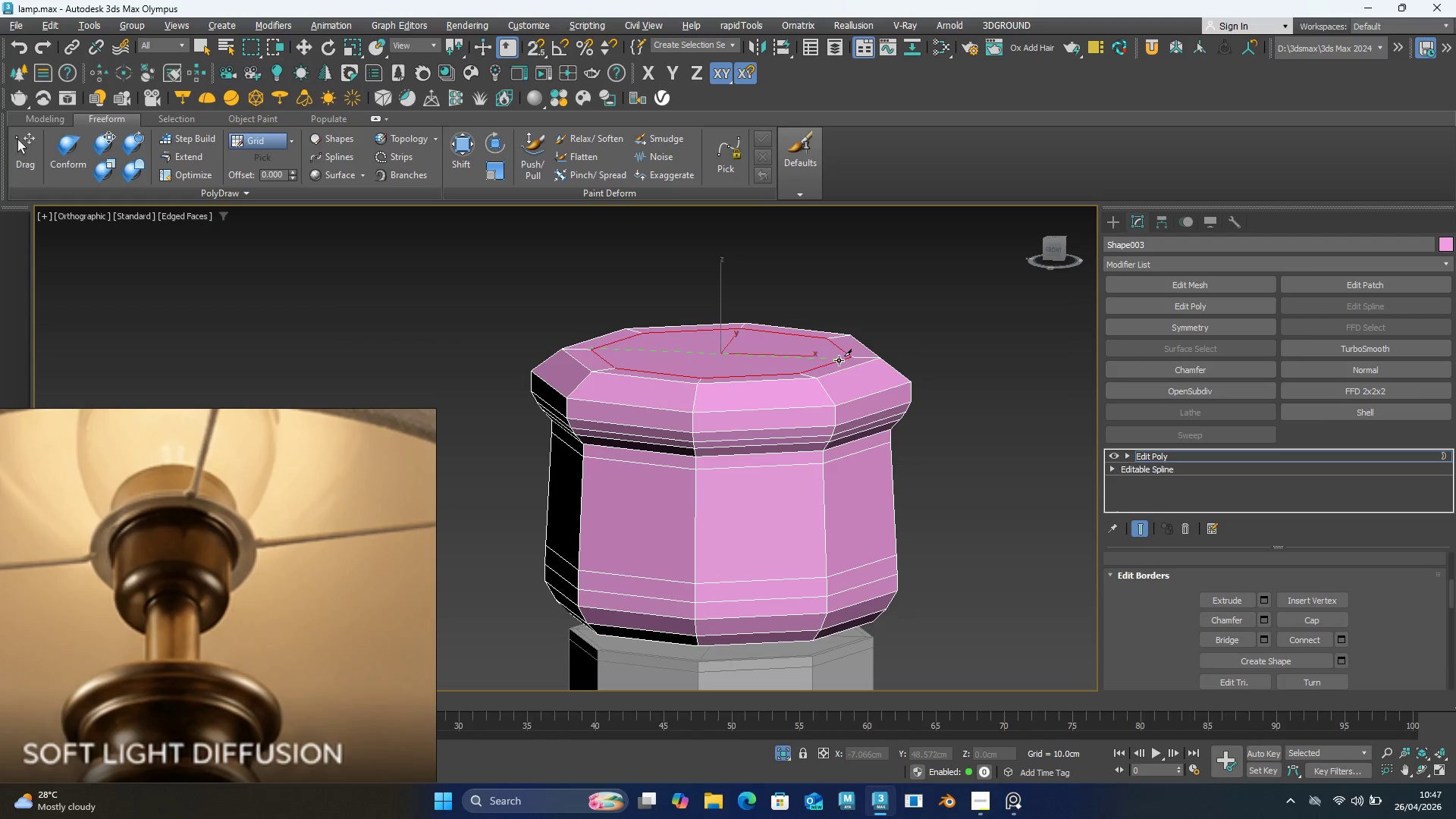 
left_click([845, 360])
 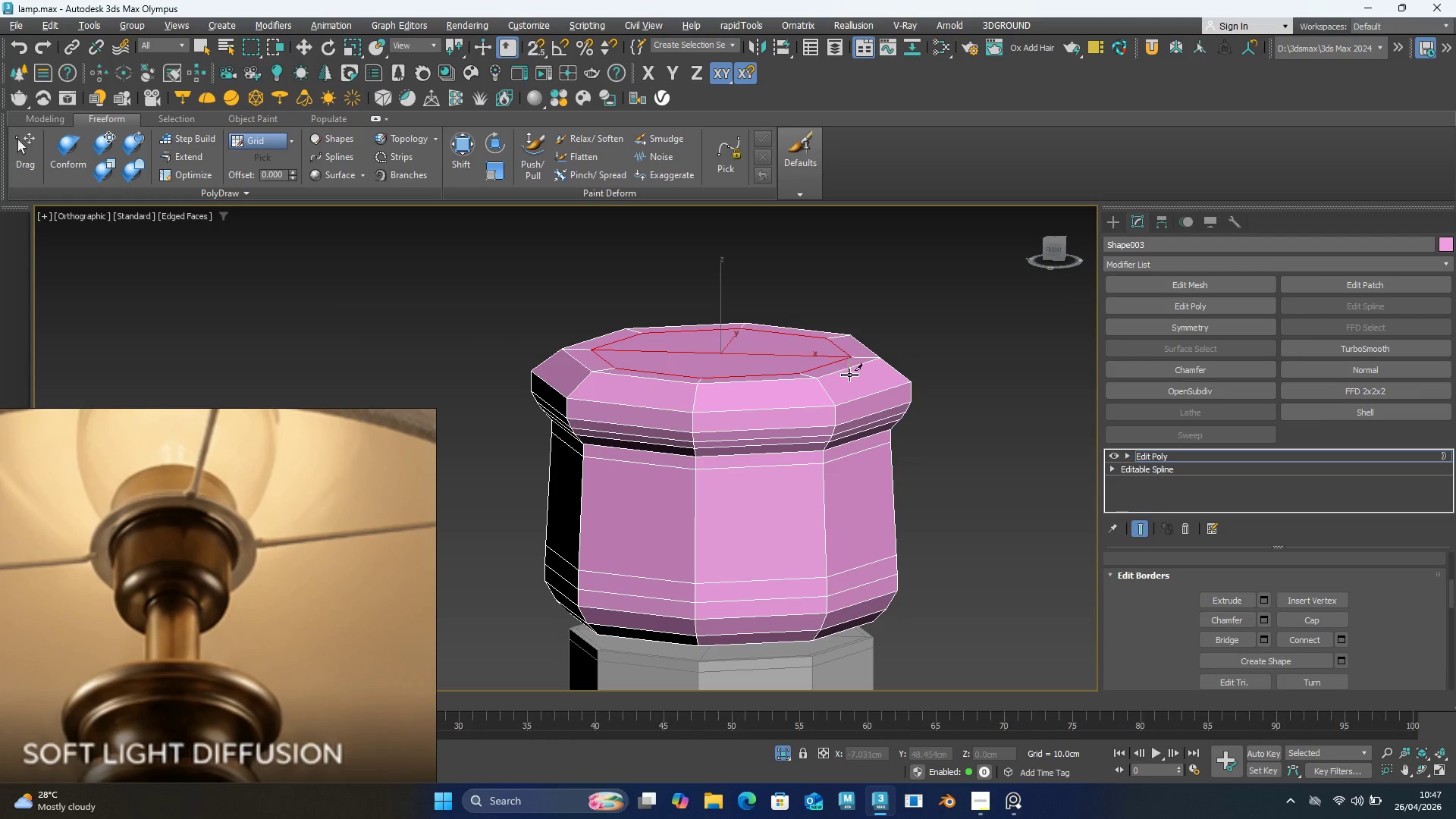 
right_click([849, 375])
 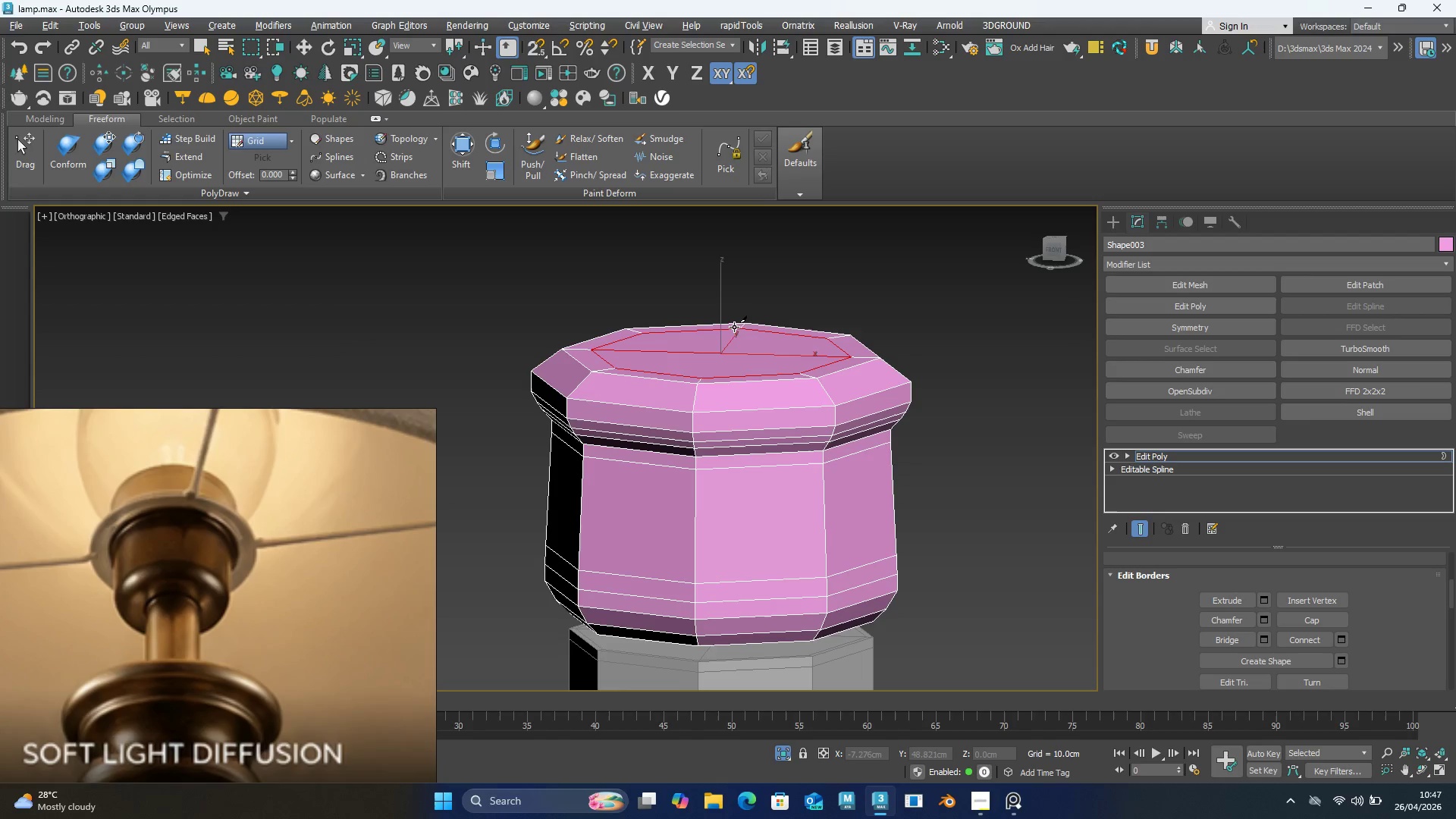 
left_click([742, 327])
 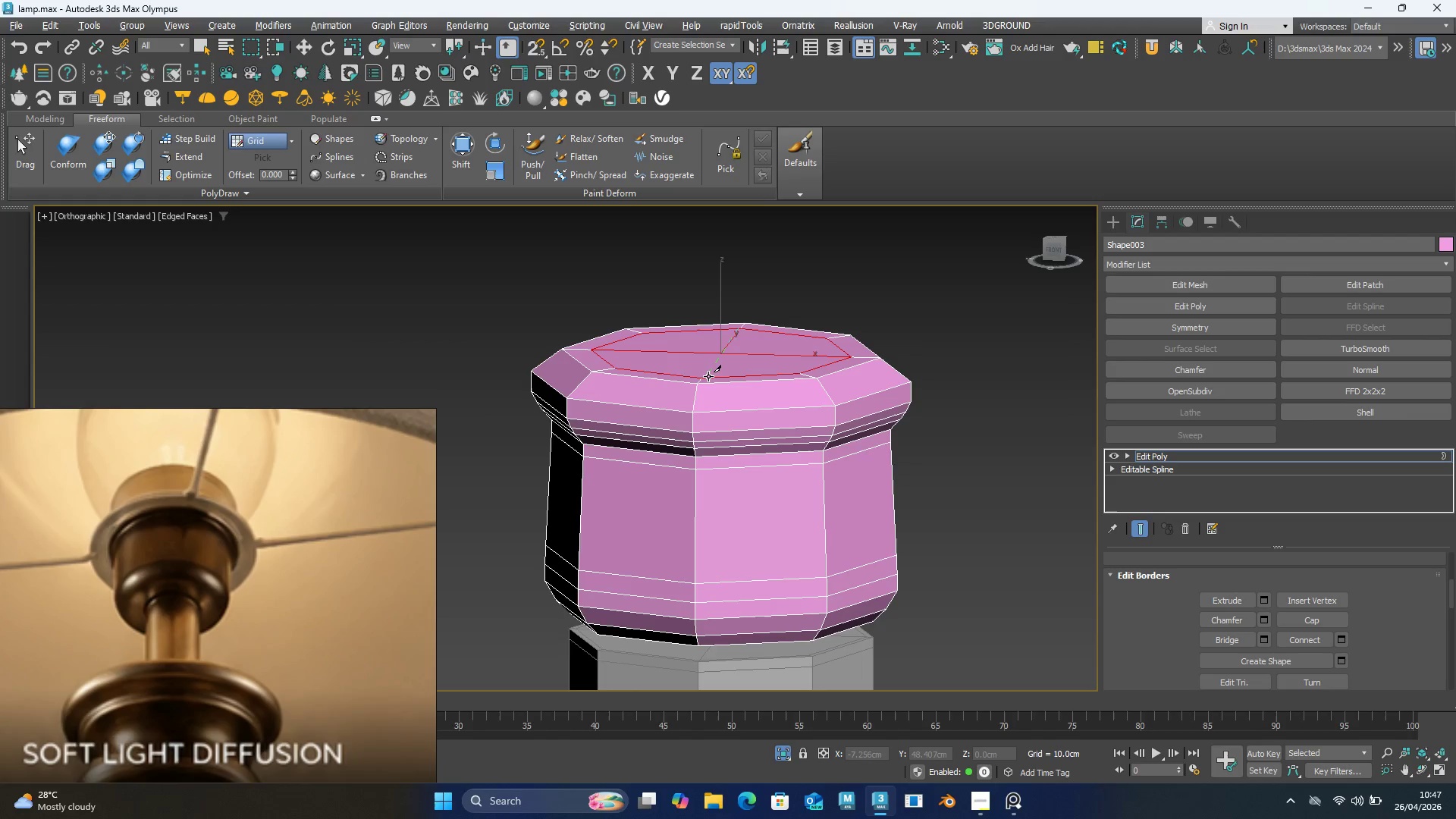 
left_click([704, 379])
 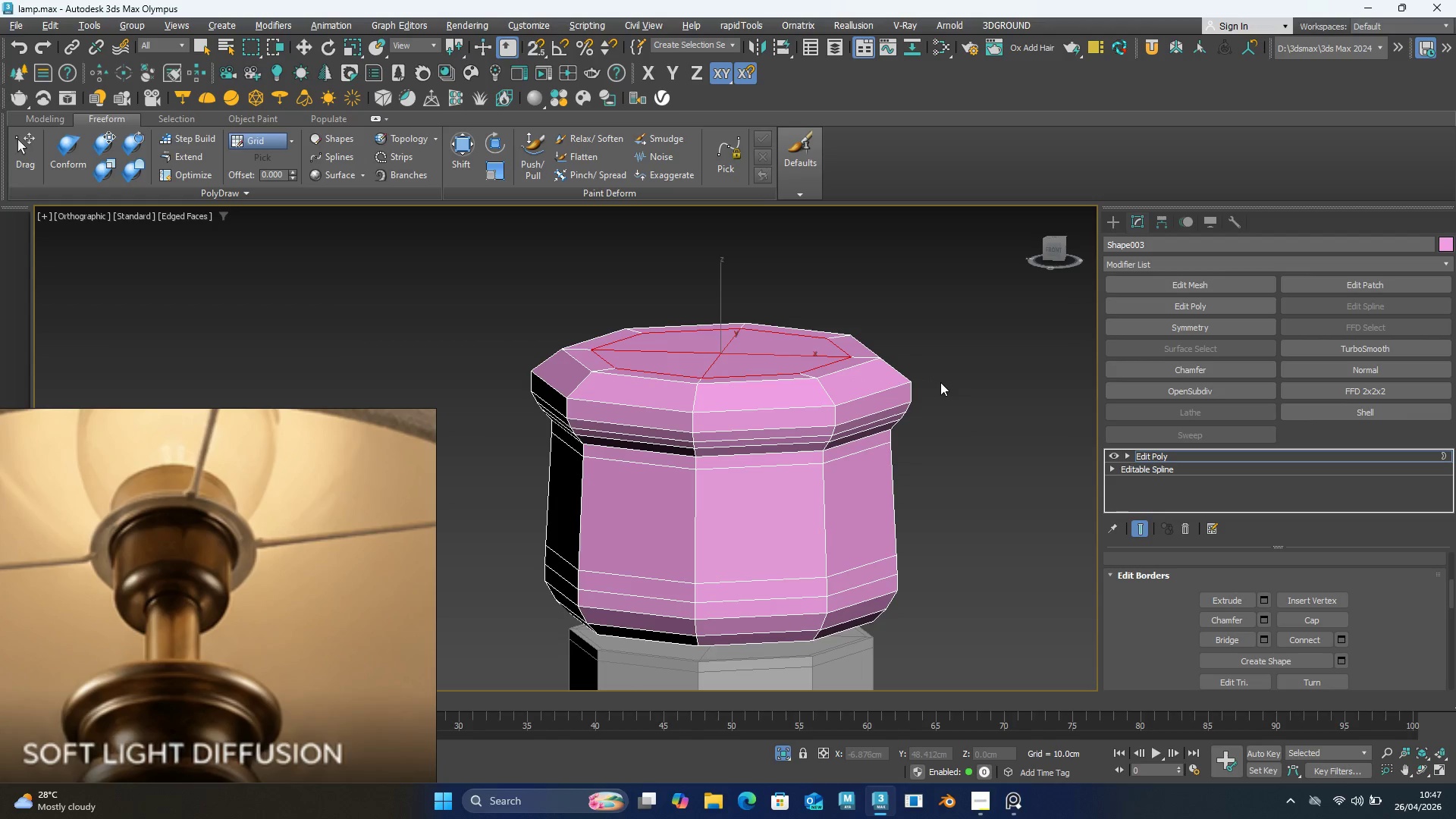 
double_click([943, 381])
 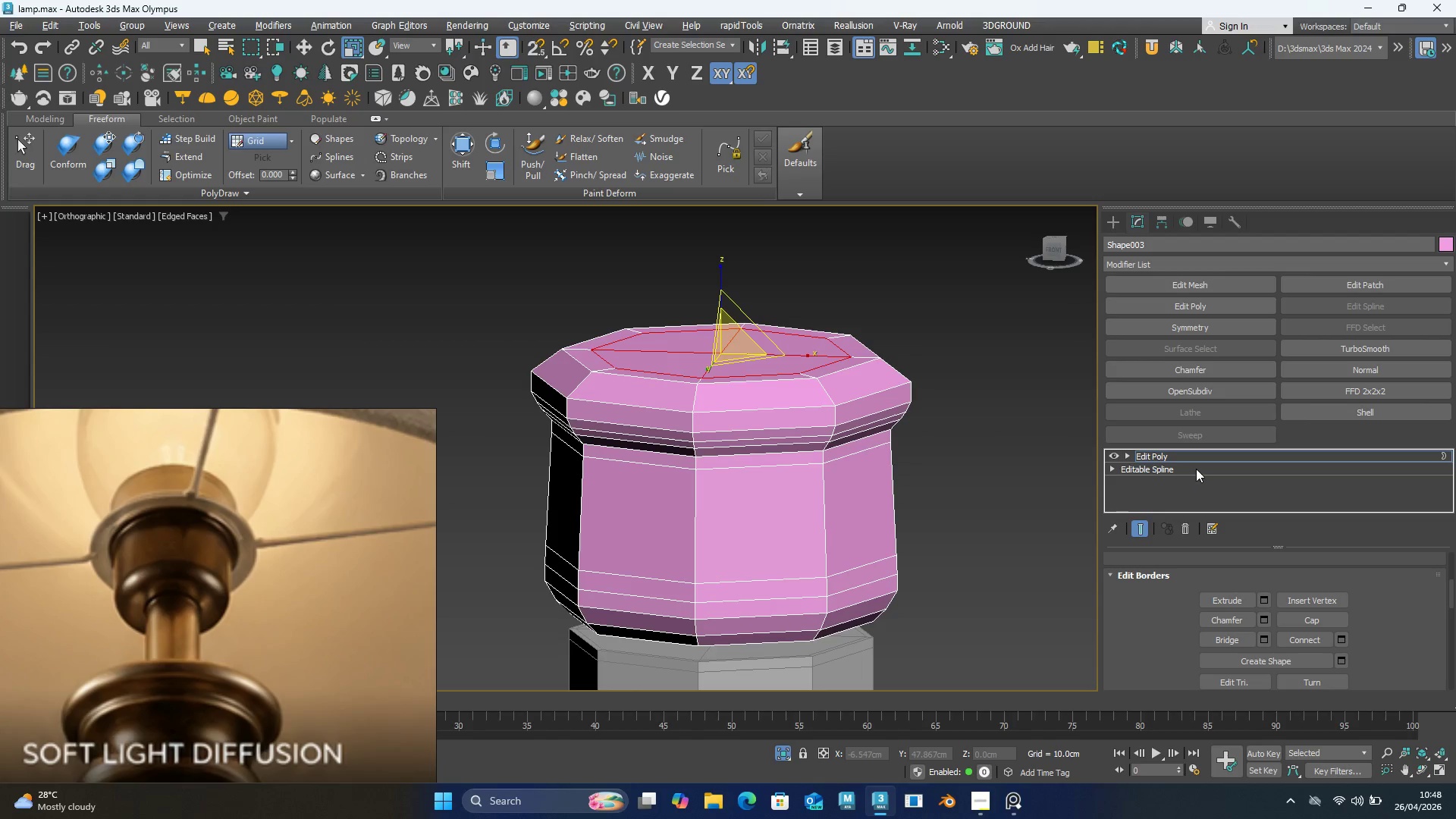 
left_click([1394, 340])
 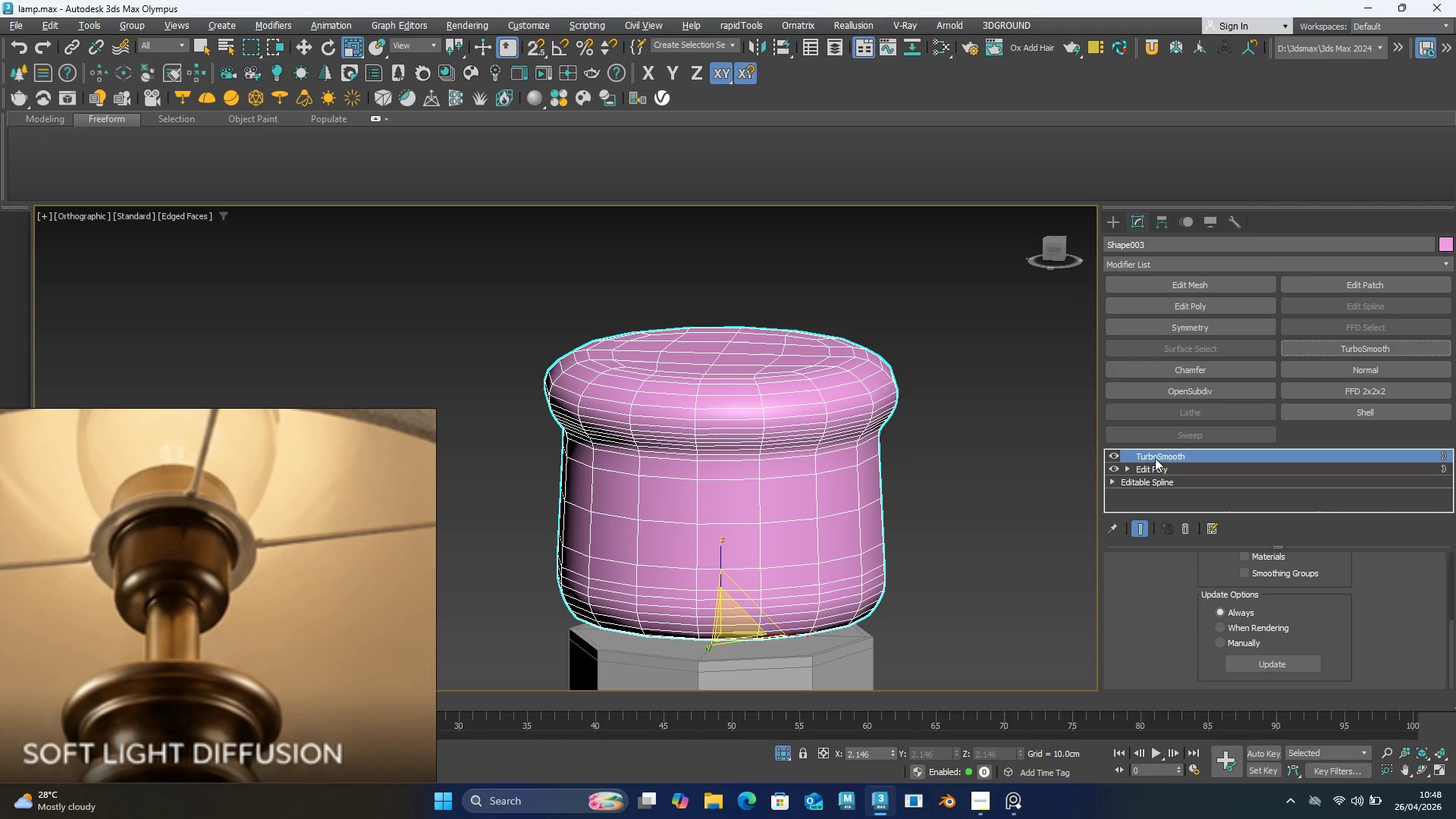 
left_click([1111, 456])
 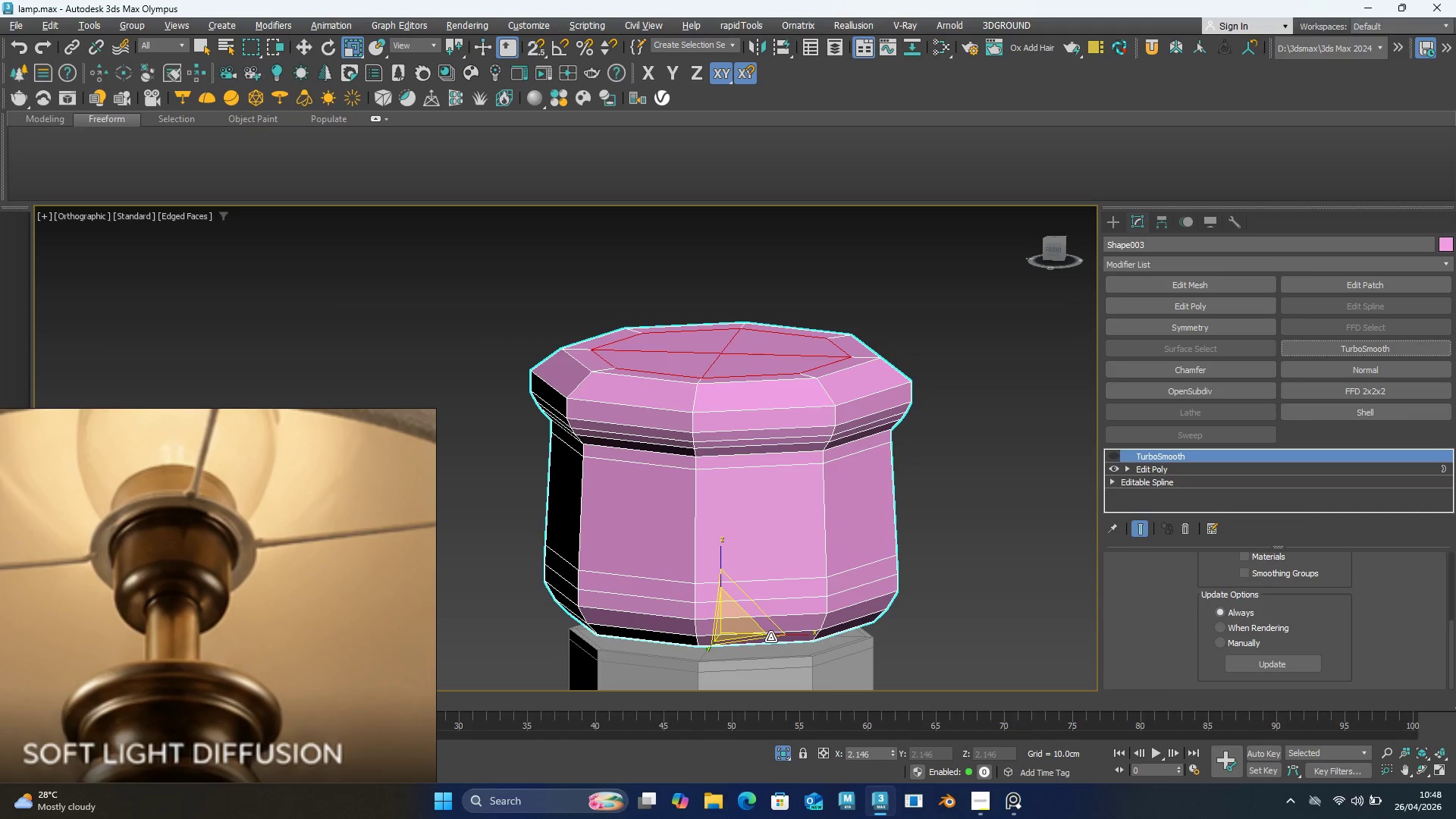 
hold_key(key=AltLeft, duration=0.77)
 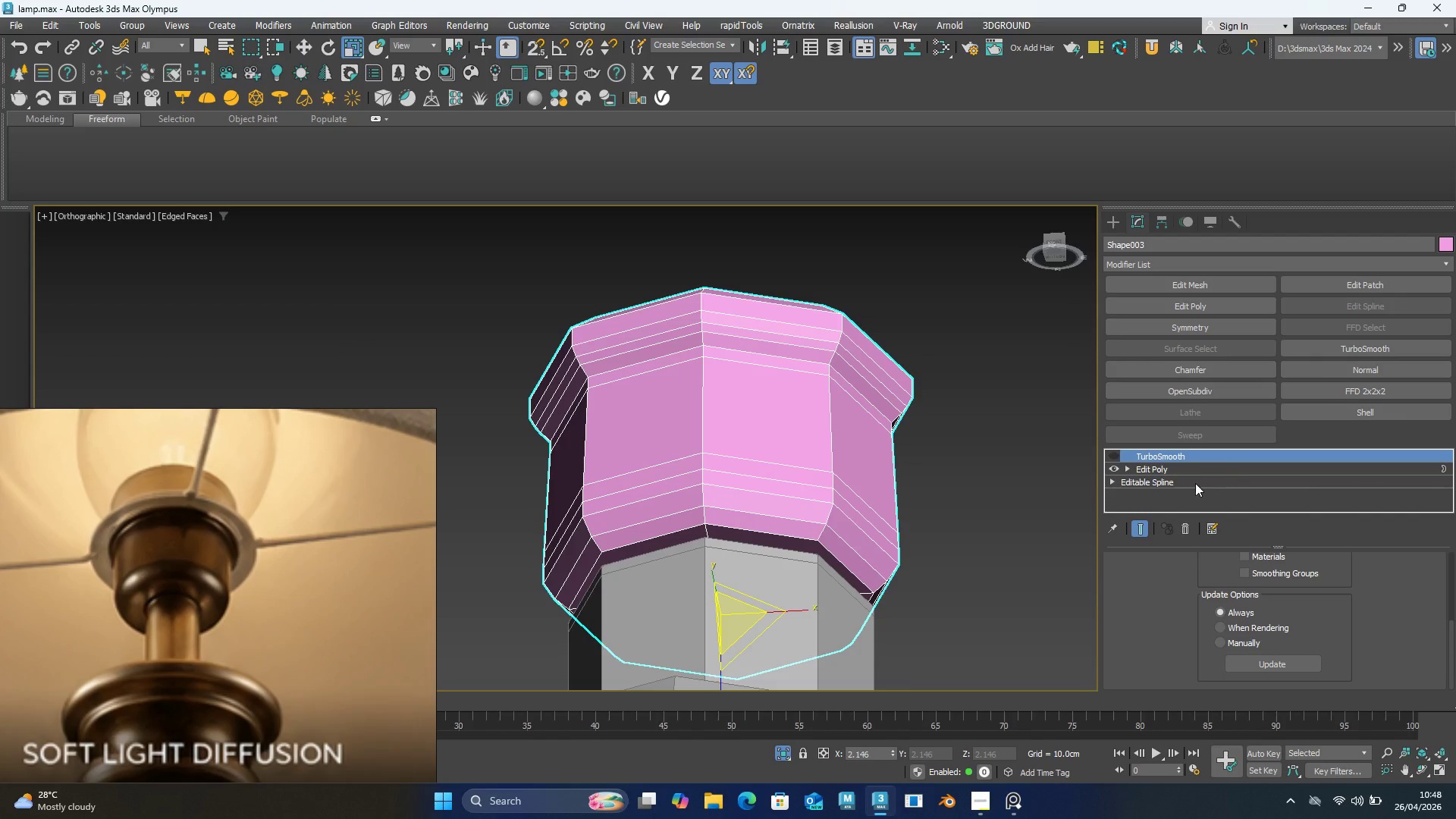 
left_click([1167, 473])
 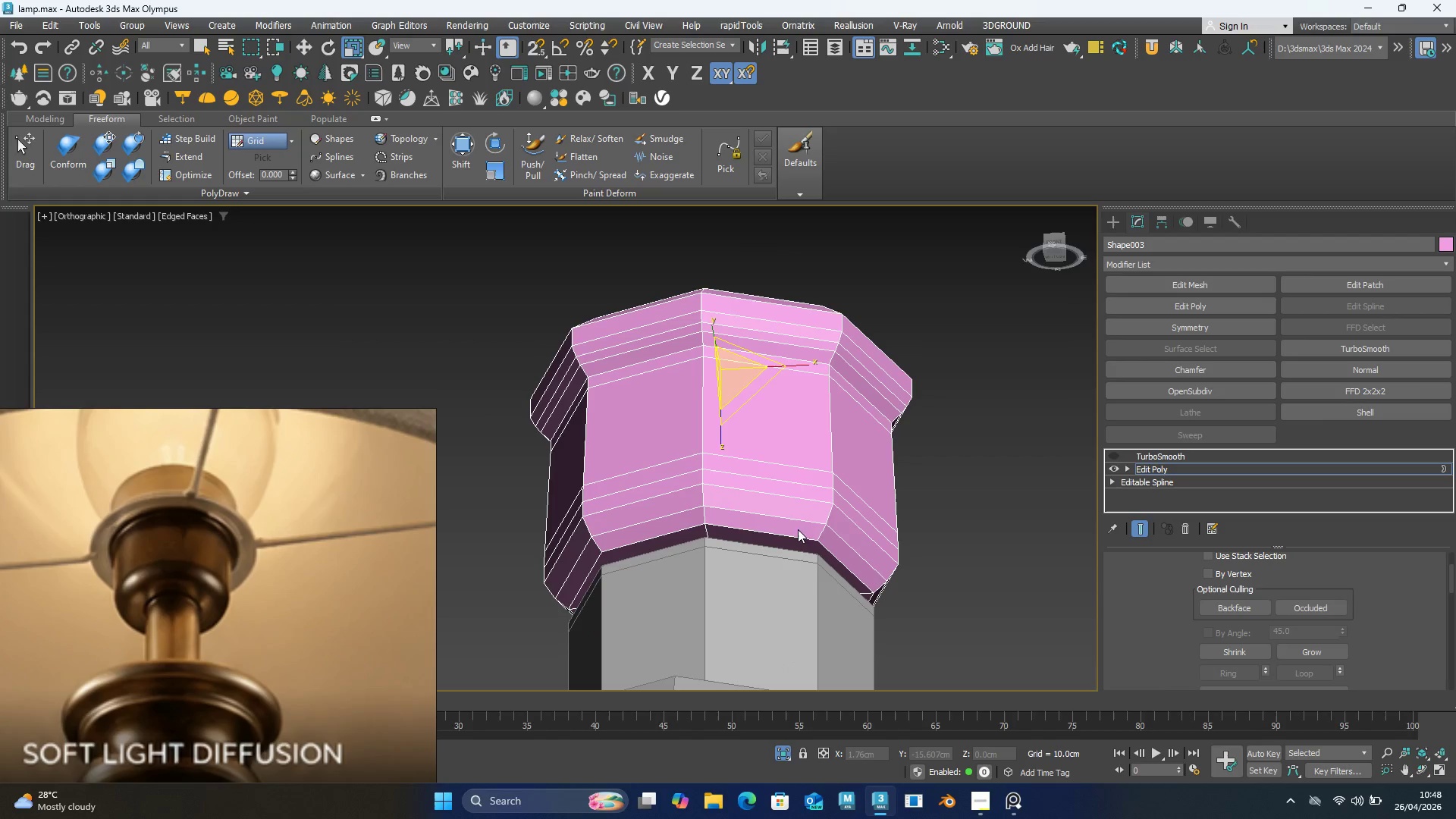 
left_click([765, 534])
 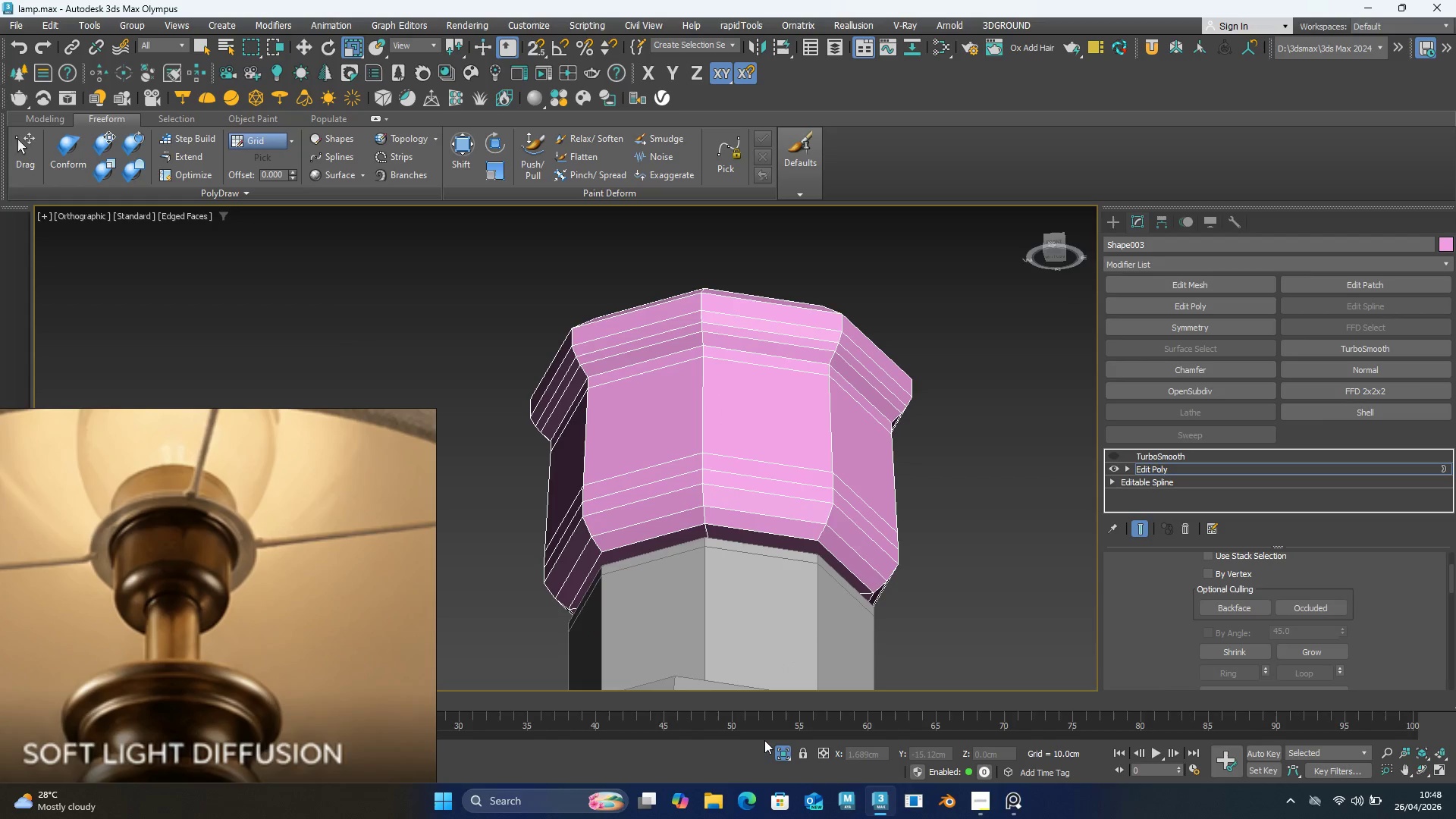 
left_click([780, 755])
 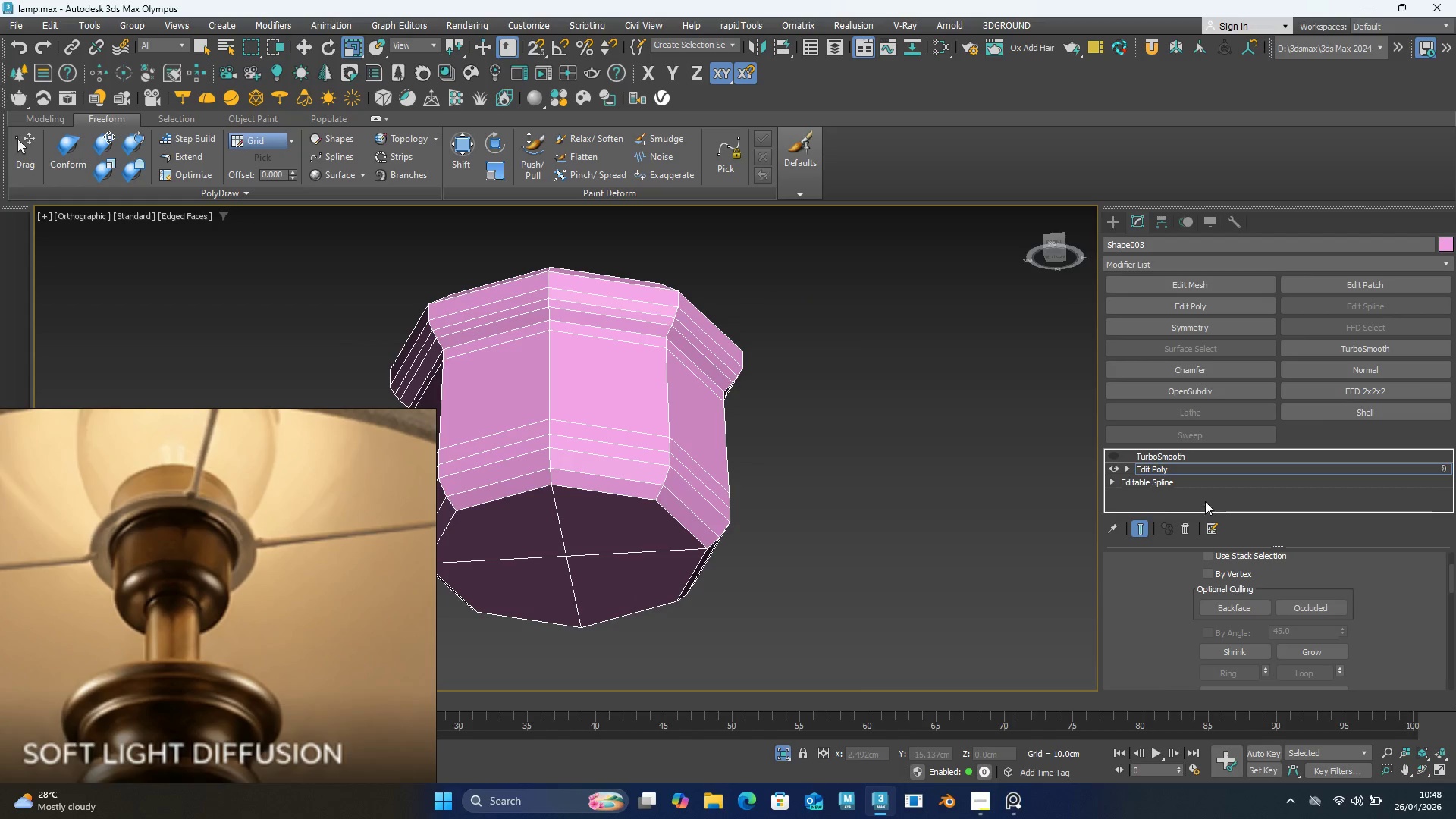 
scroll: coordinate [1247, 601], scroll_direction: up, amount: 3.0
 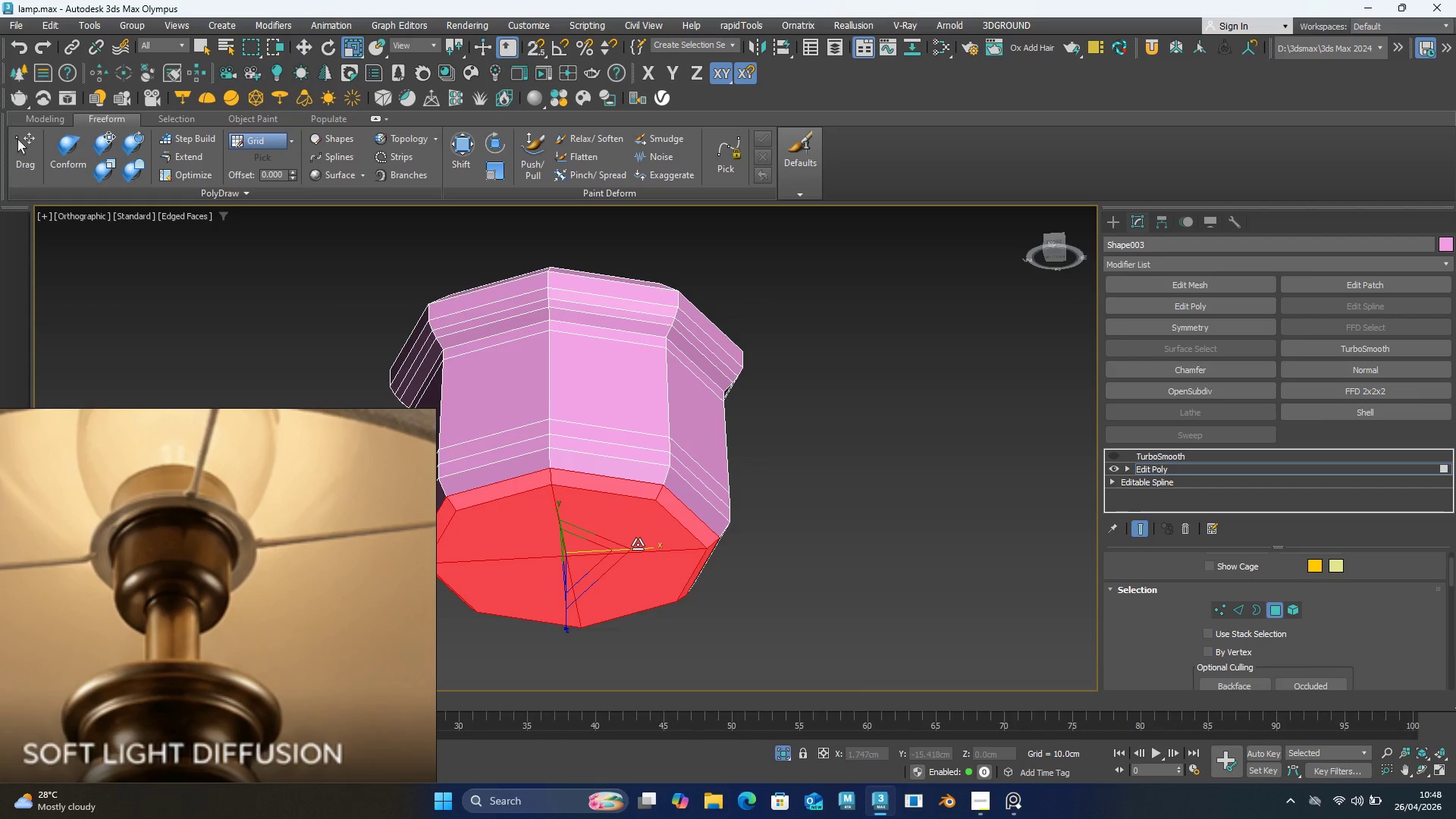 
left_click([637, 536])
 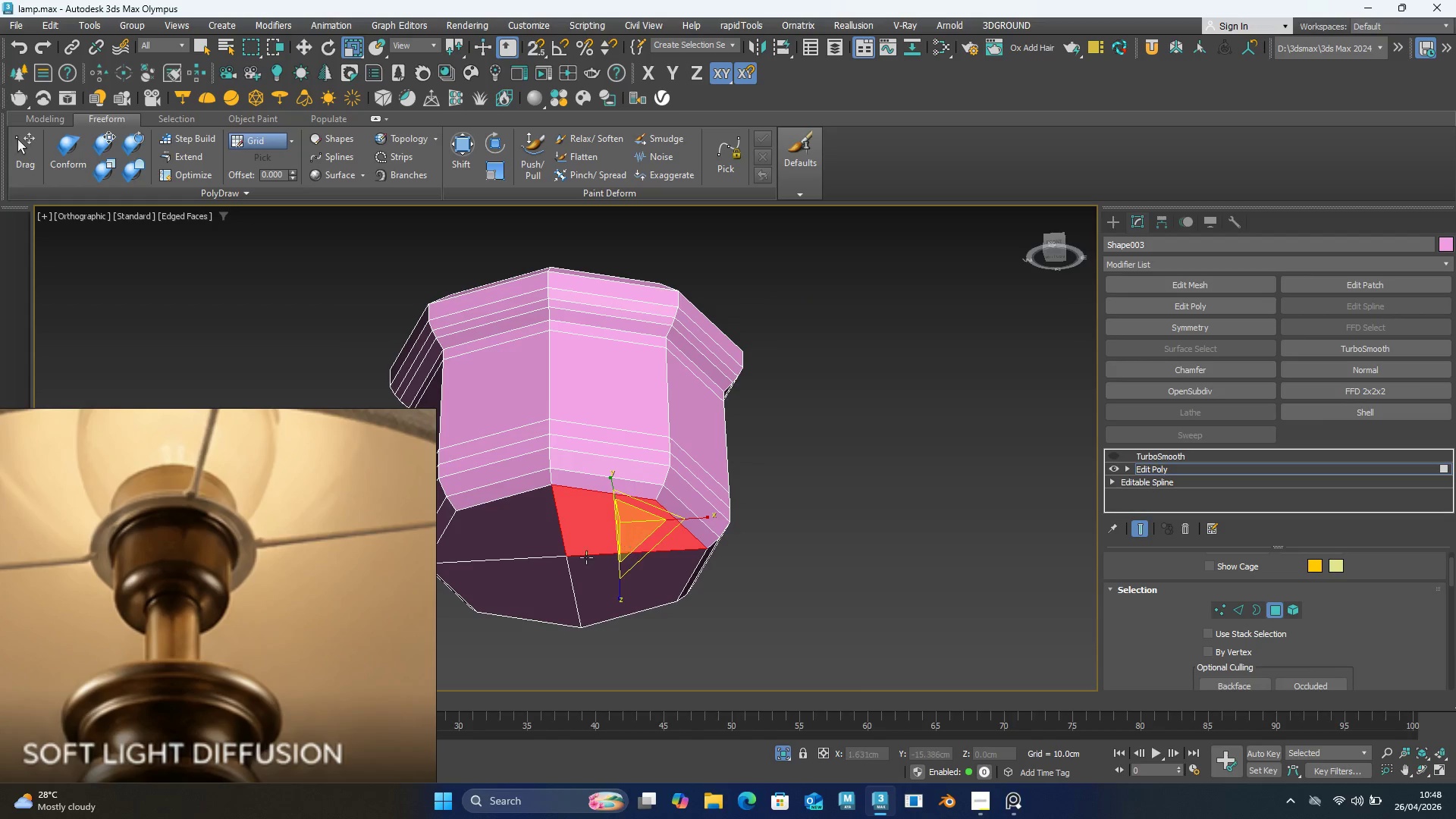 
hold_key(key=ControlLeft, duration=1.11)
left_click([549, 547])
 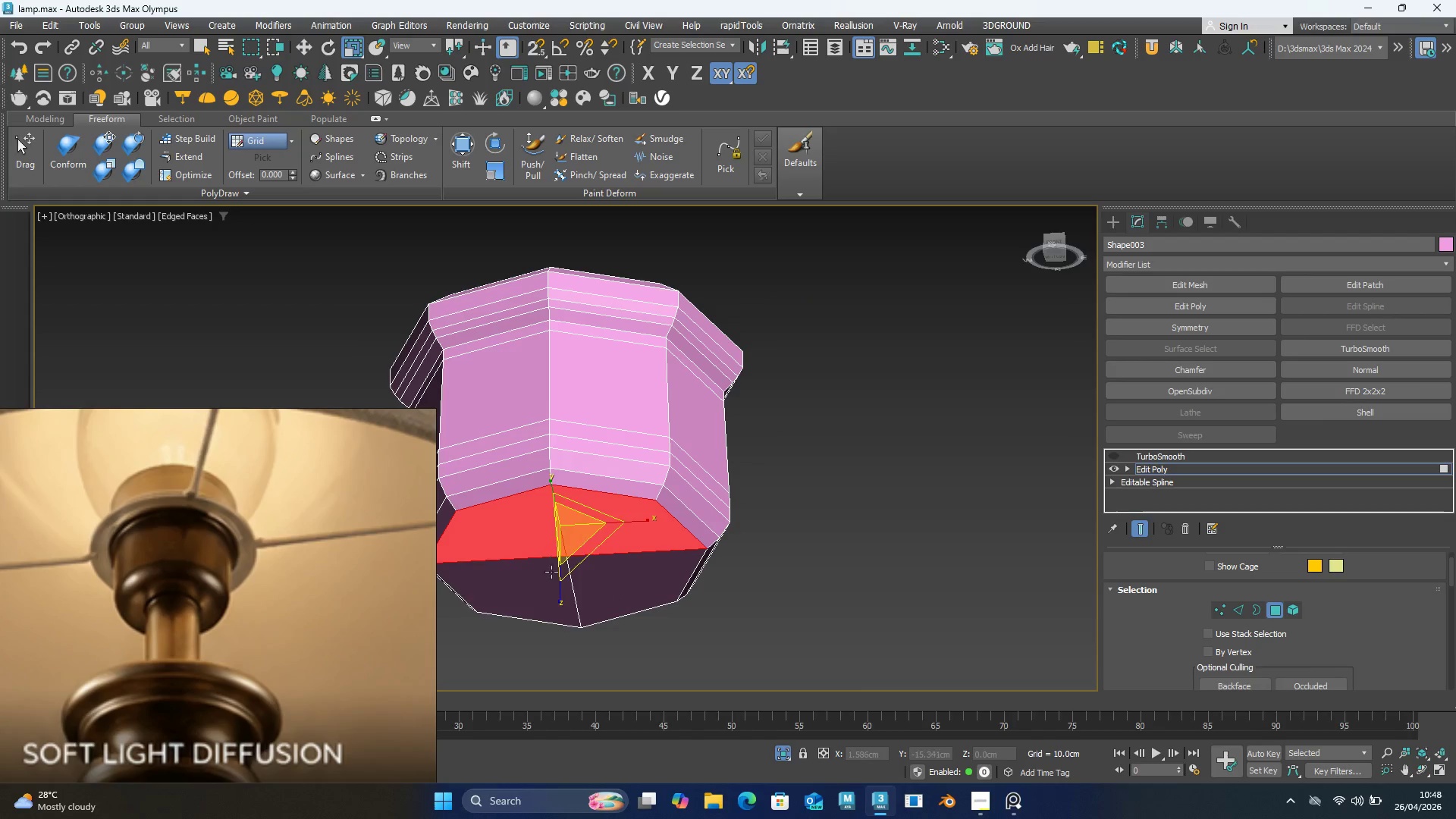 
double_click([551, 572])
 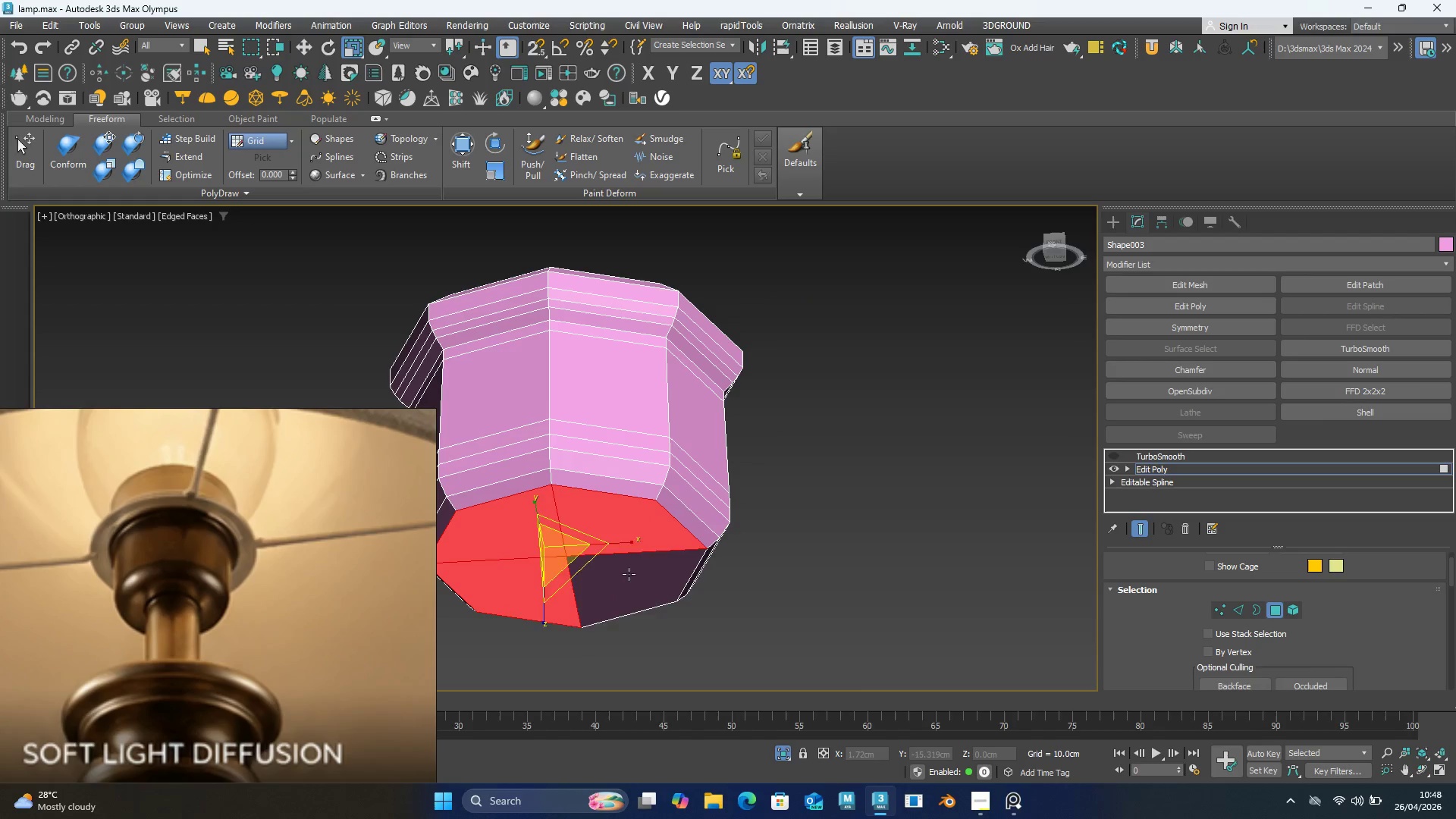 
triple_click([629, 574])
 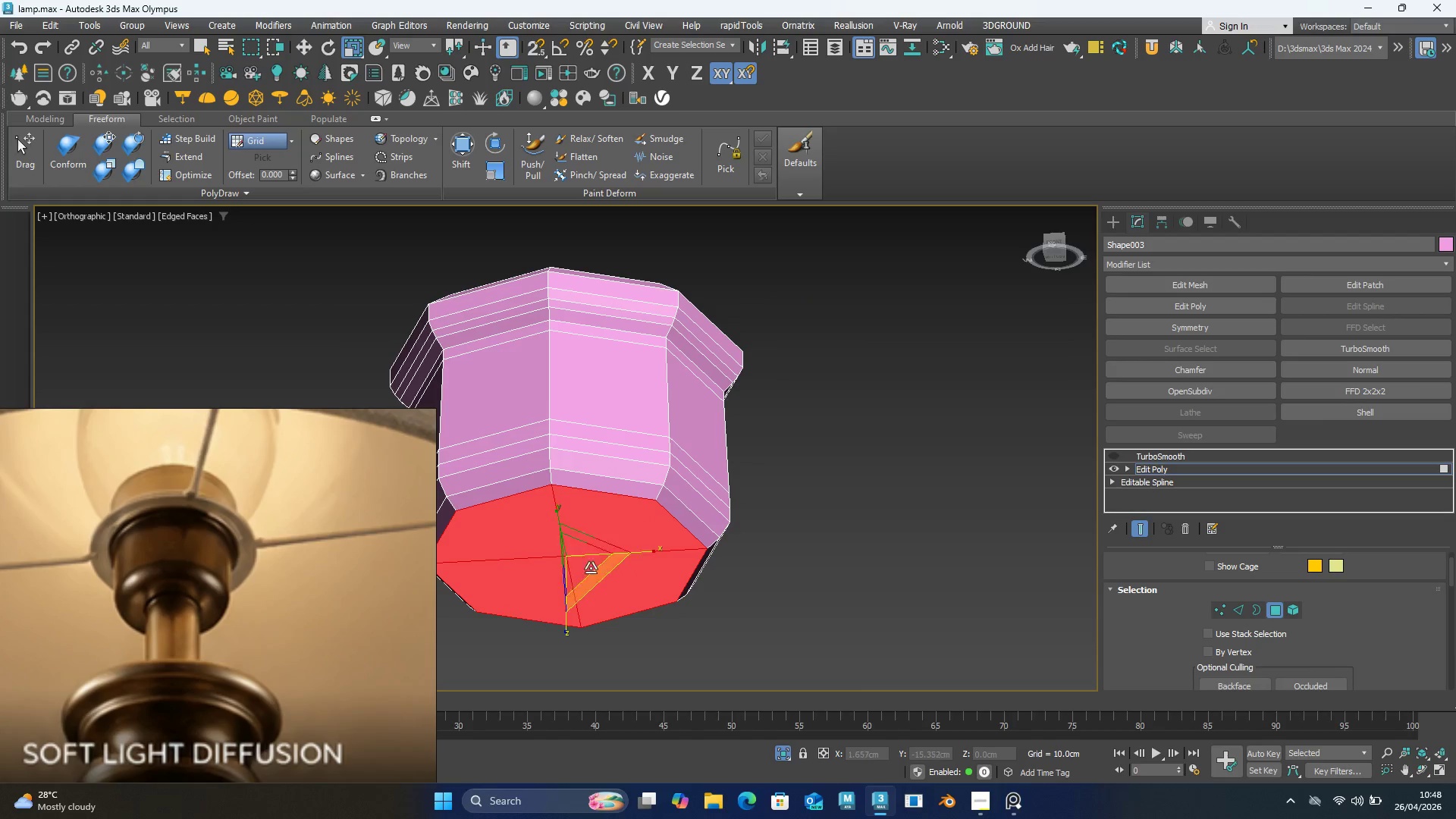 
hold_key(key=ShiftLeft, duration=1.03)
left_click_drag(start_coordinate=[578, 556], to_coordinate=[582, 560])
 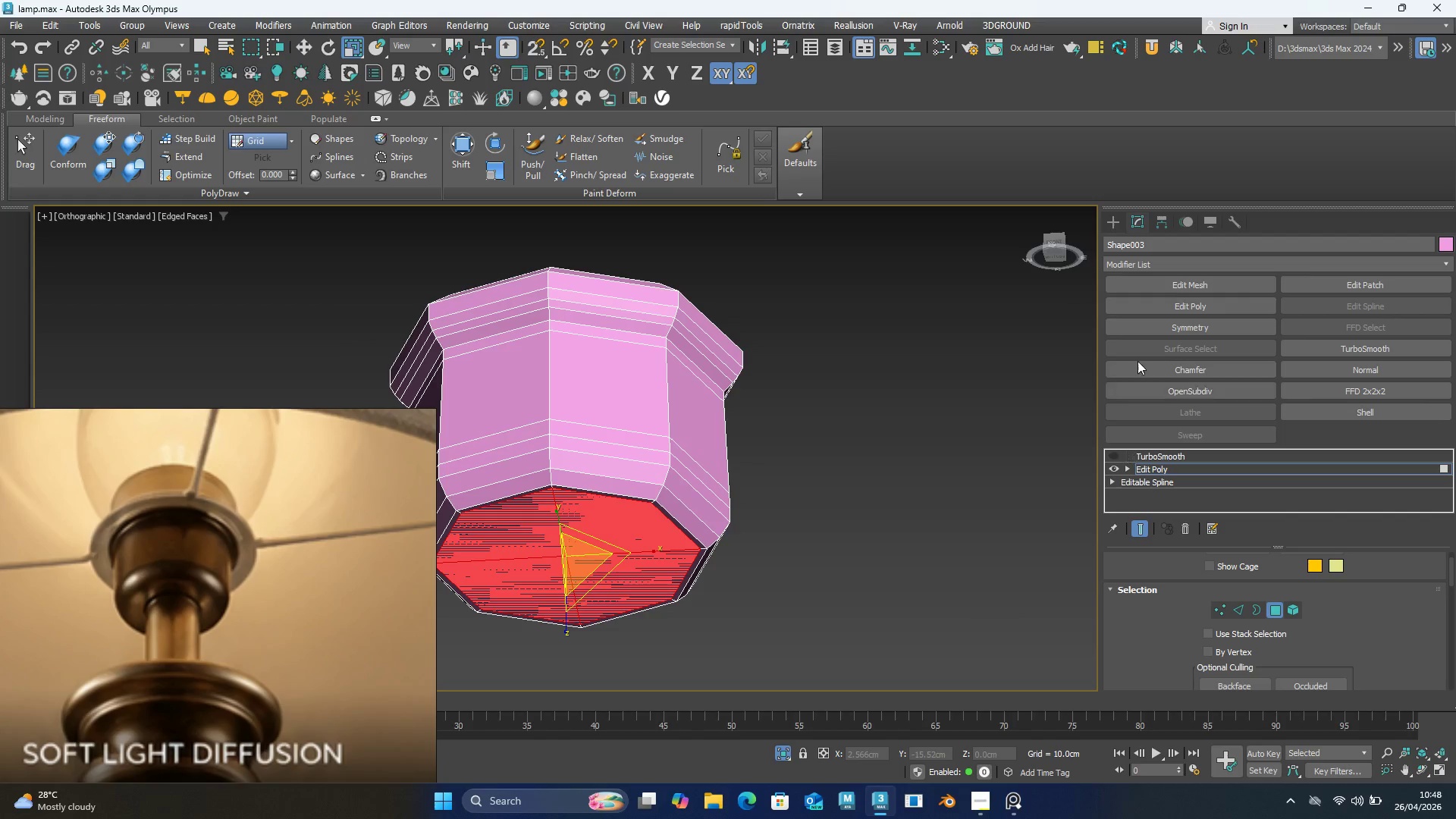 
left_click([1112, 231])
 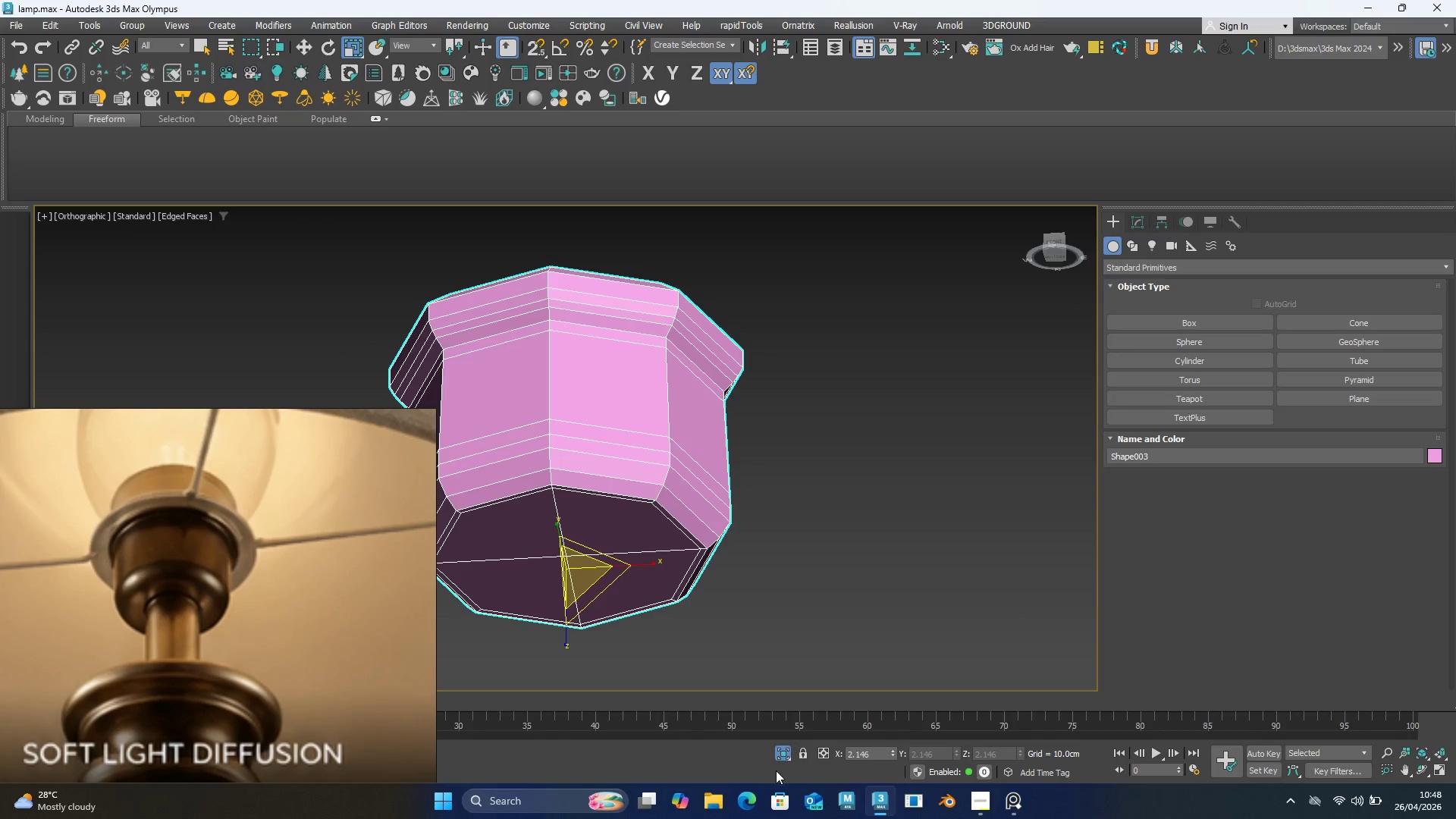 
left_click([784, 751])
 